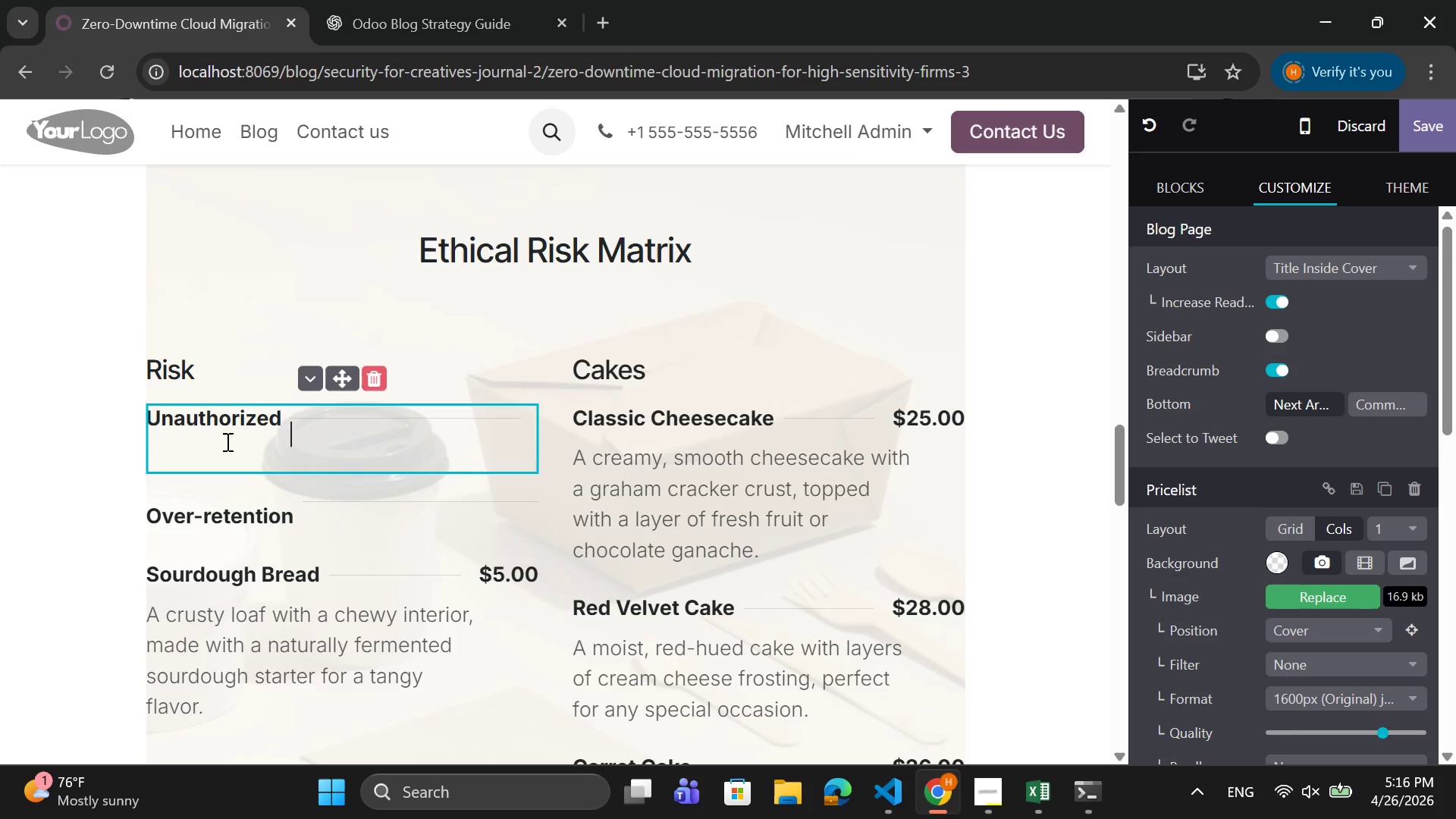 
key(Backspace)
 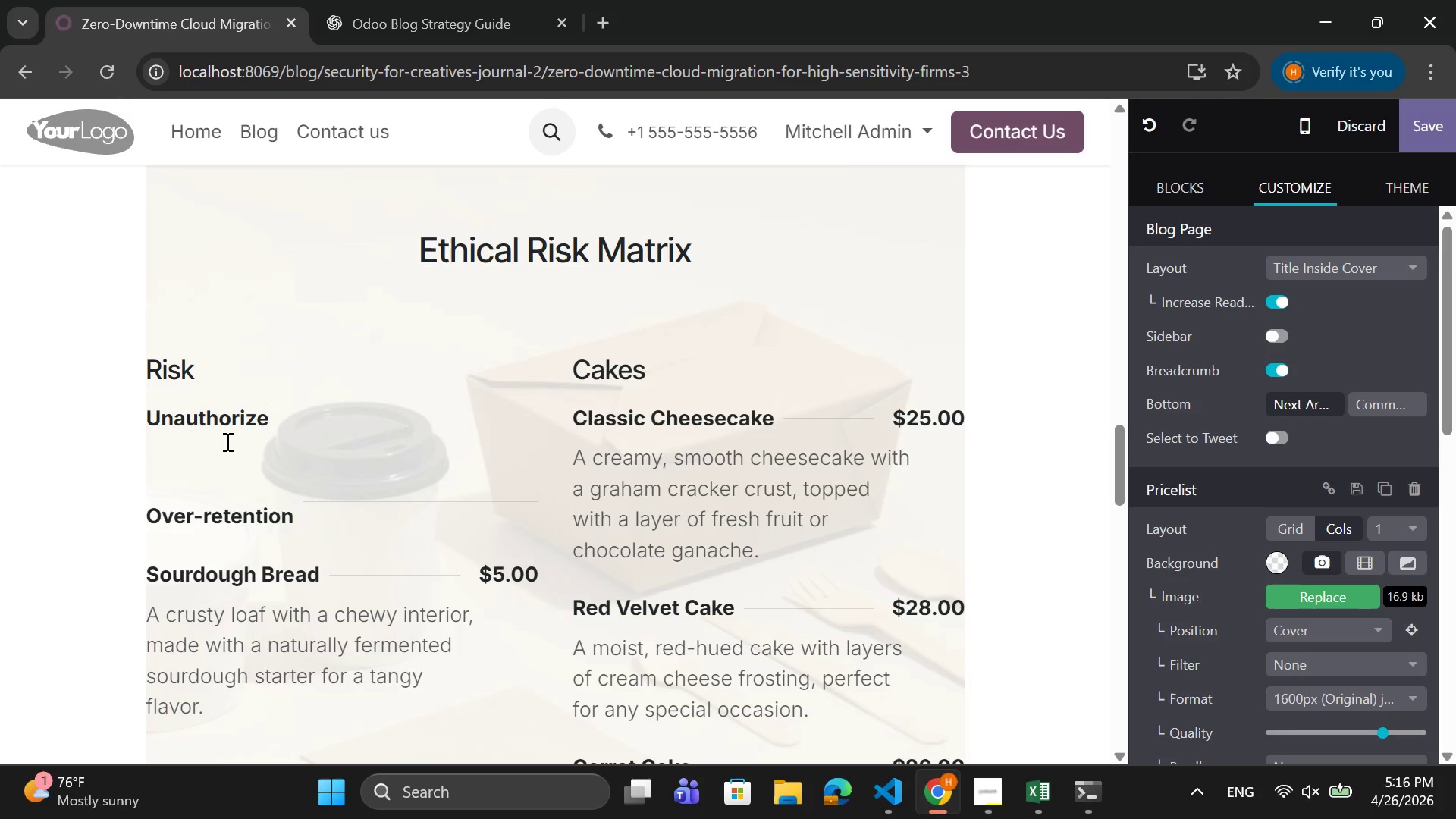 
key(Backspace)
 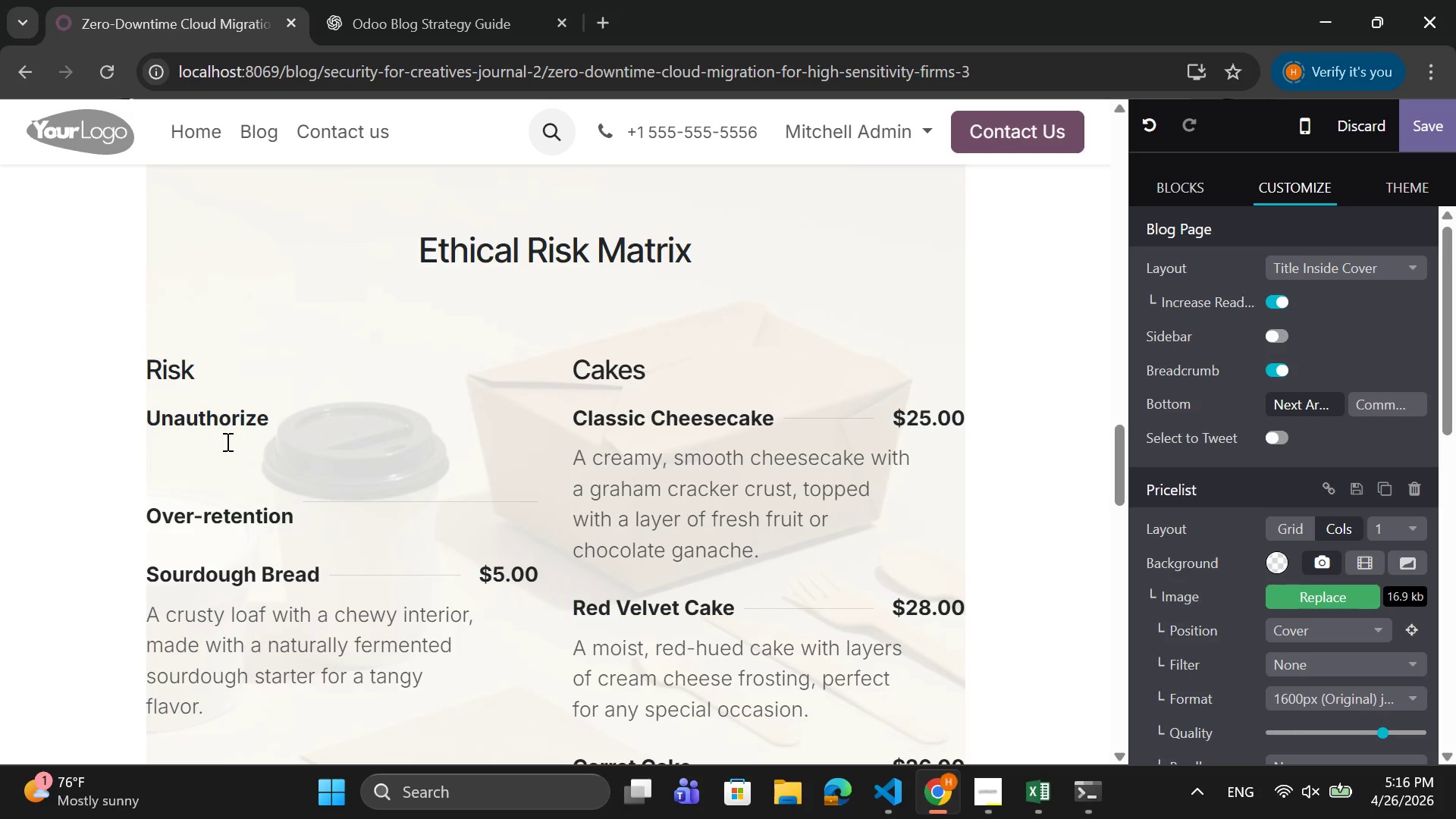 
key(D)
 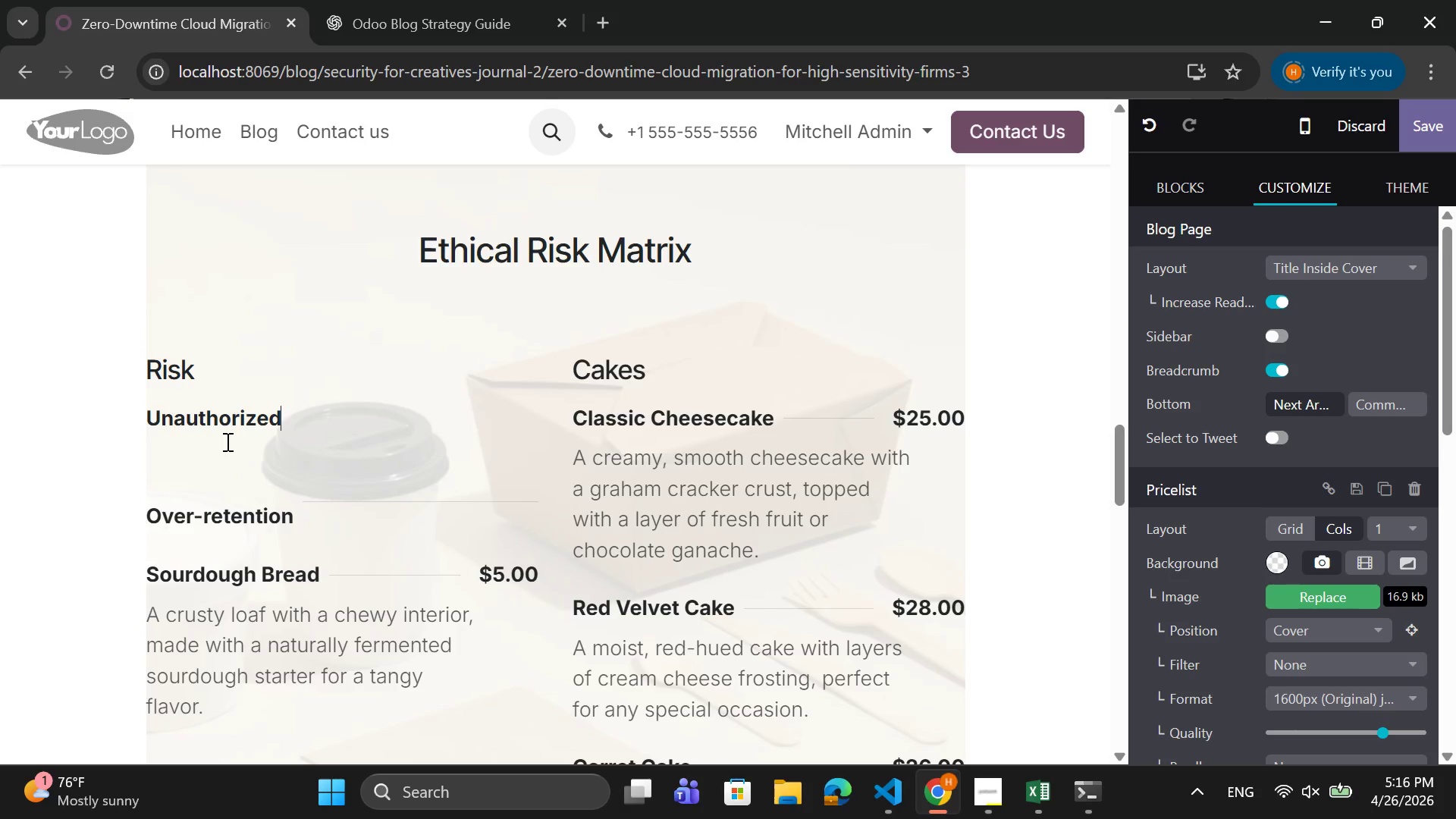 
key(ArrowDown)
 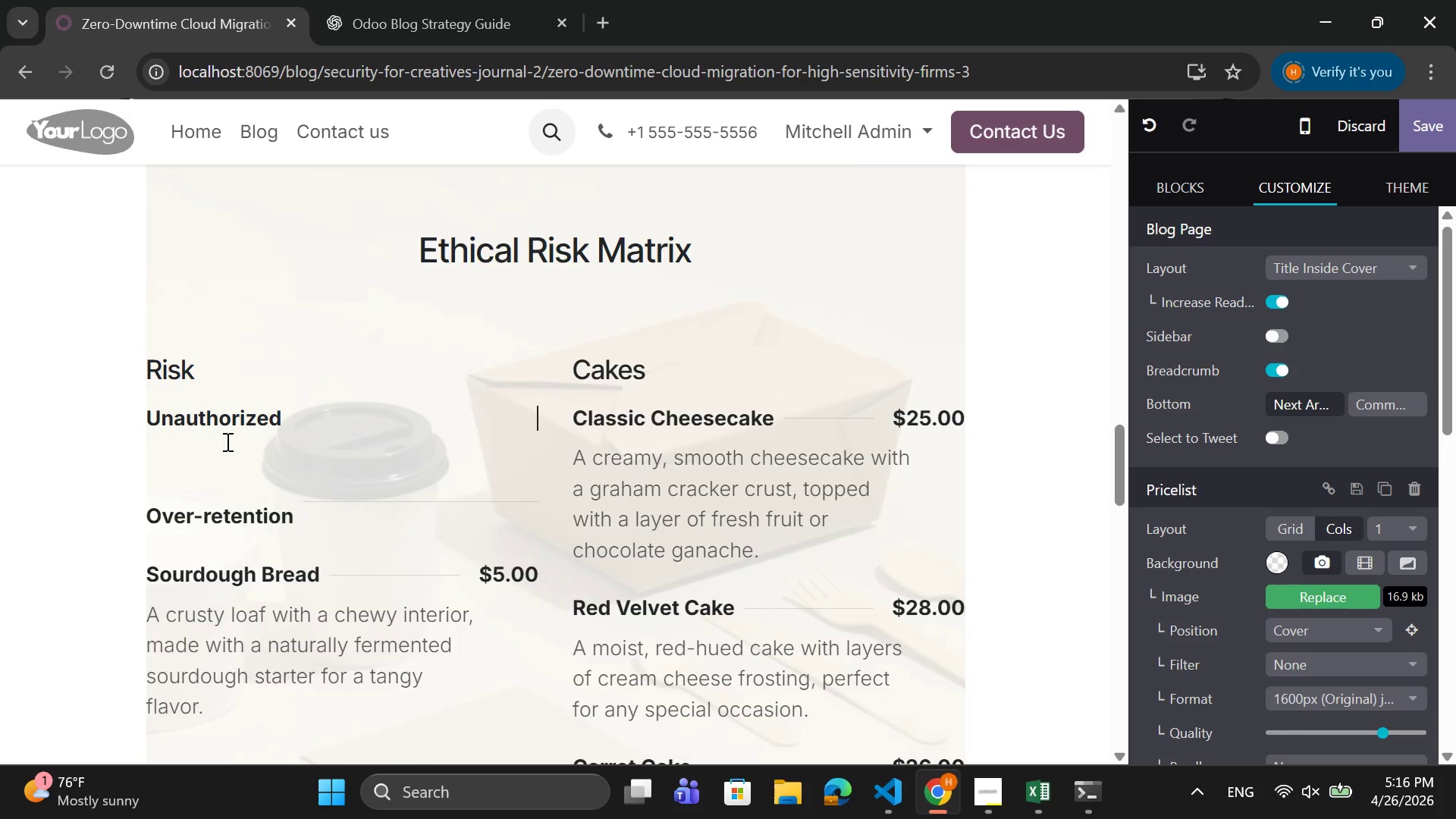 
key(ArrowDown)
 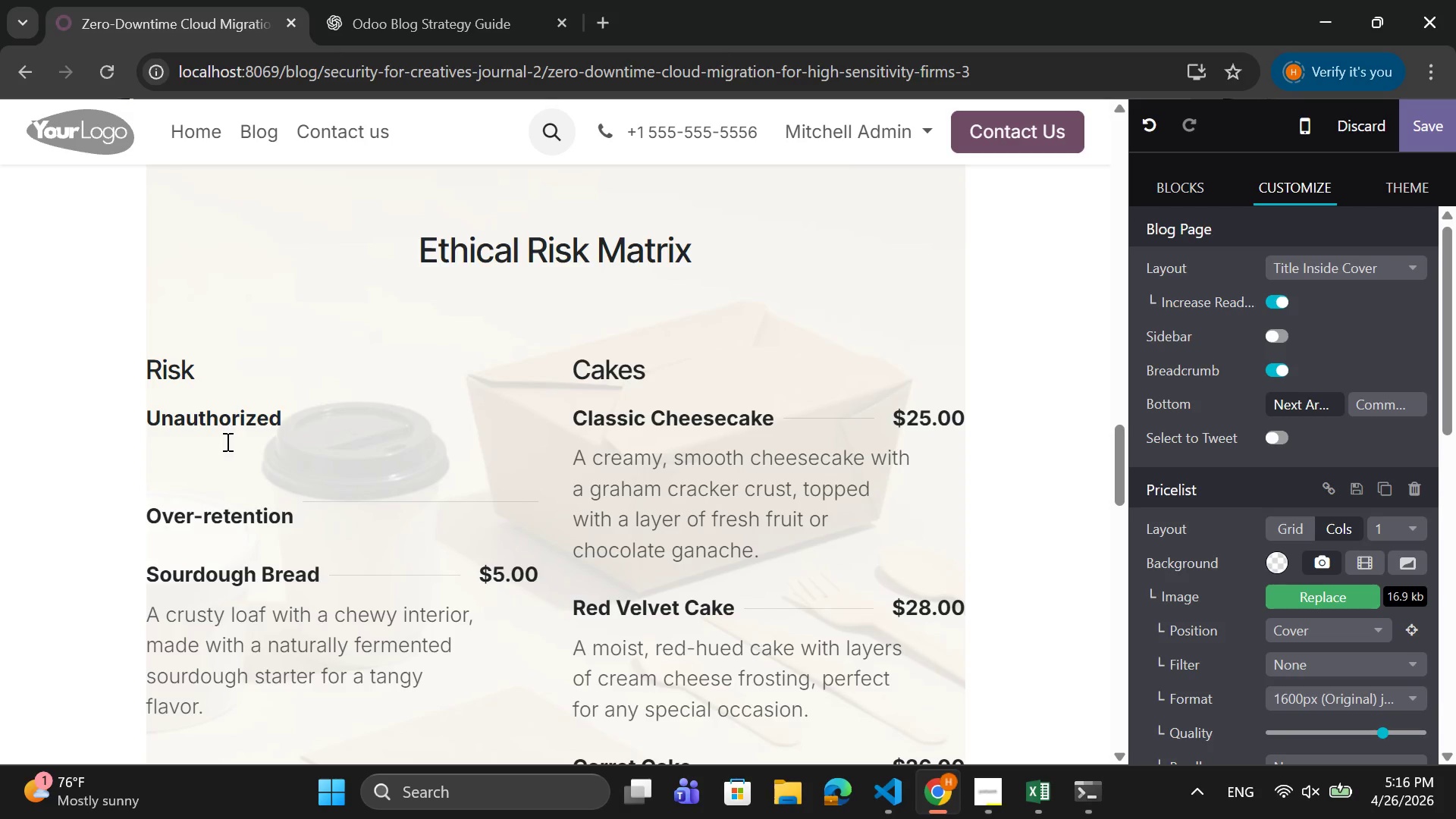 
key(Backspace)
 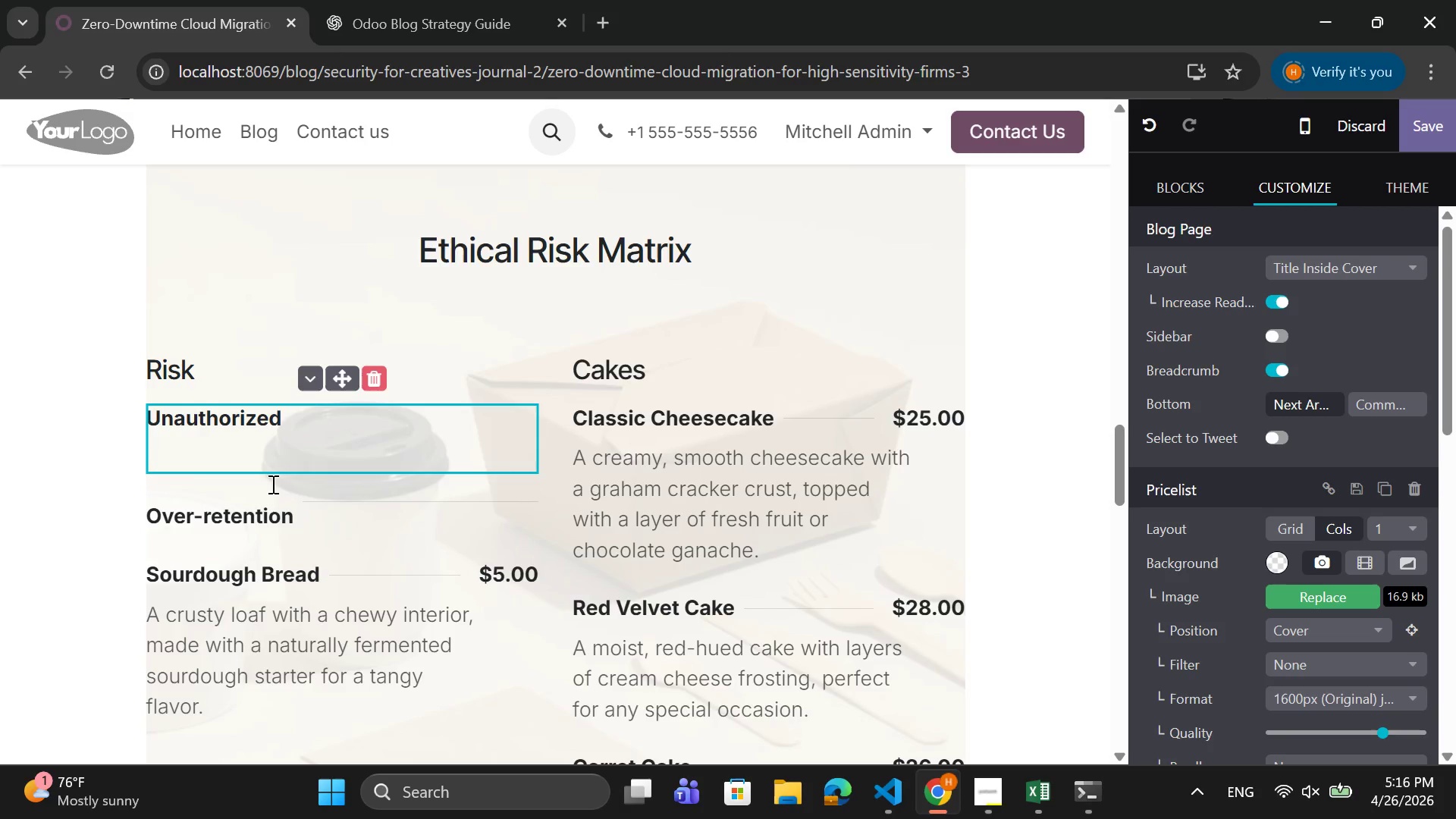 
left_click([271, 466])
 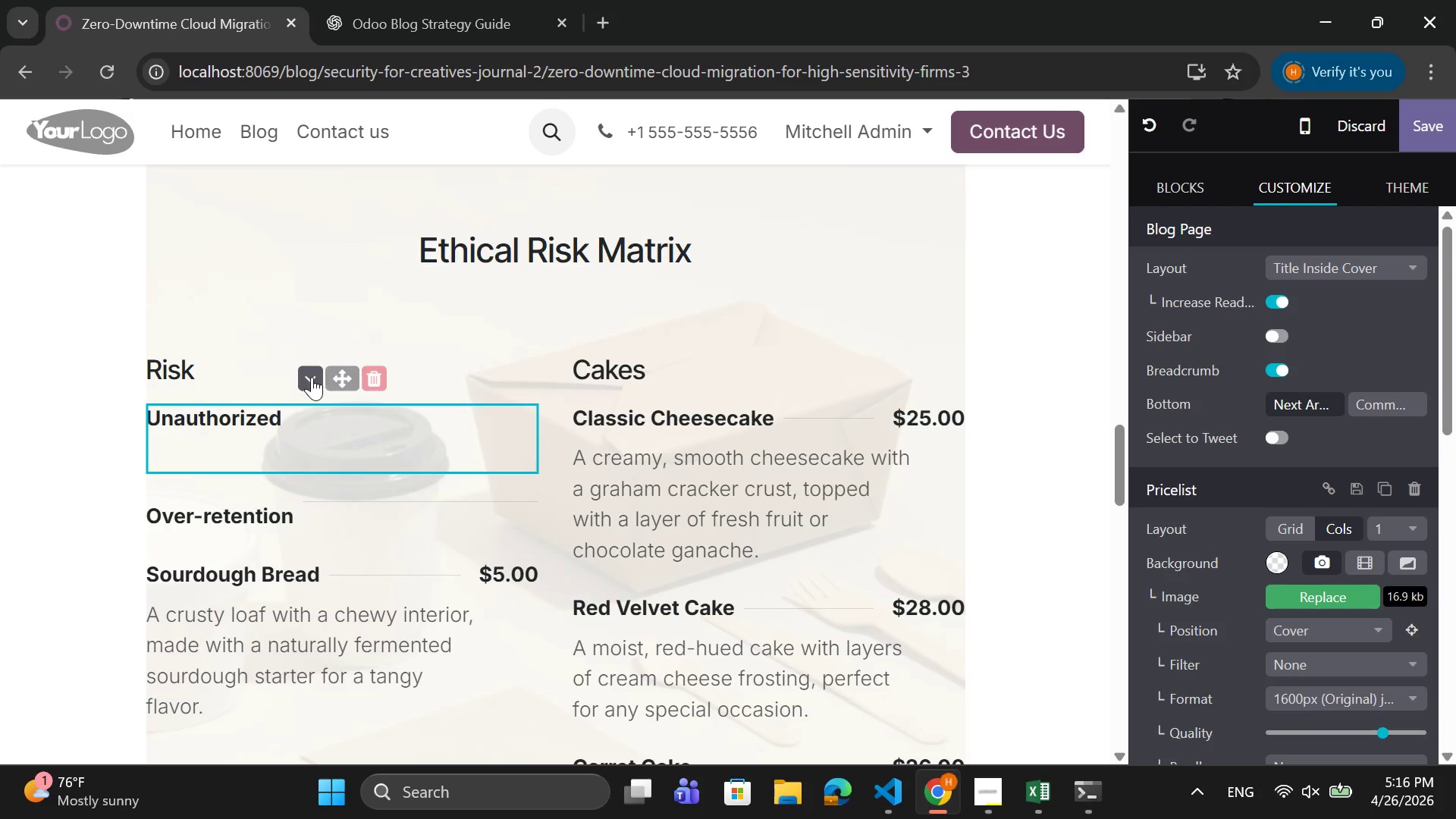 
left_click([312, 376])
 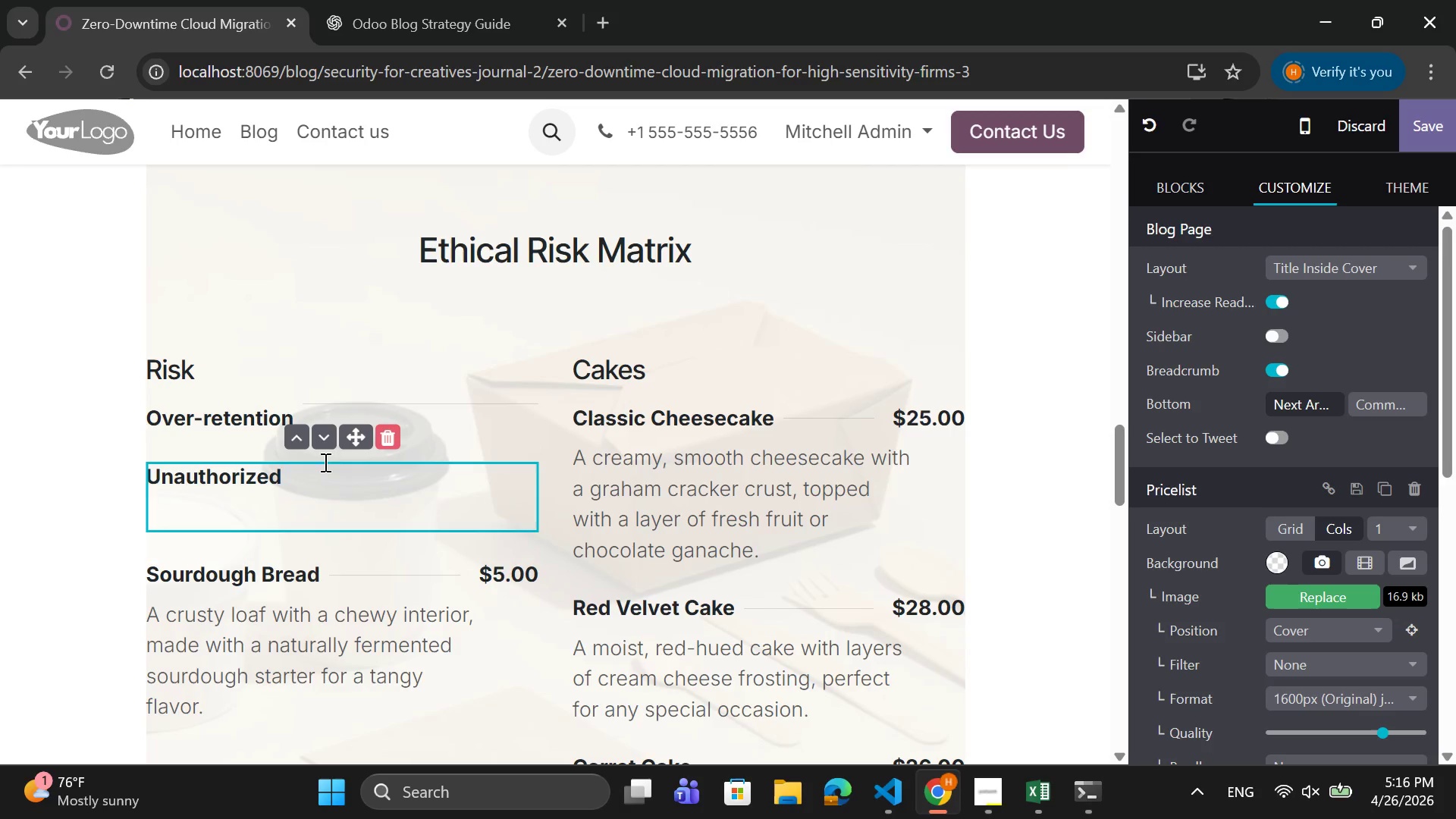 
left_click([374, 493])
 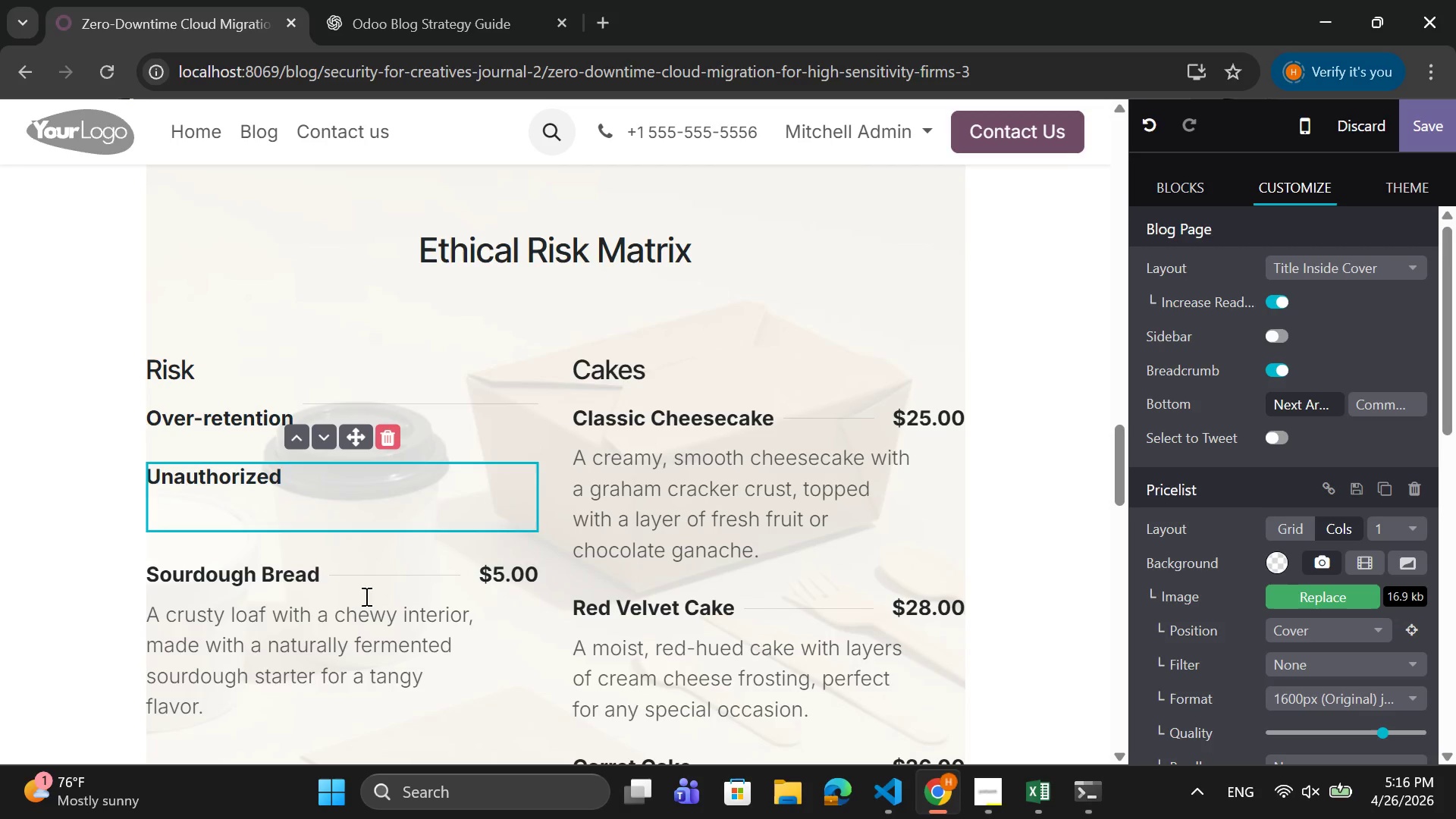 
left_click_drag(start_coordinate=[322, 566], to_coordinate=[141, 575])
 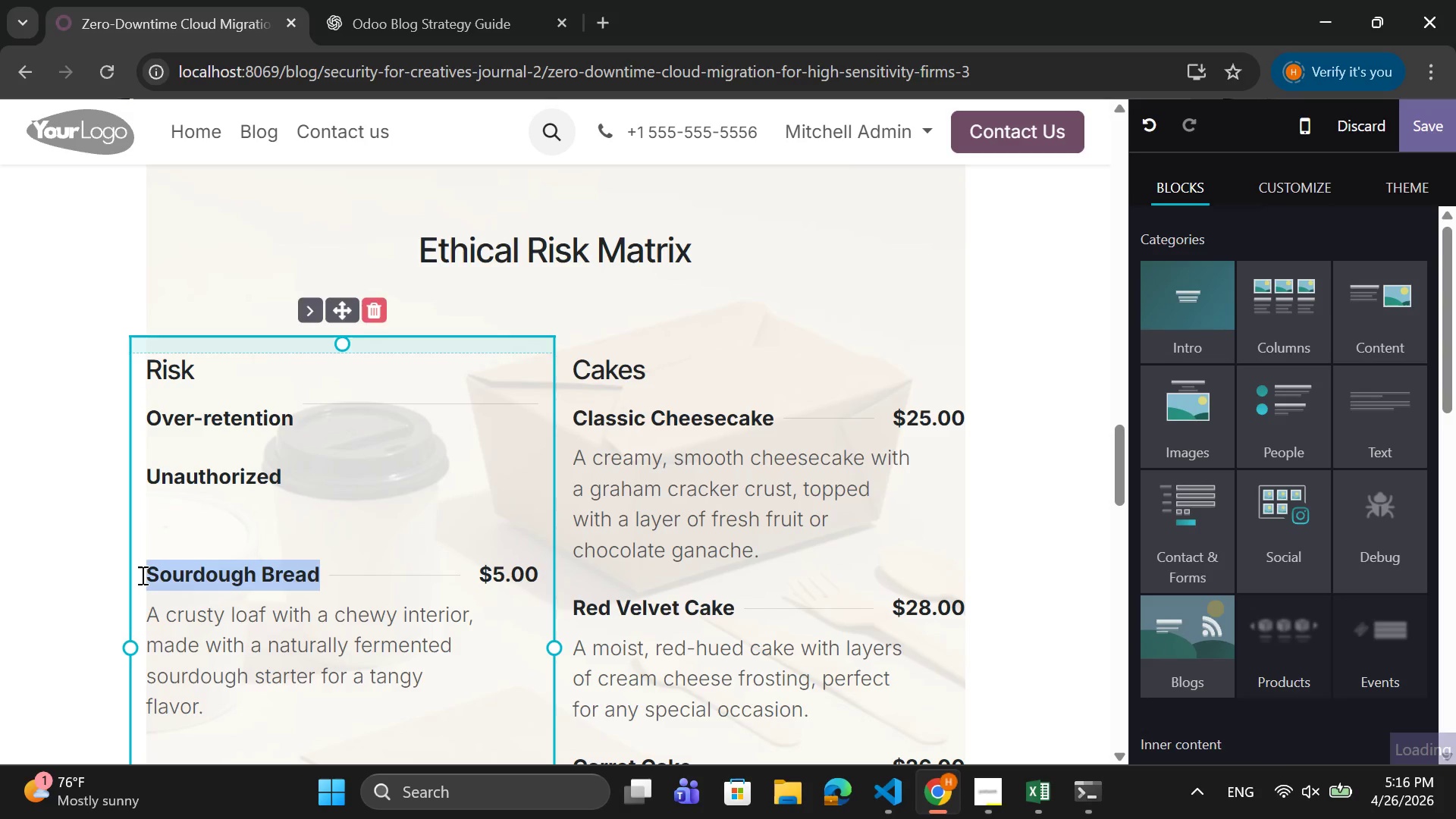 
key(Backspace)
 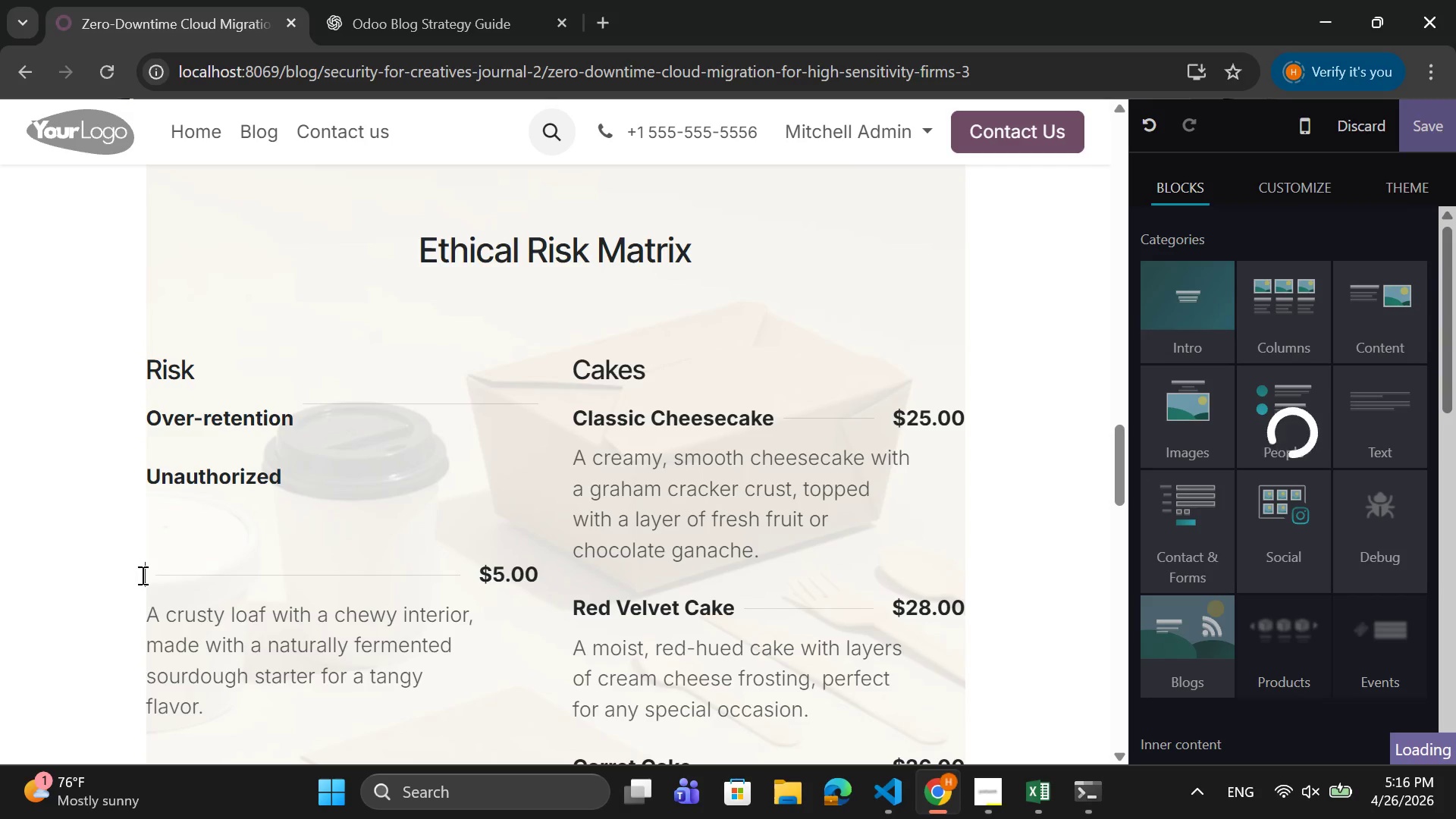 
key(Backspace)
 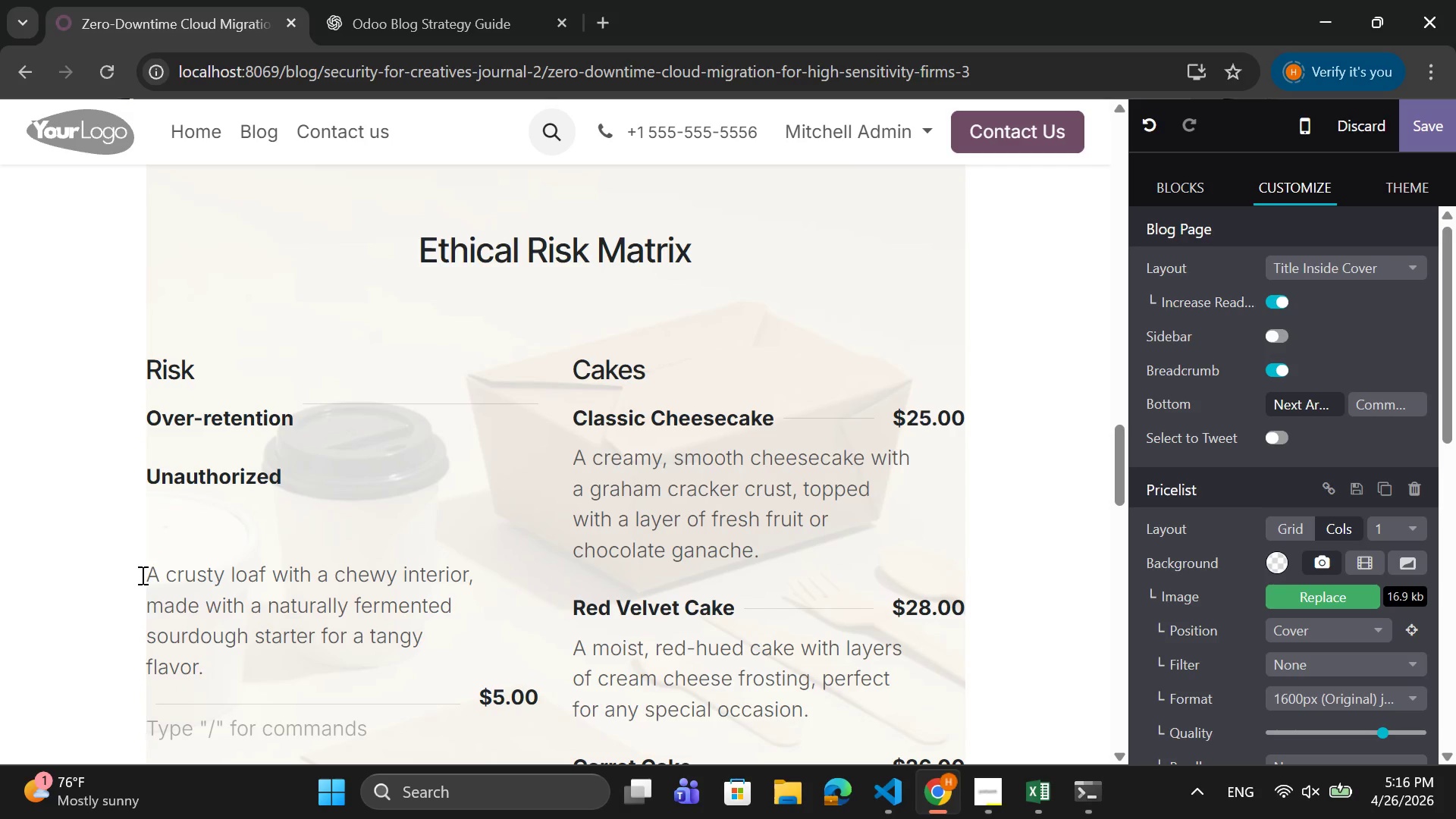 
key(Control+Z)
 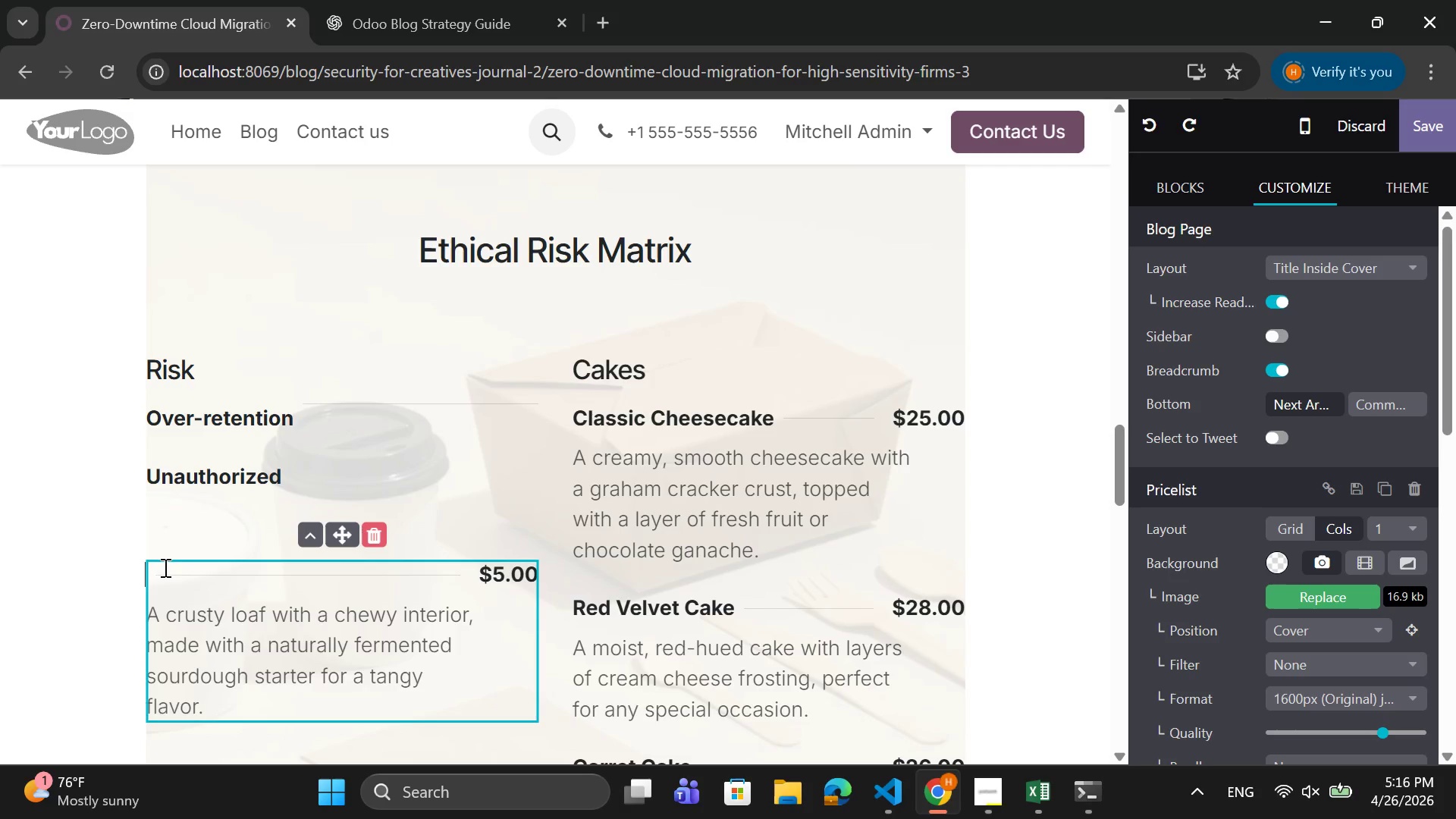 
key(Backspace)
 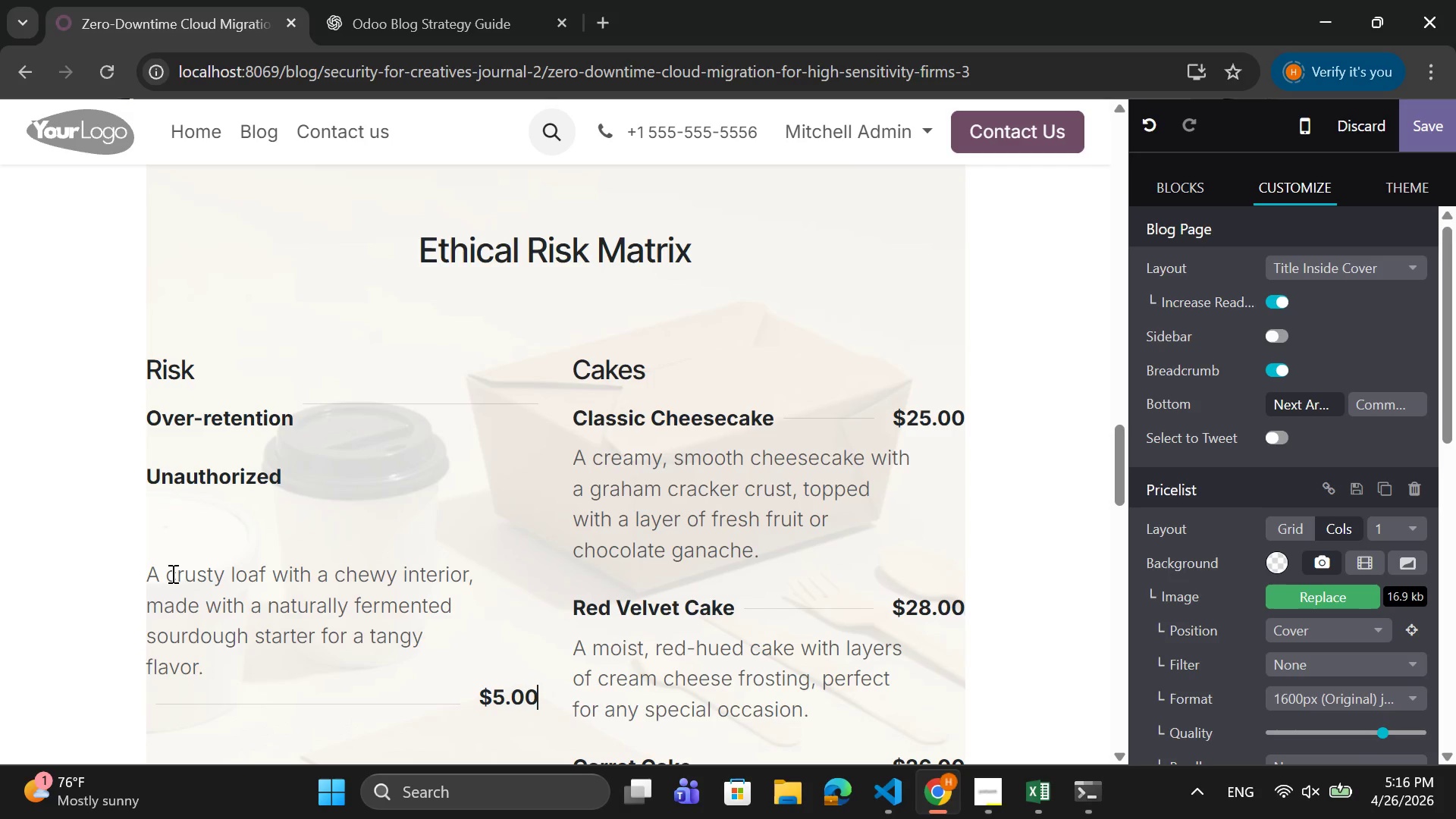 
key(Backspace)
 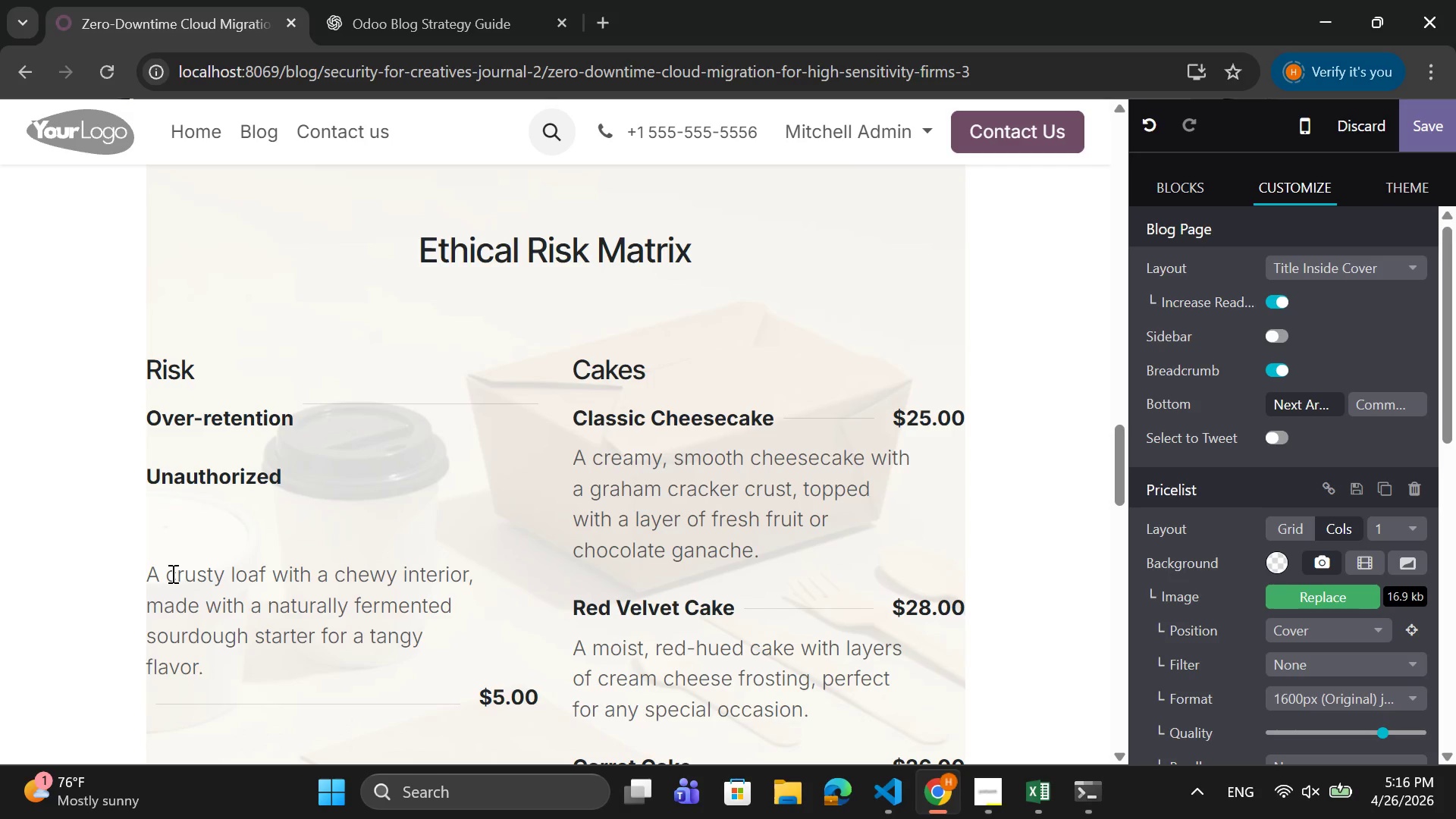 
key(Backspace)
 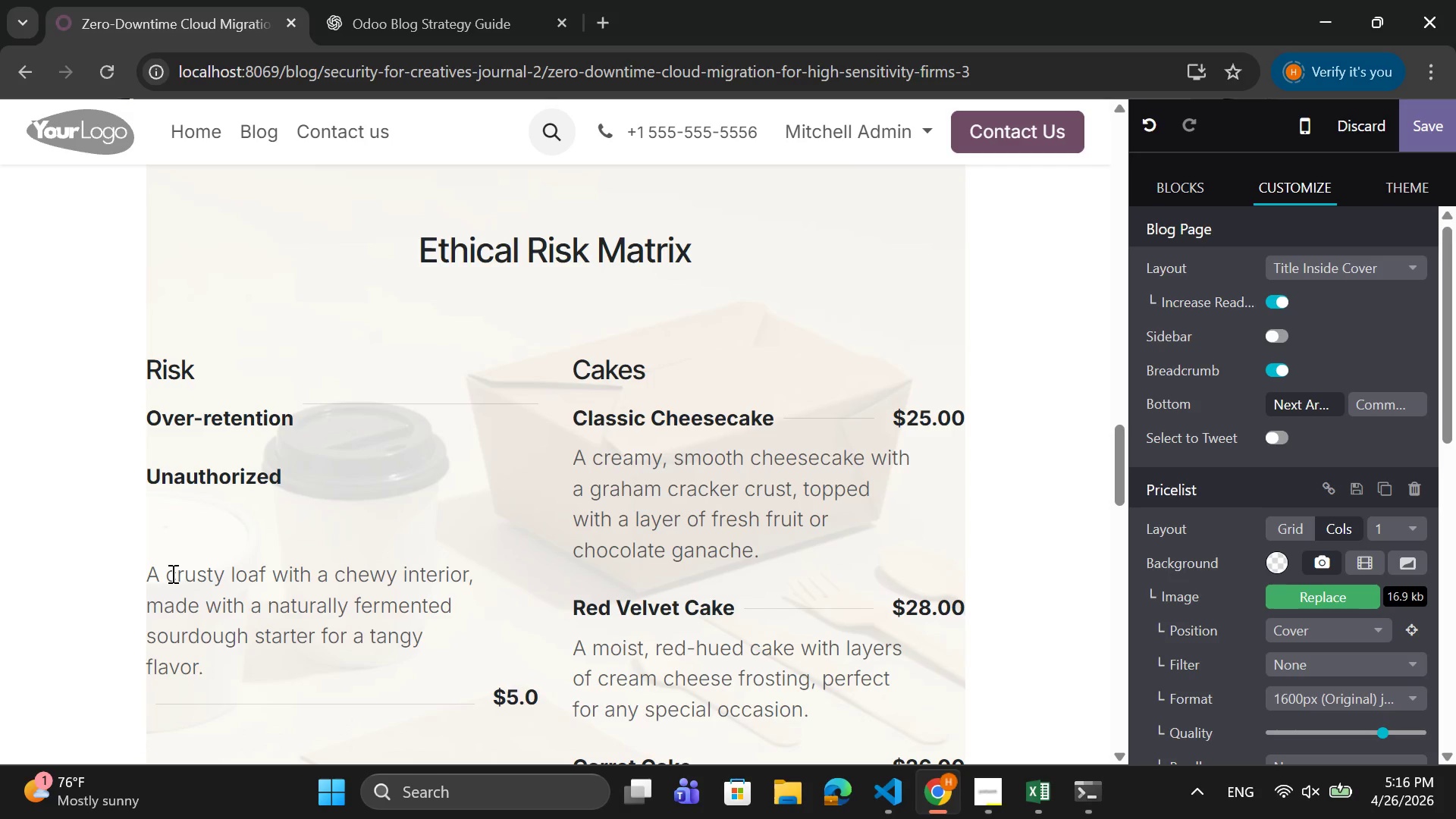 
key(Control+Z)
 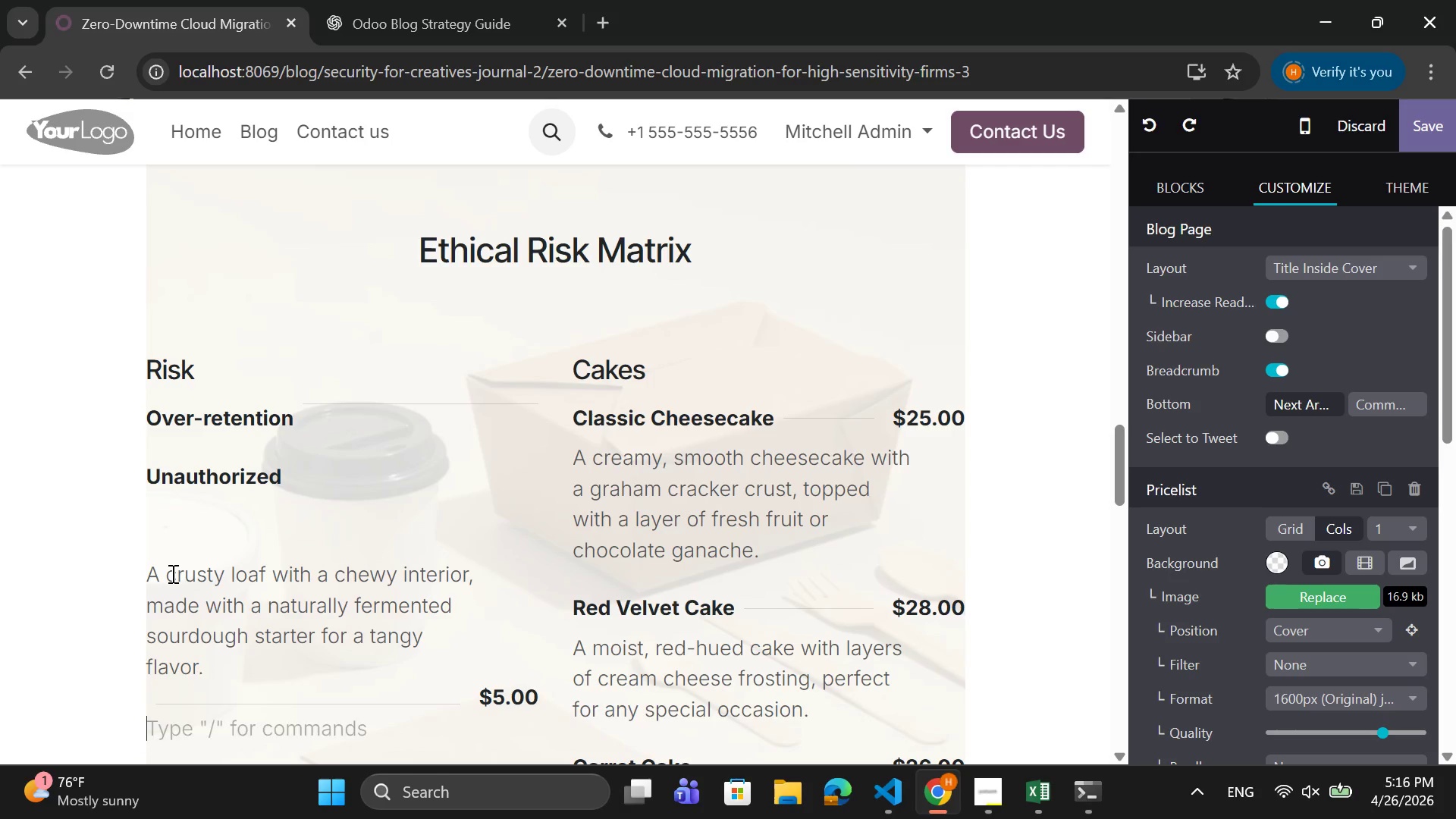 
key(Control+Z)
 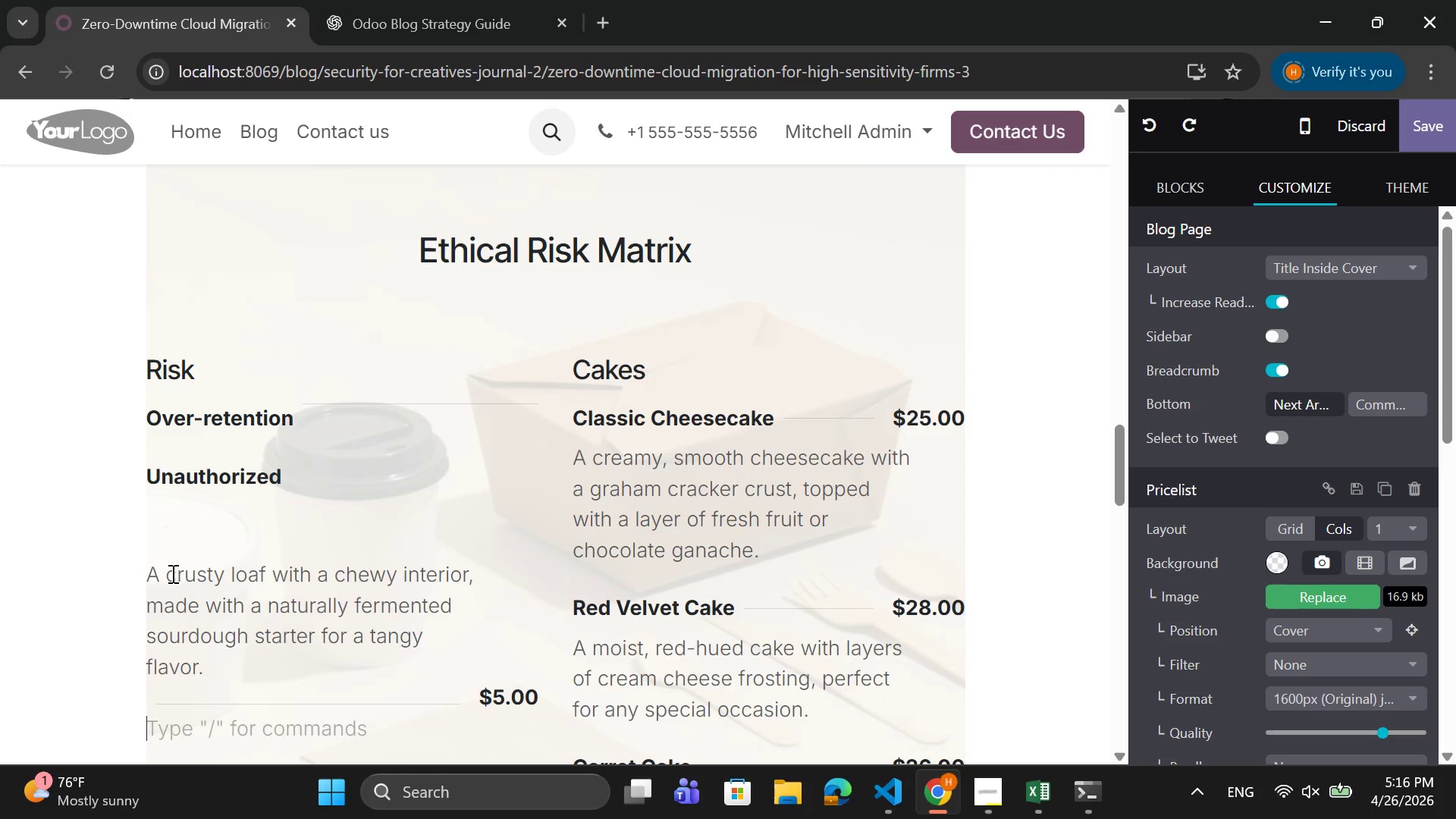 
key(Control+Z)
 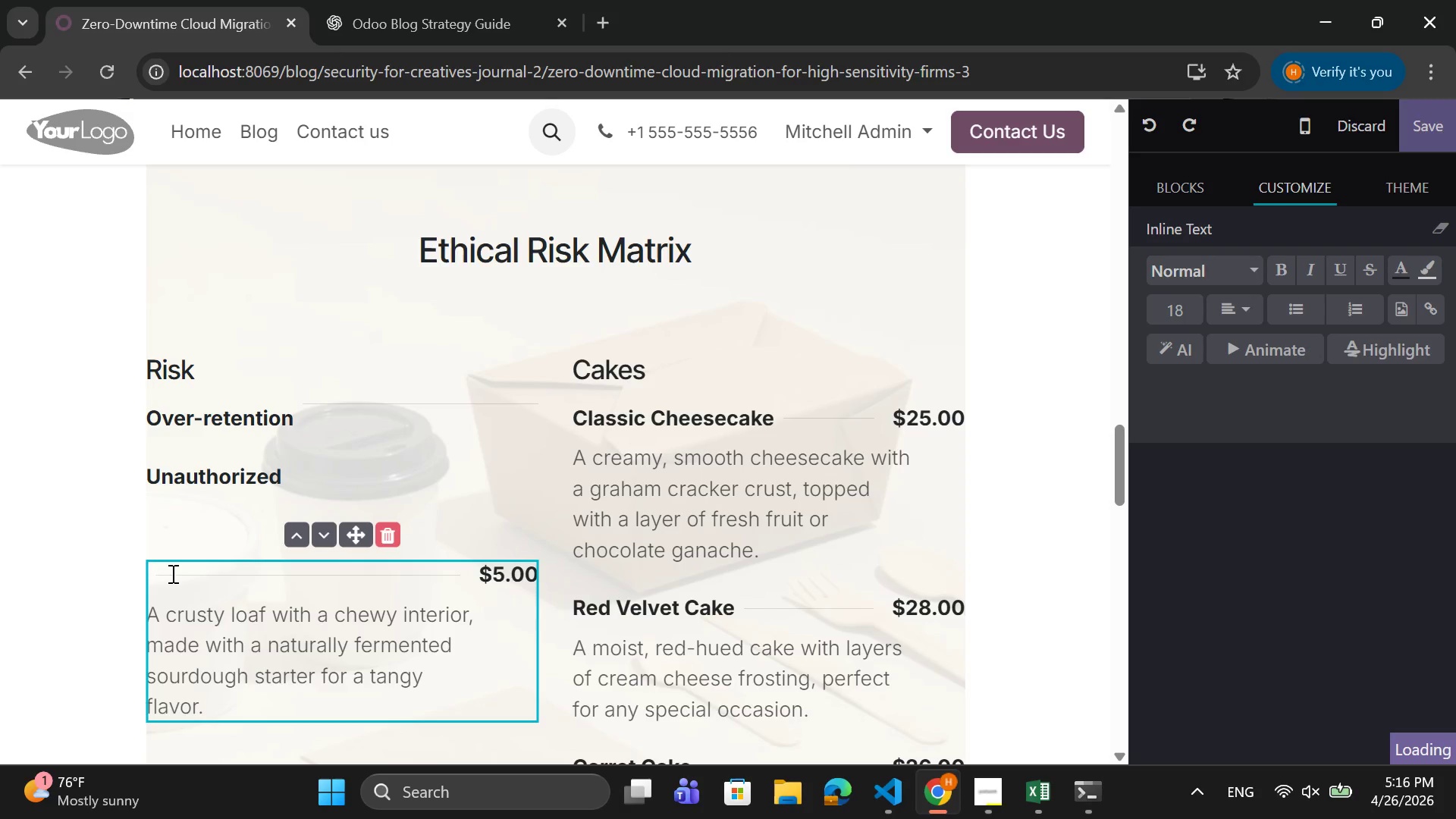 
type(CROSS)
key(Backspace)
key(Backspace)
key(Backspace)
key(Backspace)
type(roo)
key(Backspace)
type(ss )
key(Backspace)
type(-border storage)
 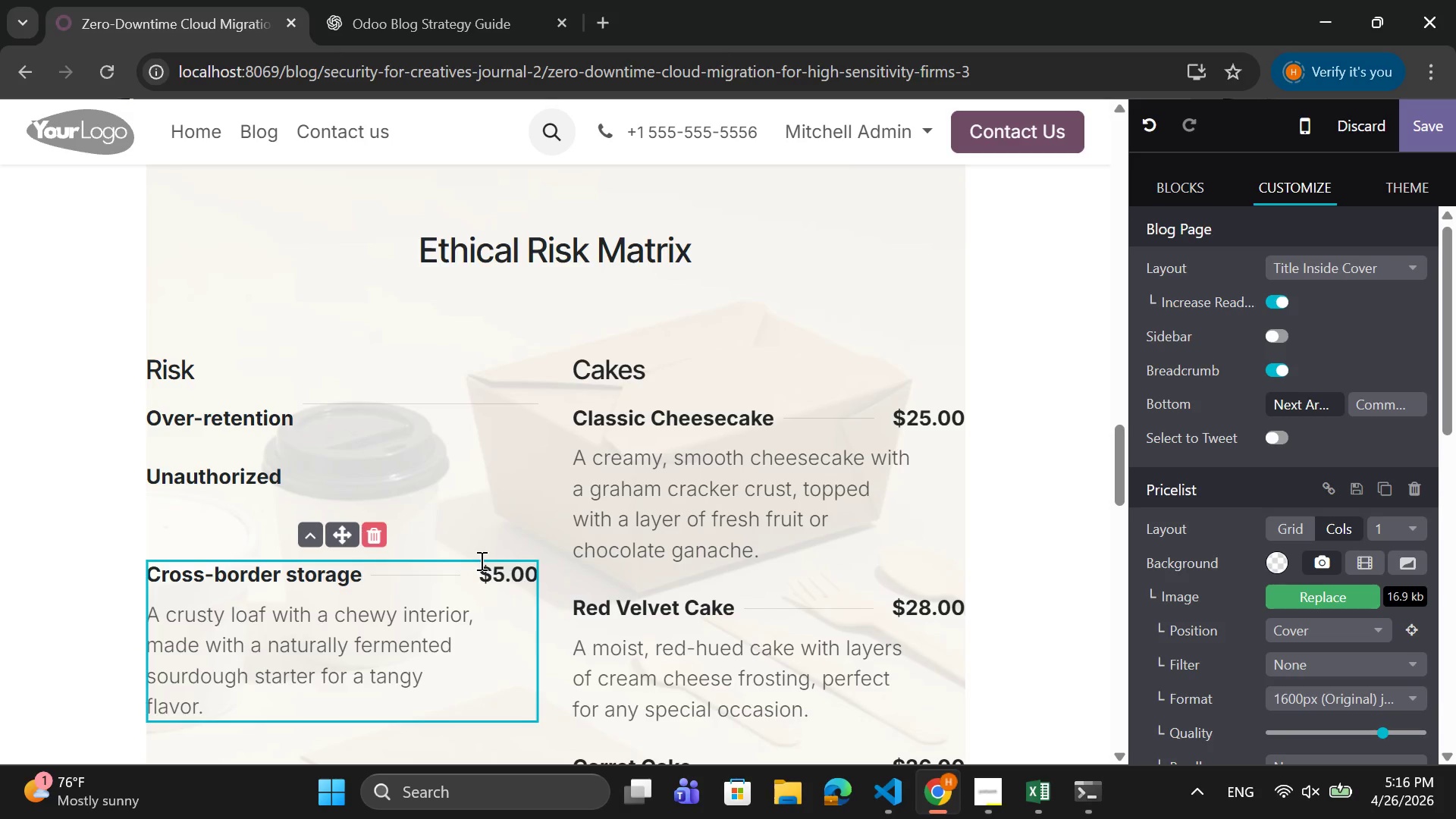 
left_click_drag(start_coordinate=[474, 571], to_coordinate=[552, 588])
 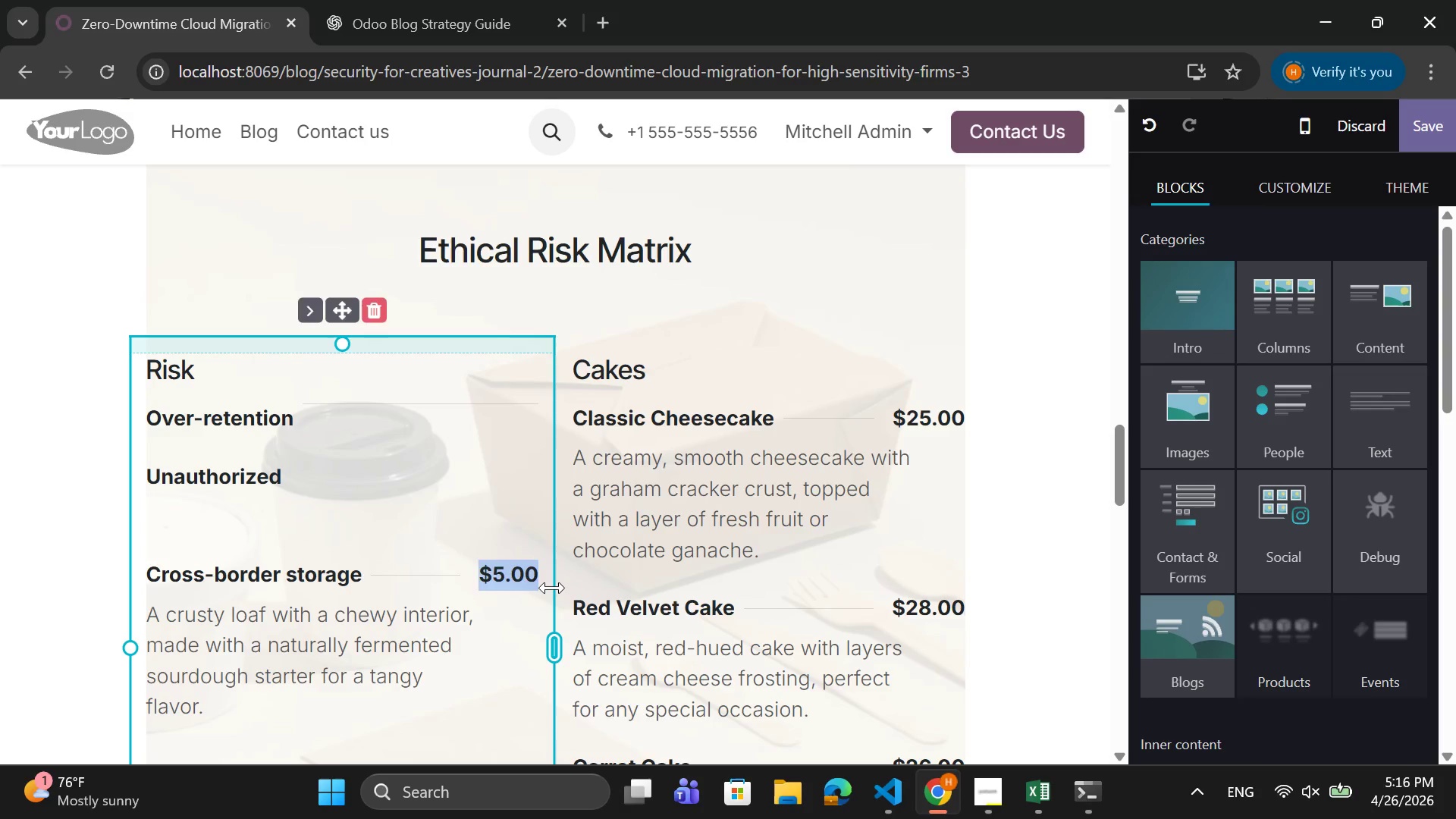 
key(Backspace)
 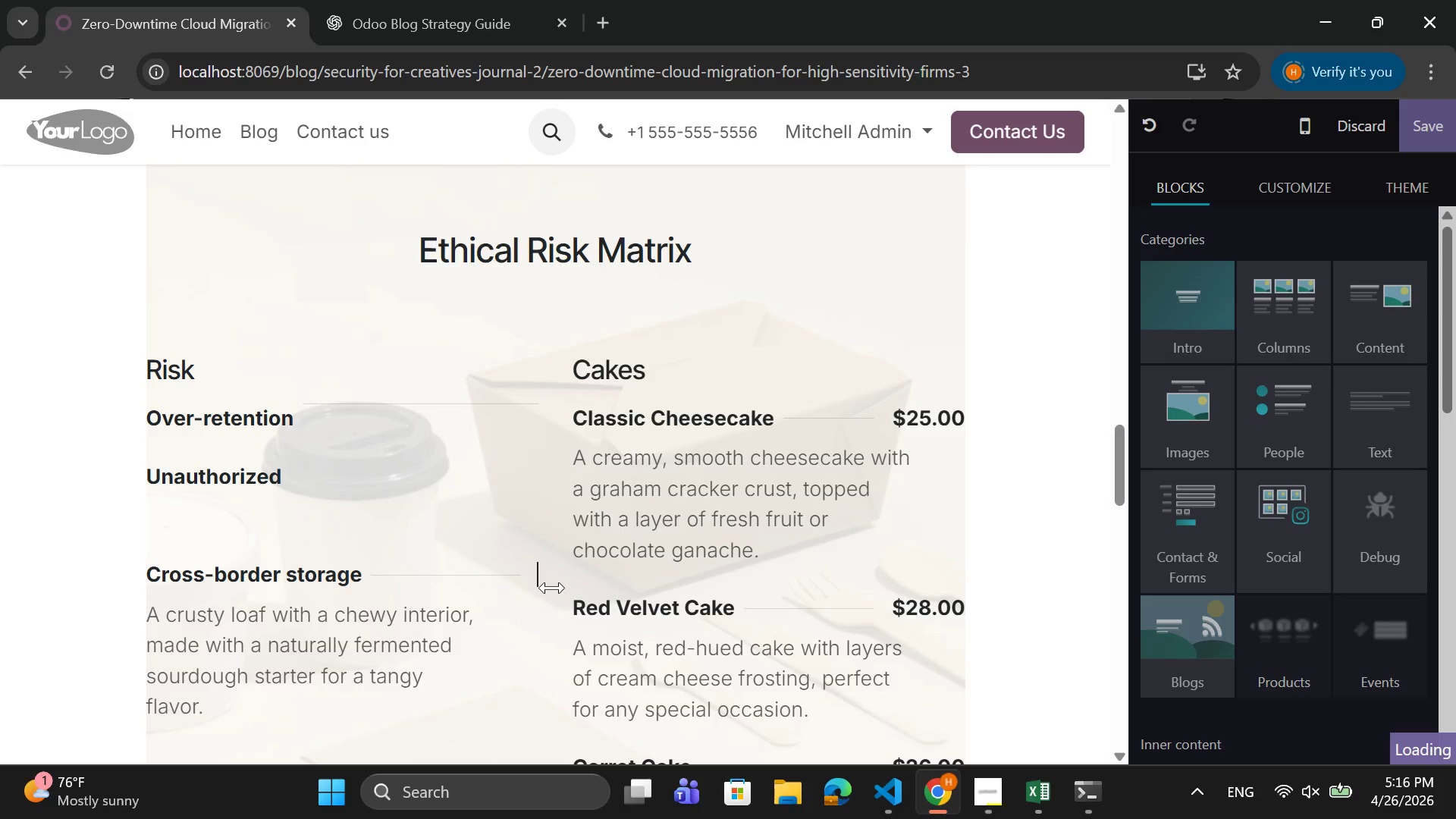 
key(Backspace)
 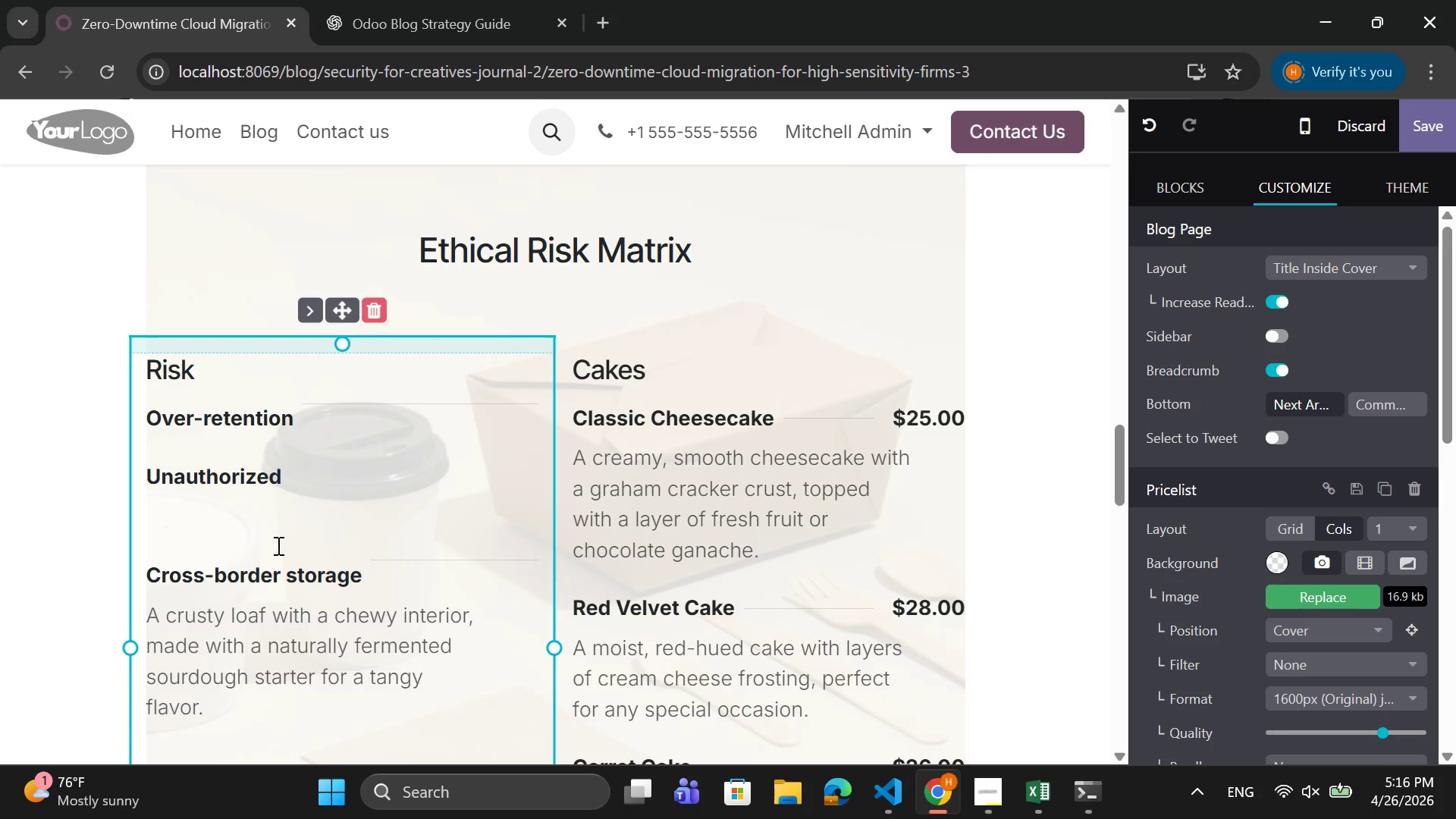 
left_click([270, 573])
 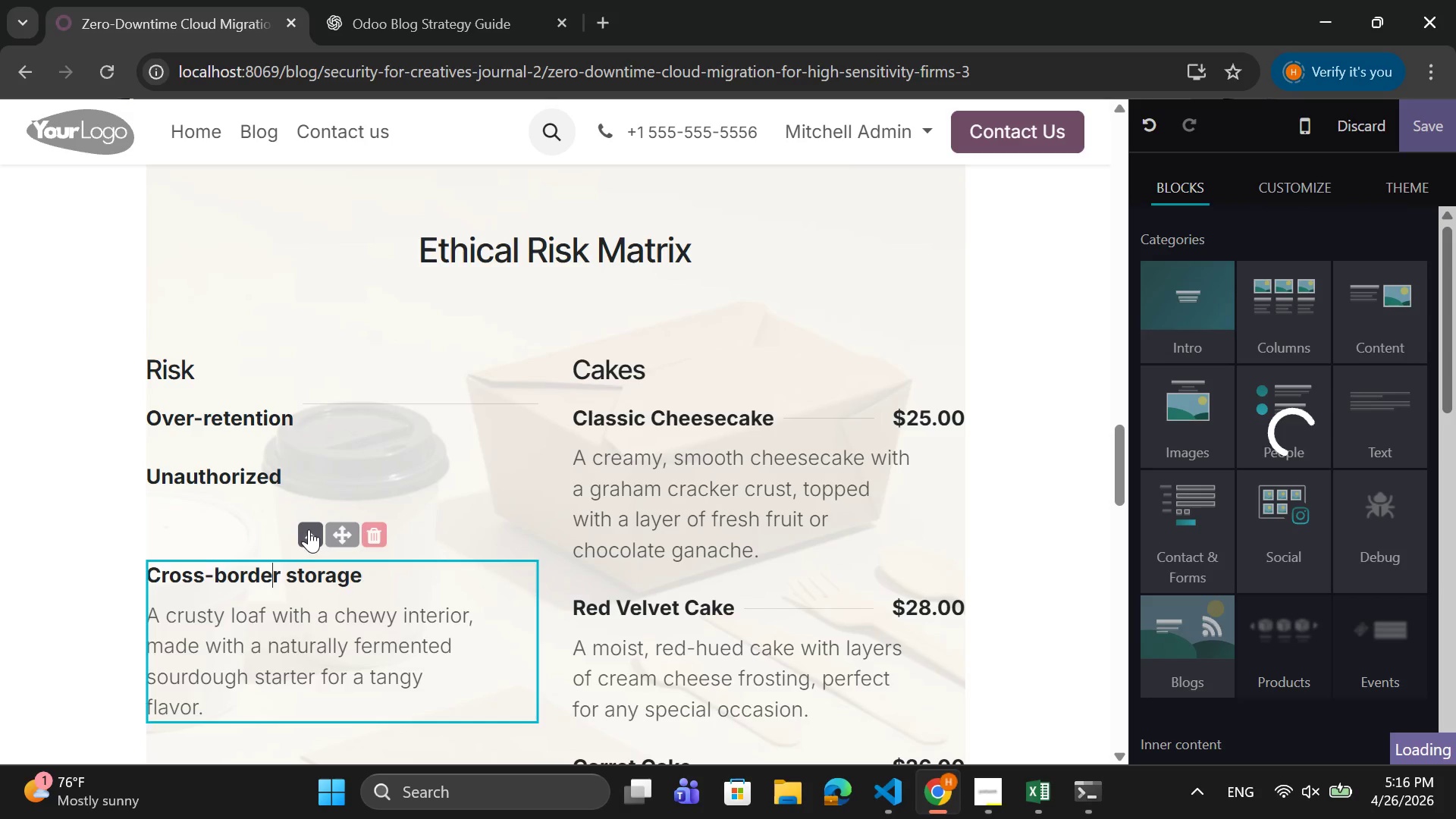 
left_click([309, 529])
 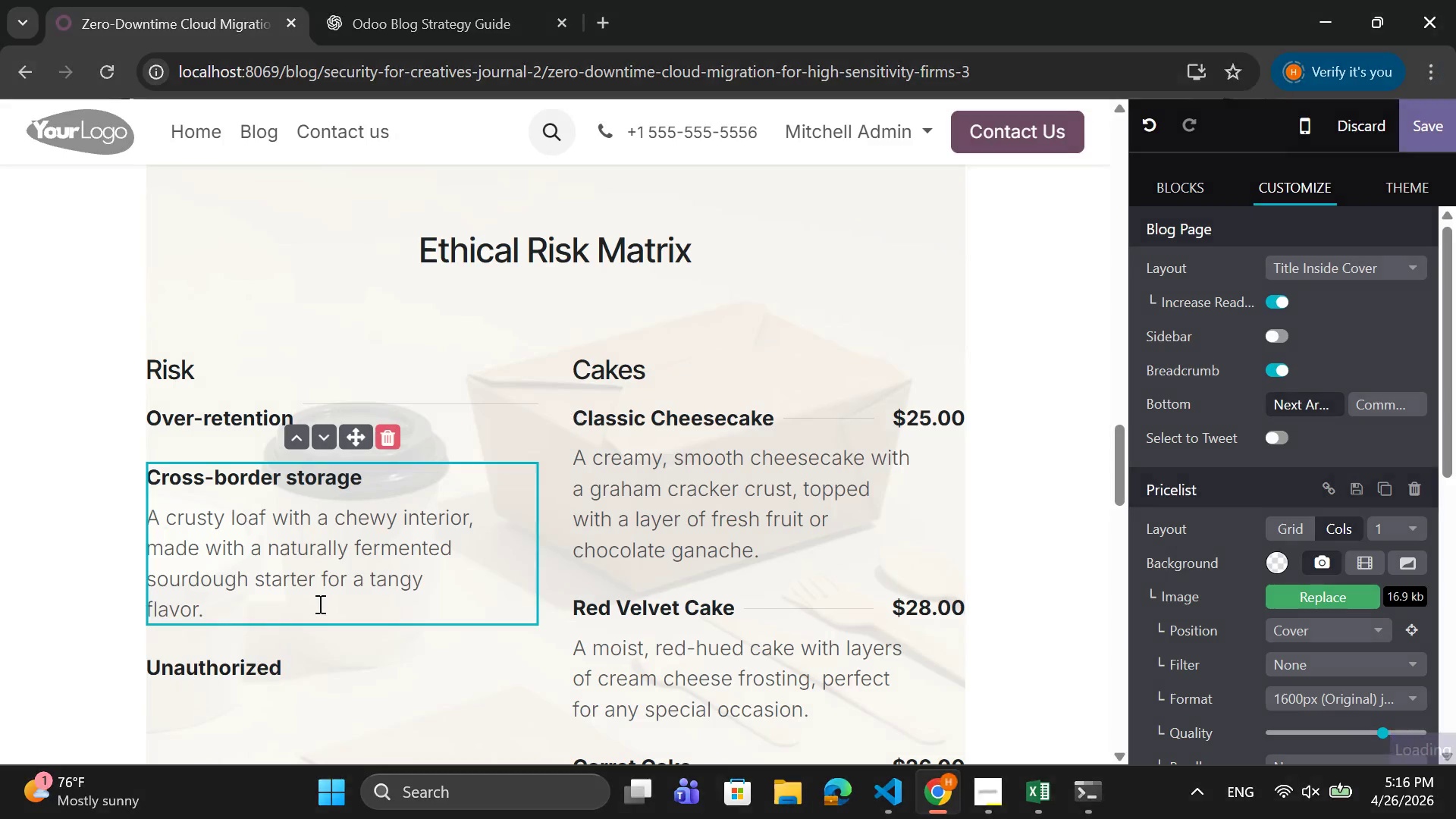 
left_click_drag(start_coordinate=[275, 609], to_coordinate=[145, 526])
 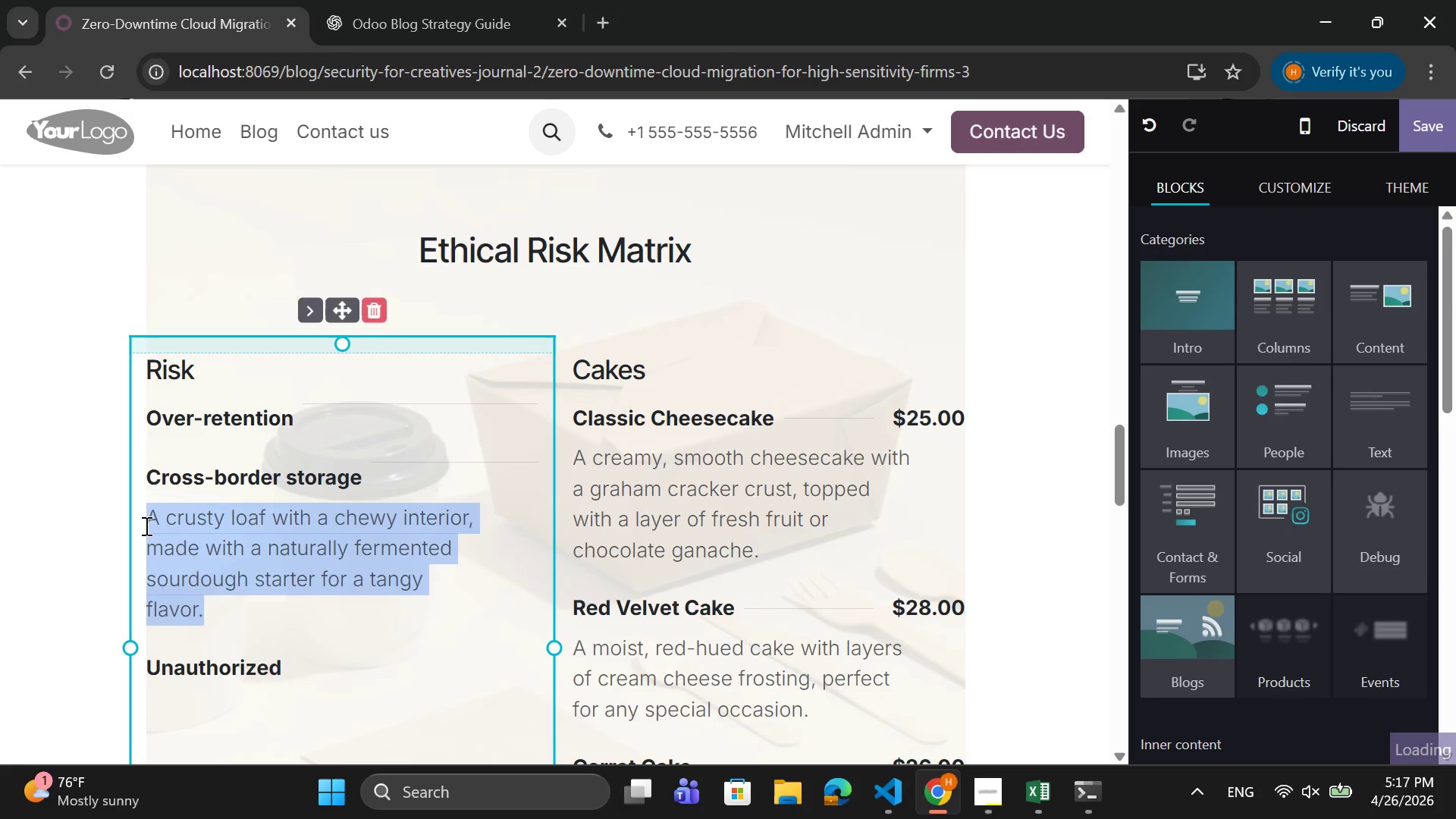 
key(Backspace)
 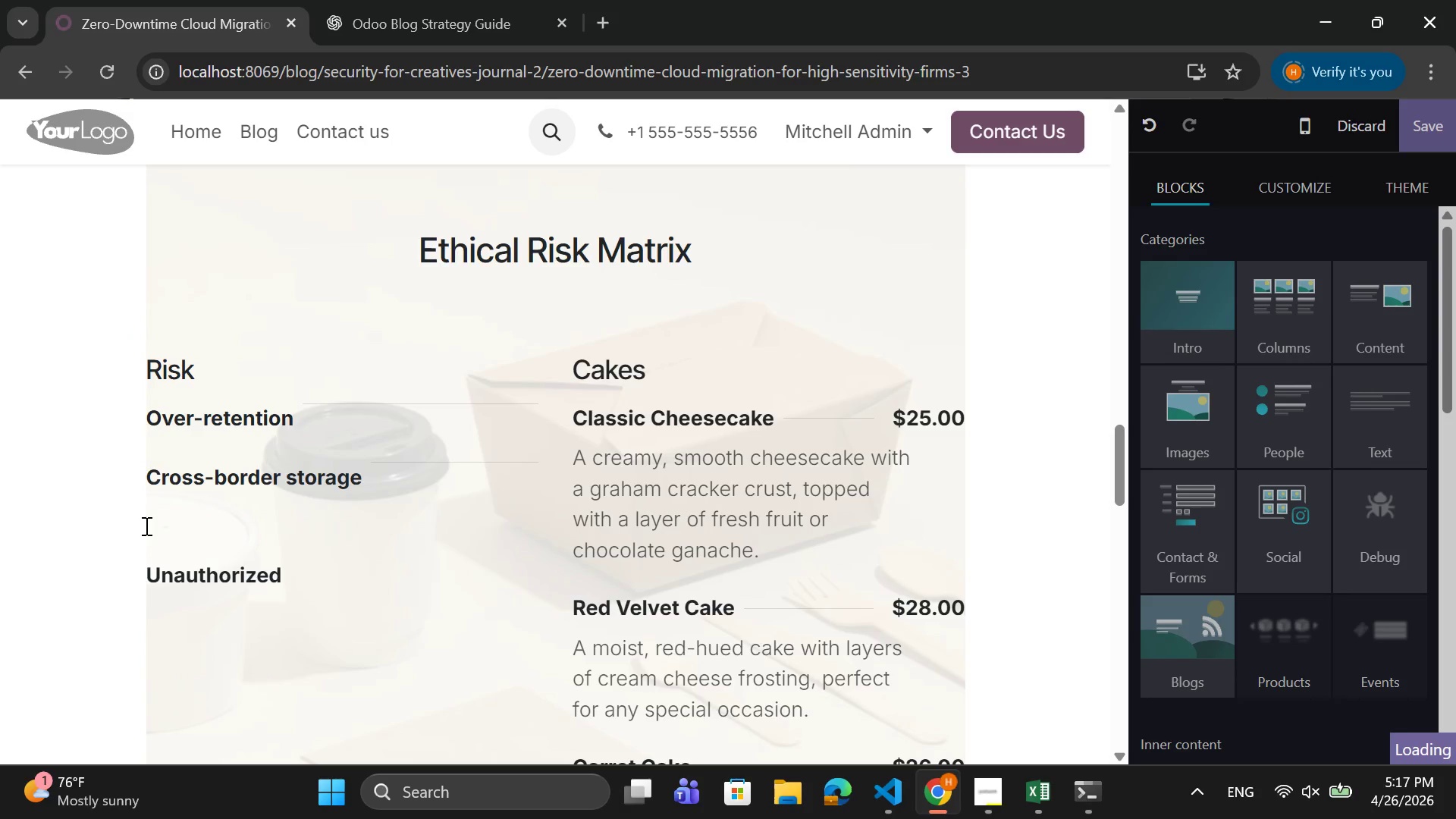 
key(Backspace)
 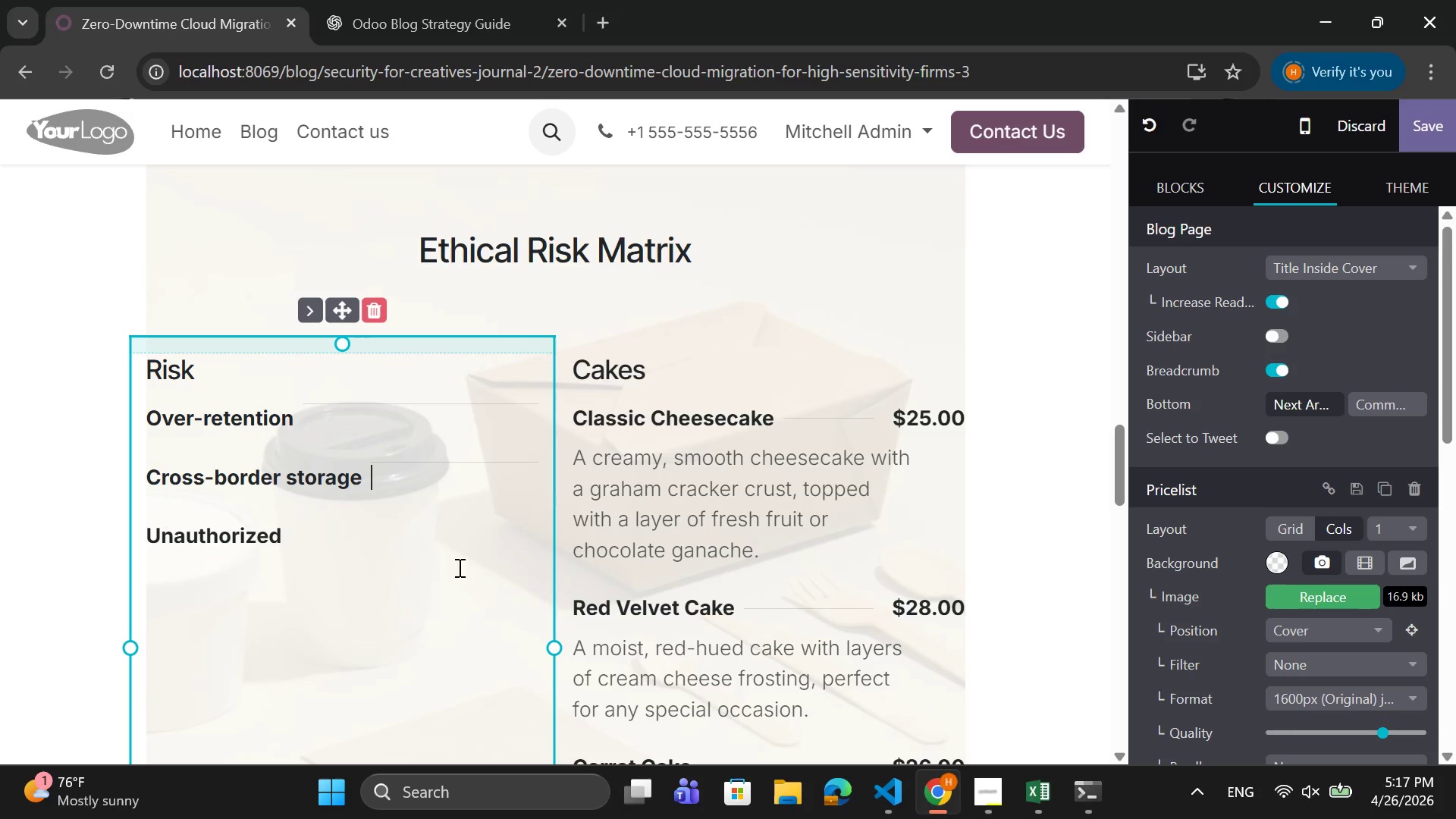 
left_click([309, 544])
 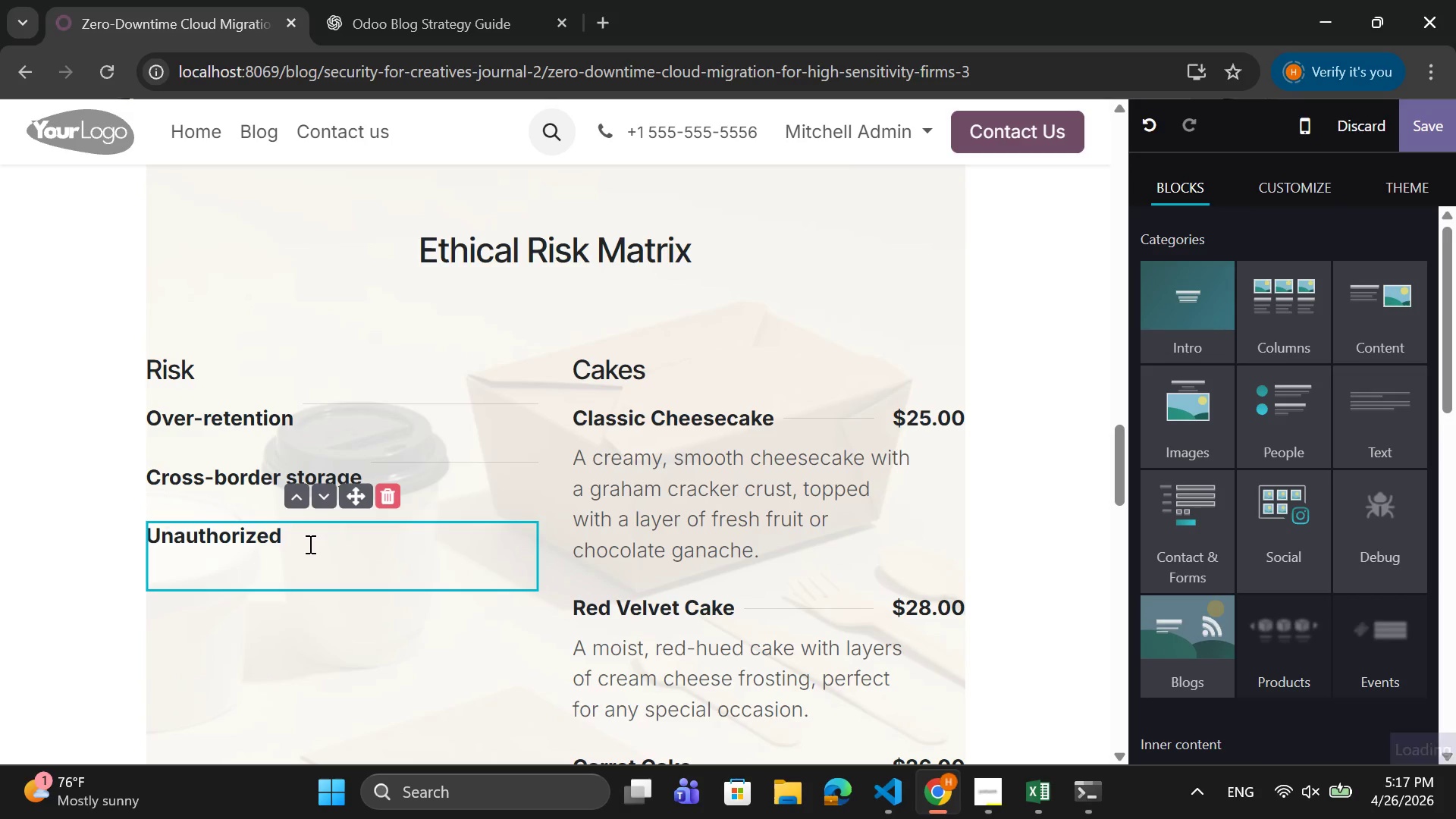 
key(Enter)
 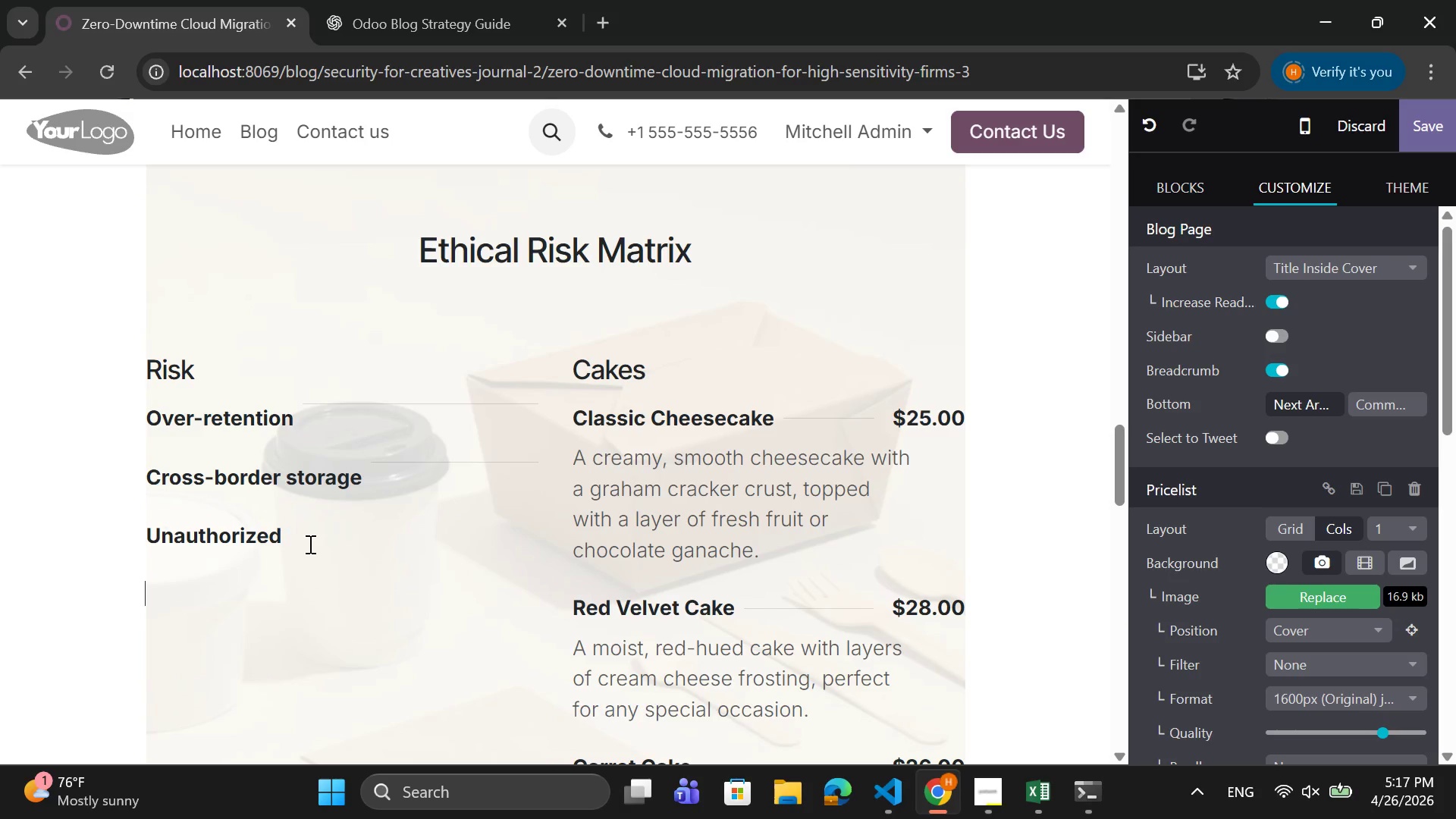 
type(Vendor dependanx)
key(Backspace)
type(cy)
 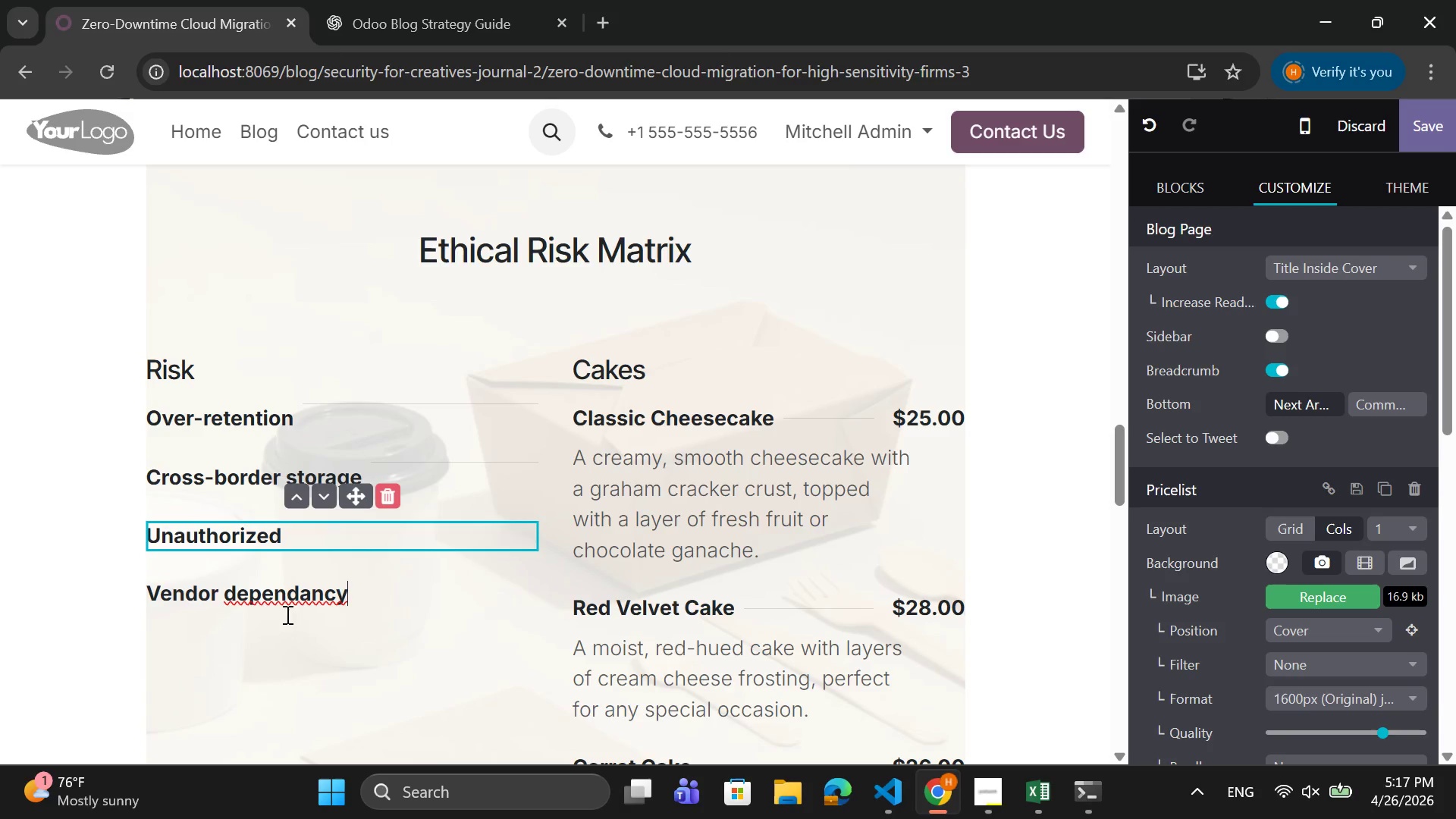 
right_click([278, 601])
 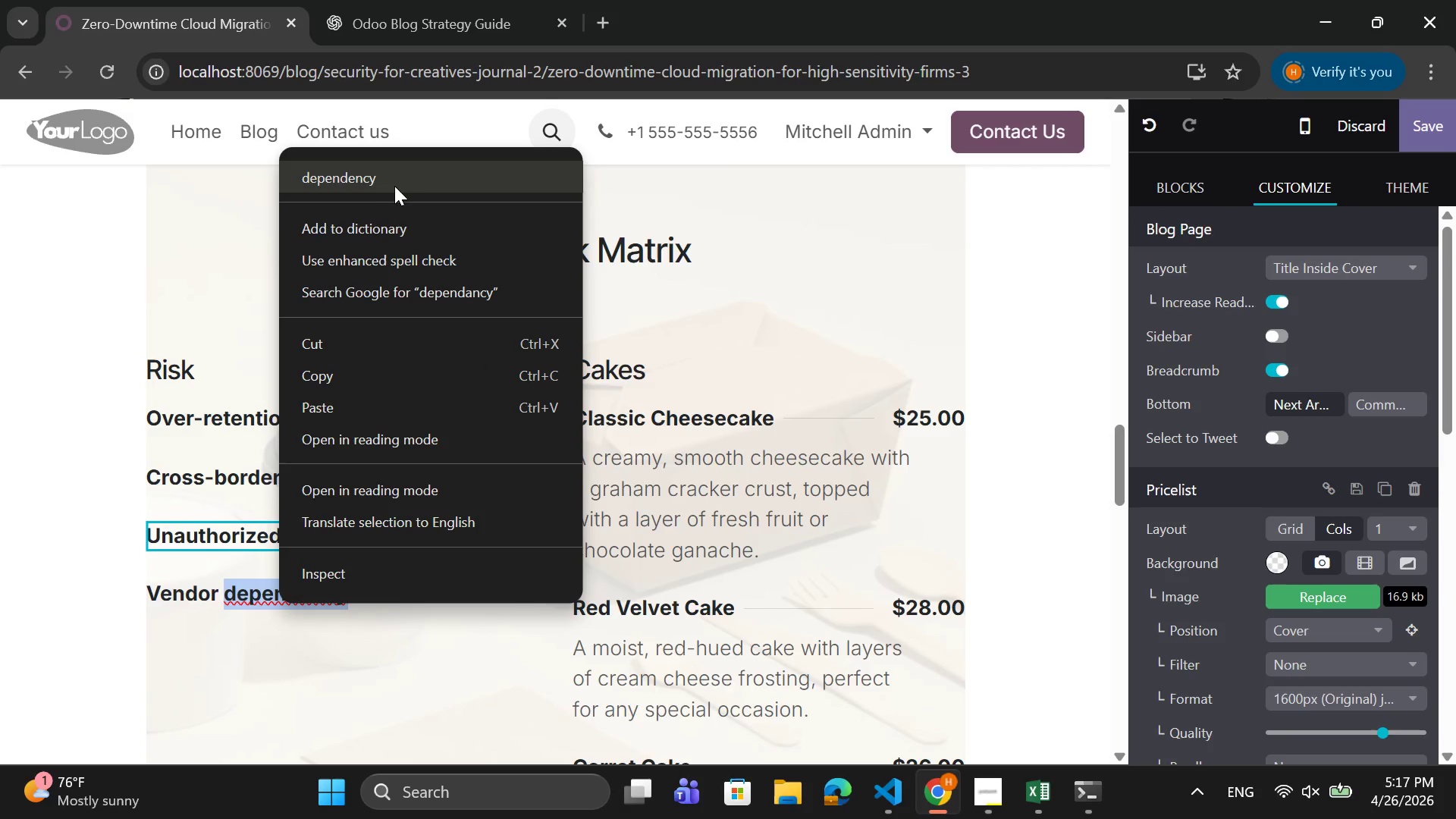 
left_click([398, 176])
 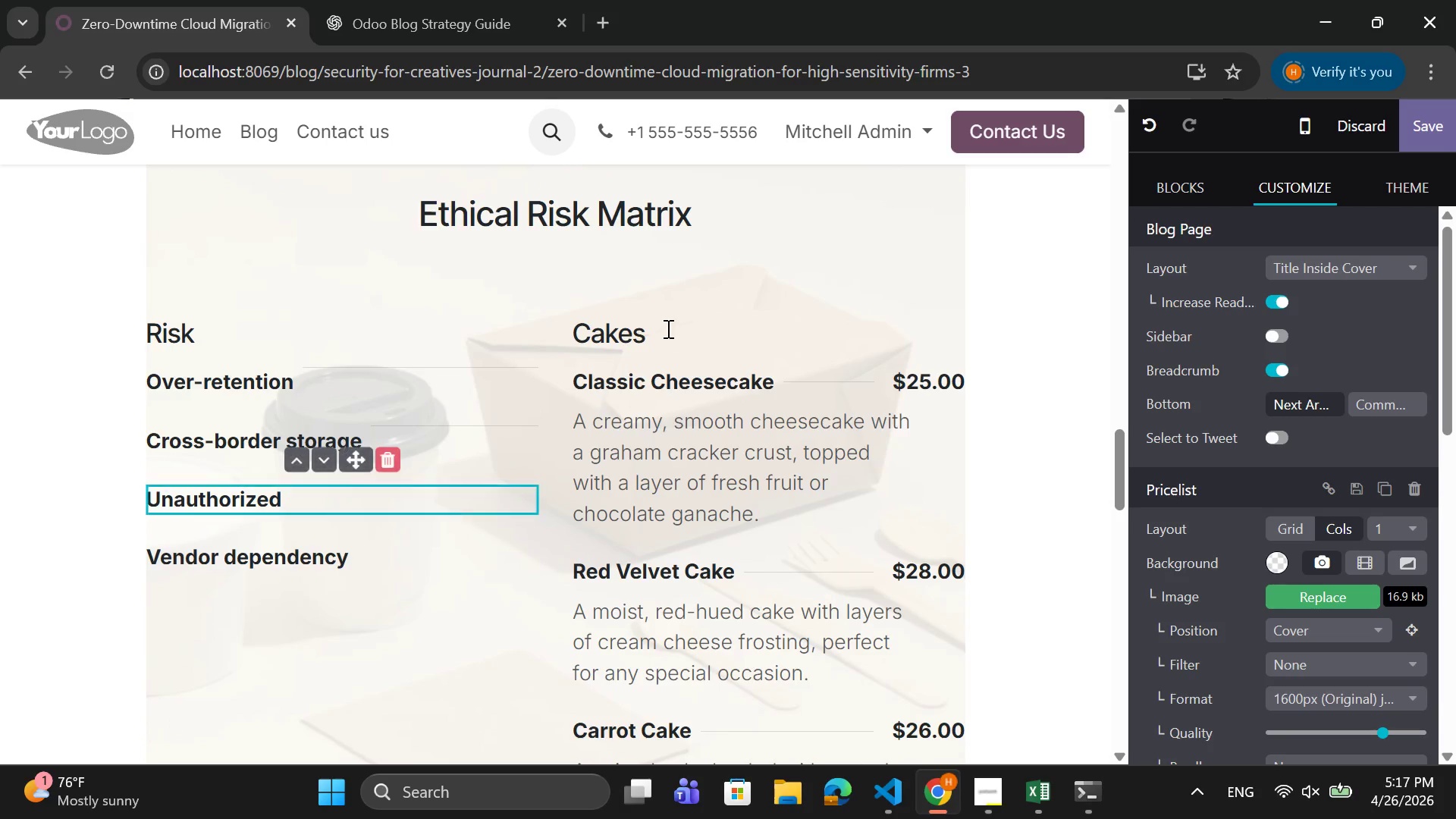 
left_click_drag(start_coordinate=[667, 328], to_coordinate=[572, 318])
 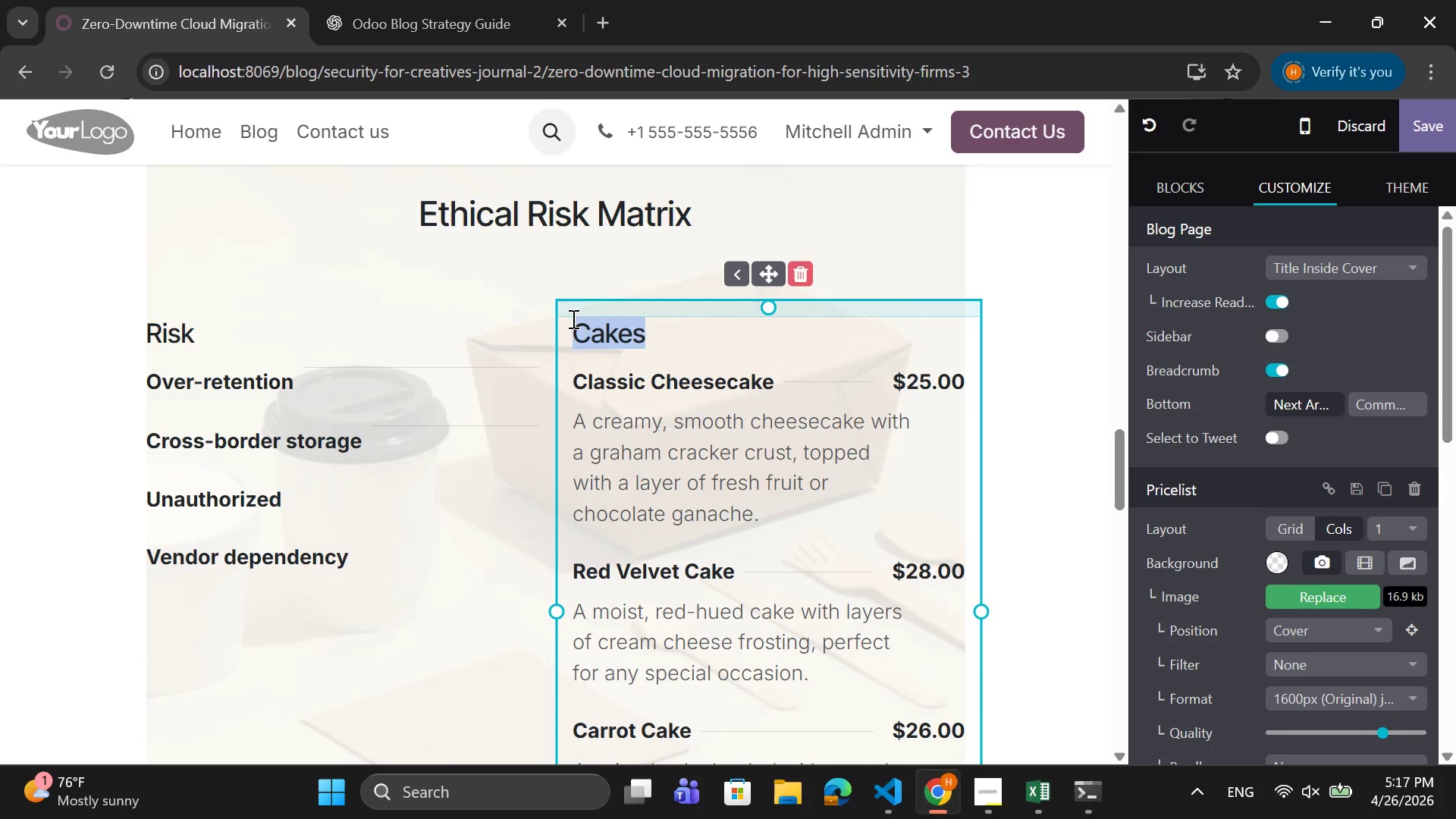 
key(Backspace)
type(Ethical concern)
 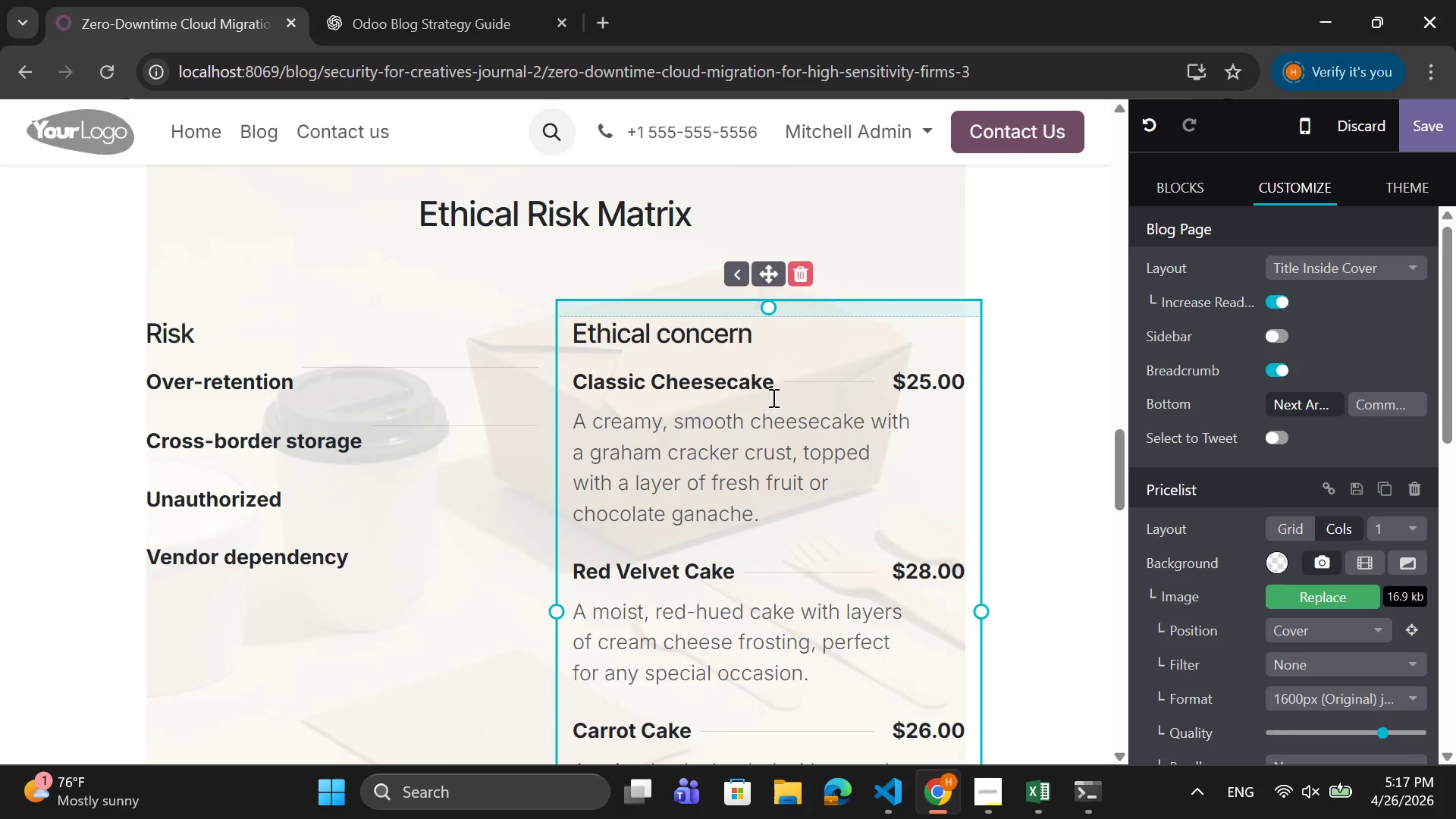 
left_click_drag(start_coordinate=[773, 382], to_coordinate=[575, 384])
 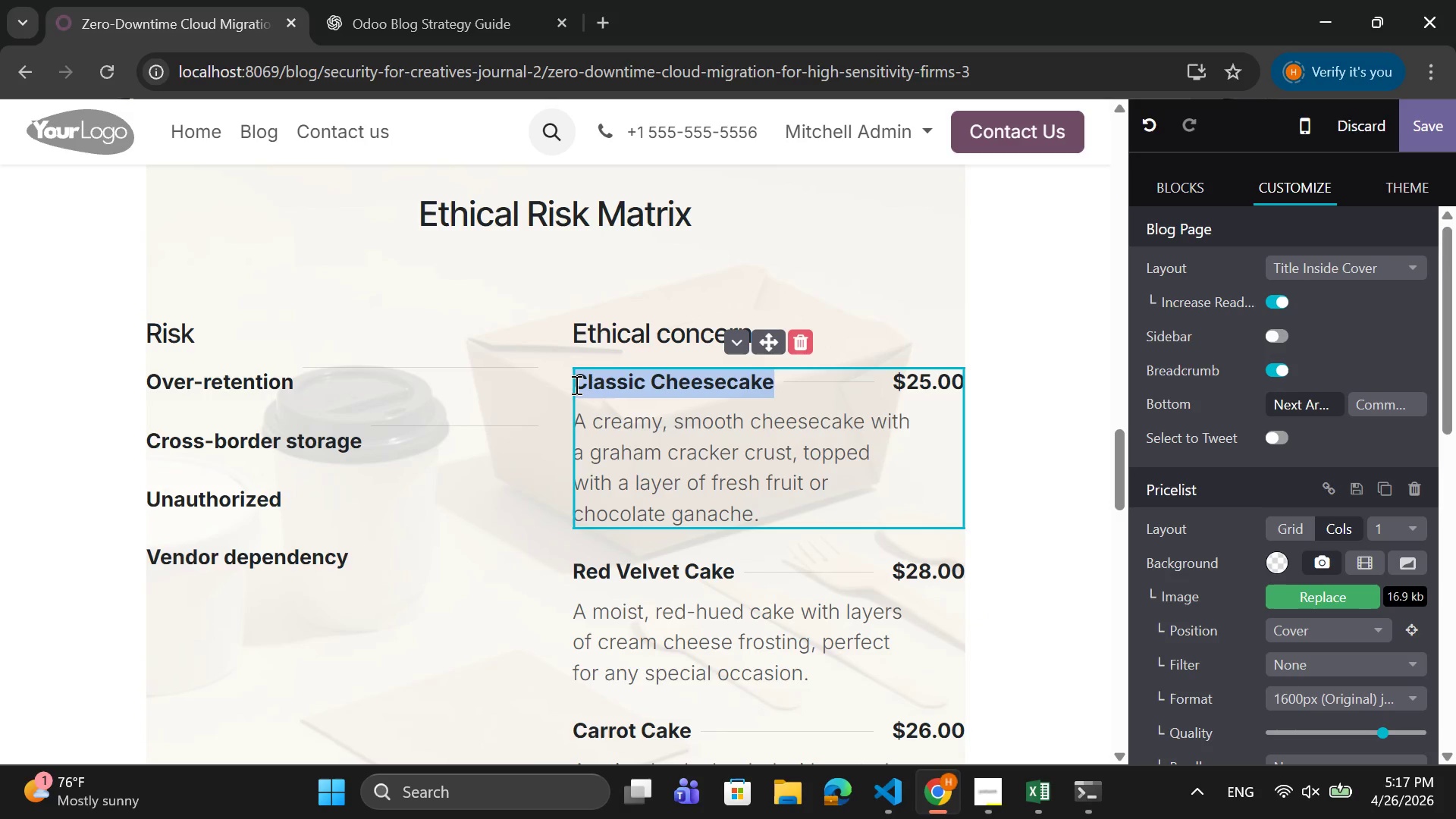 
key(Backspace)
type(c)
key(Backspace)
type(Confidential creach)
 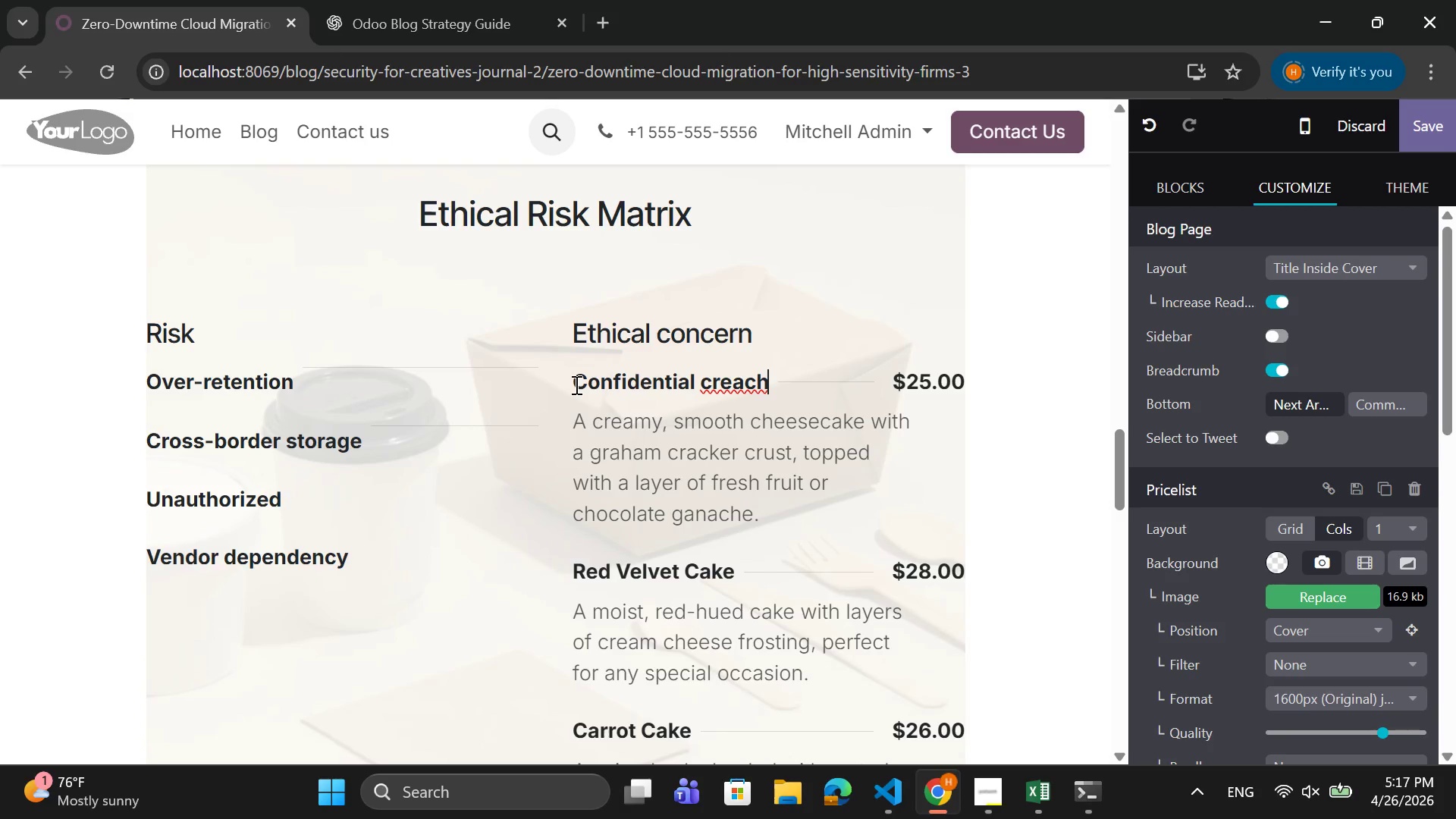 
key(ArrowLeft)
 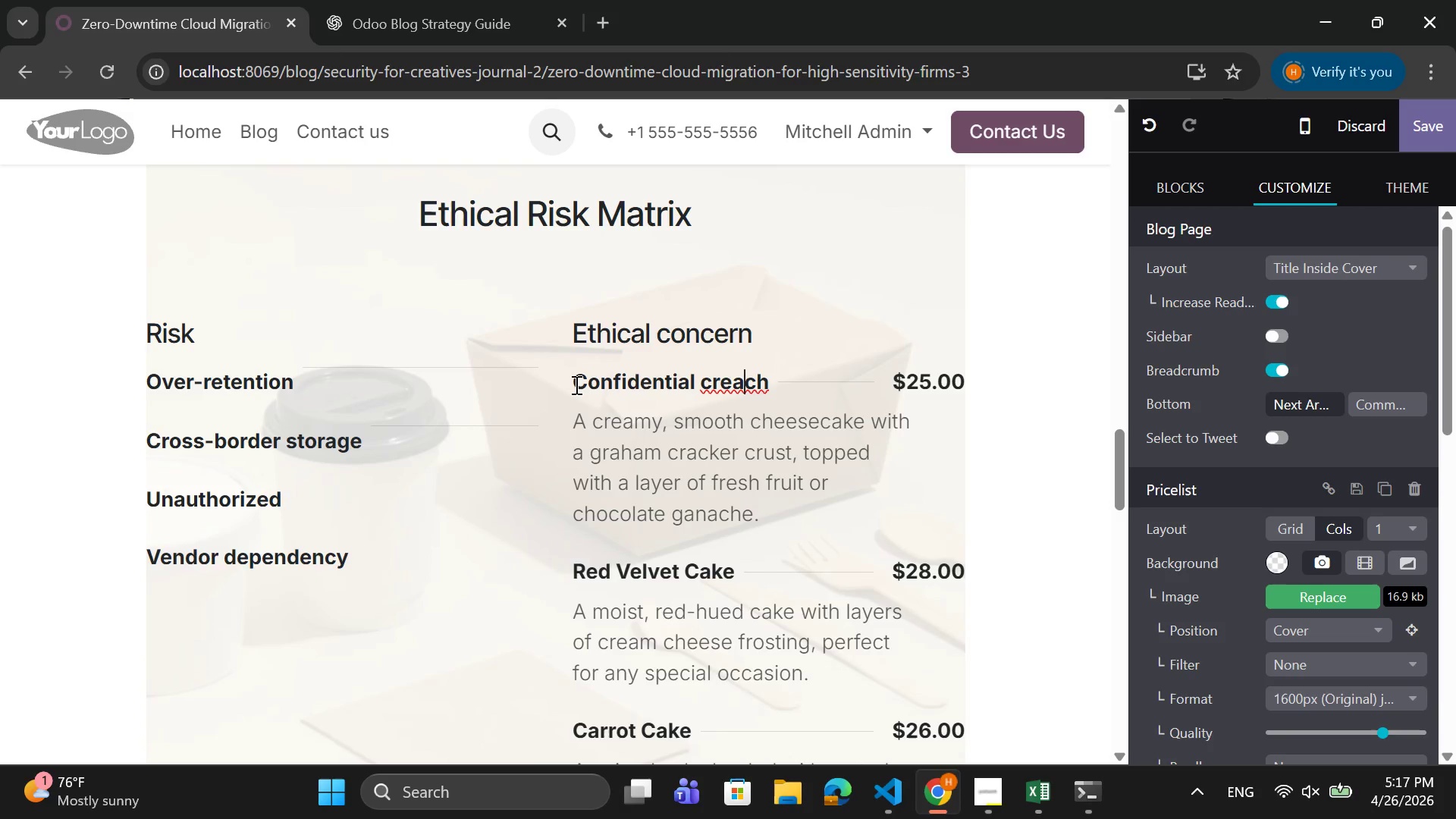 
key(ArrowLeft)
 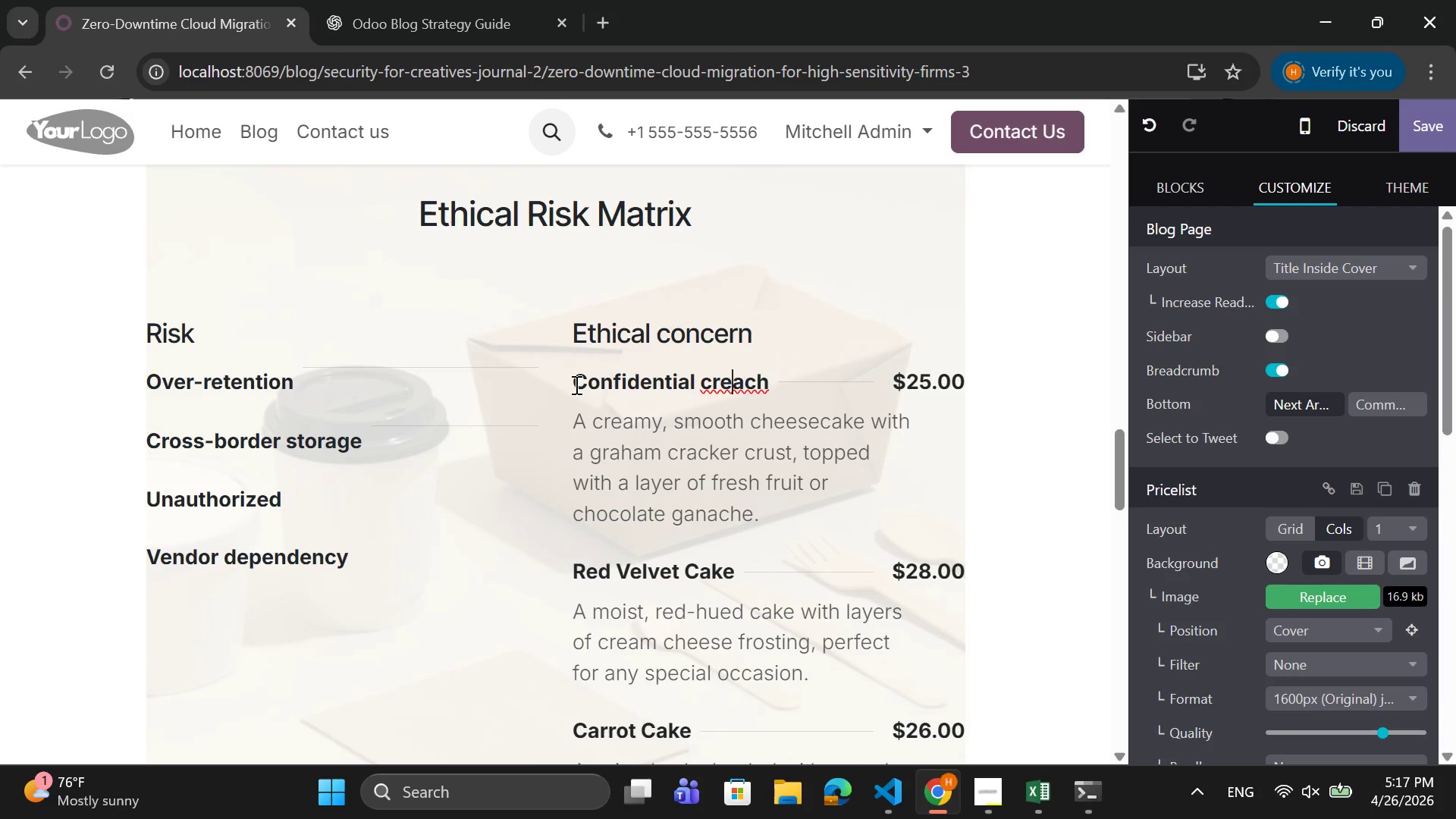 
key(ArrowLeft)
 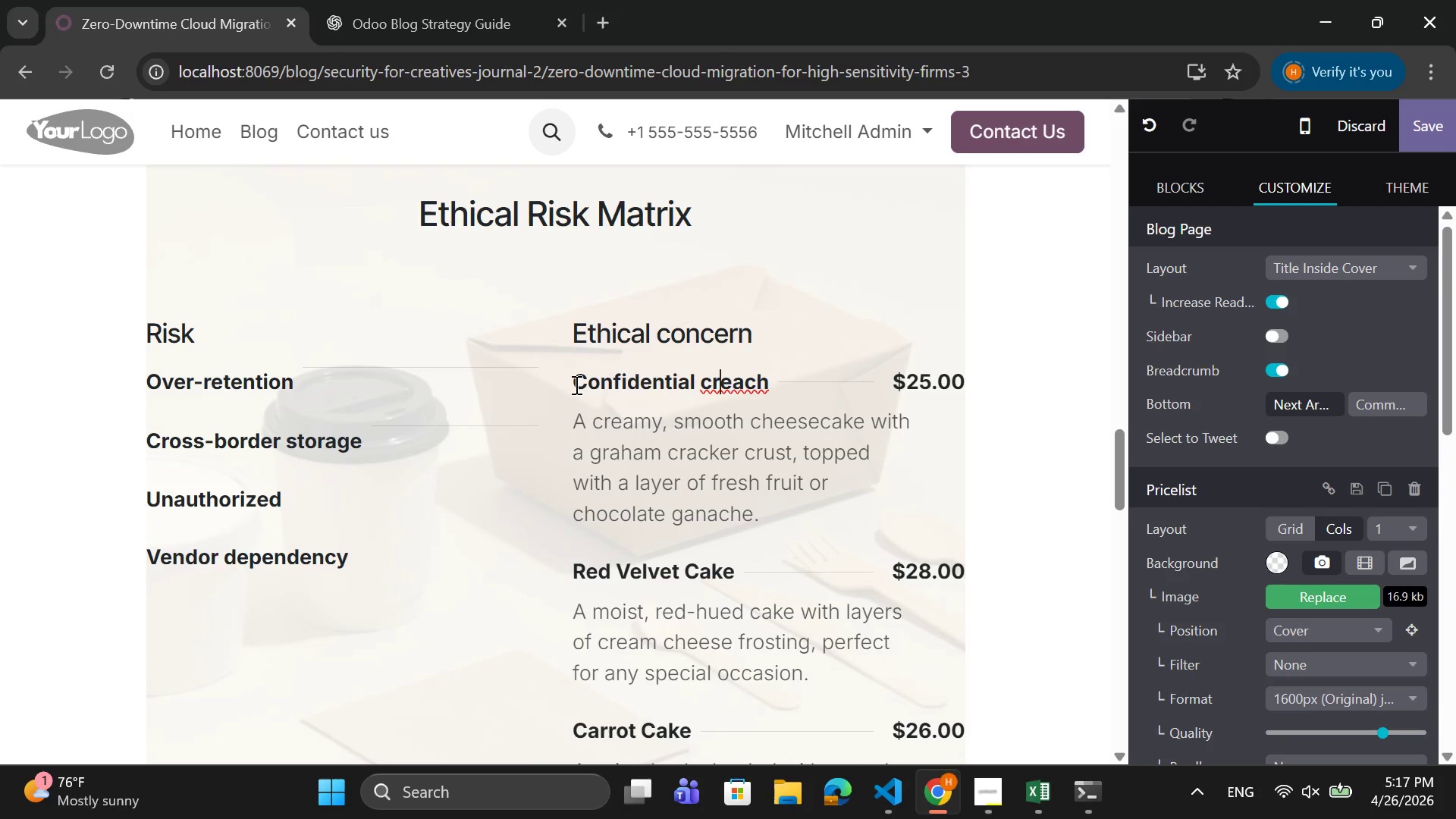 
key(ArrowLeft)
 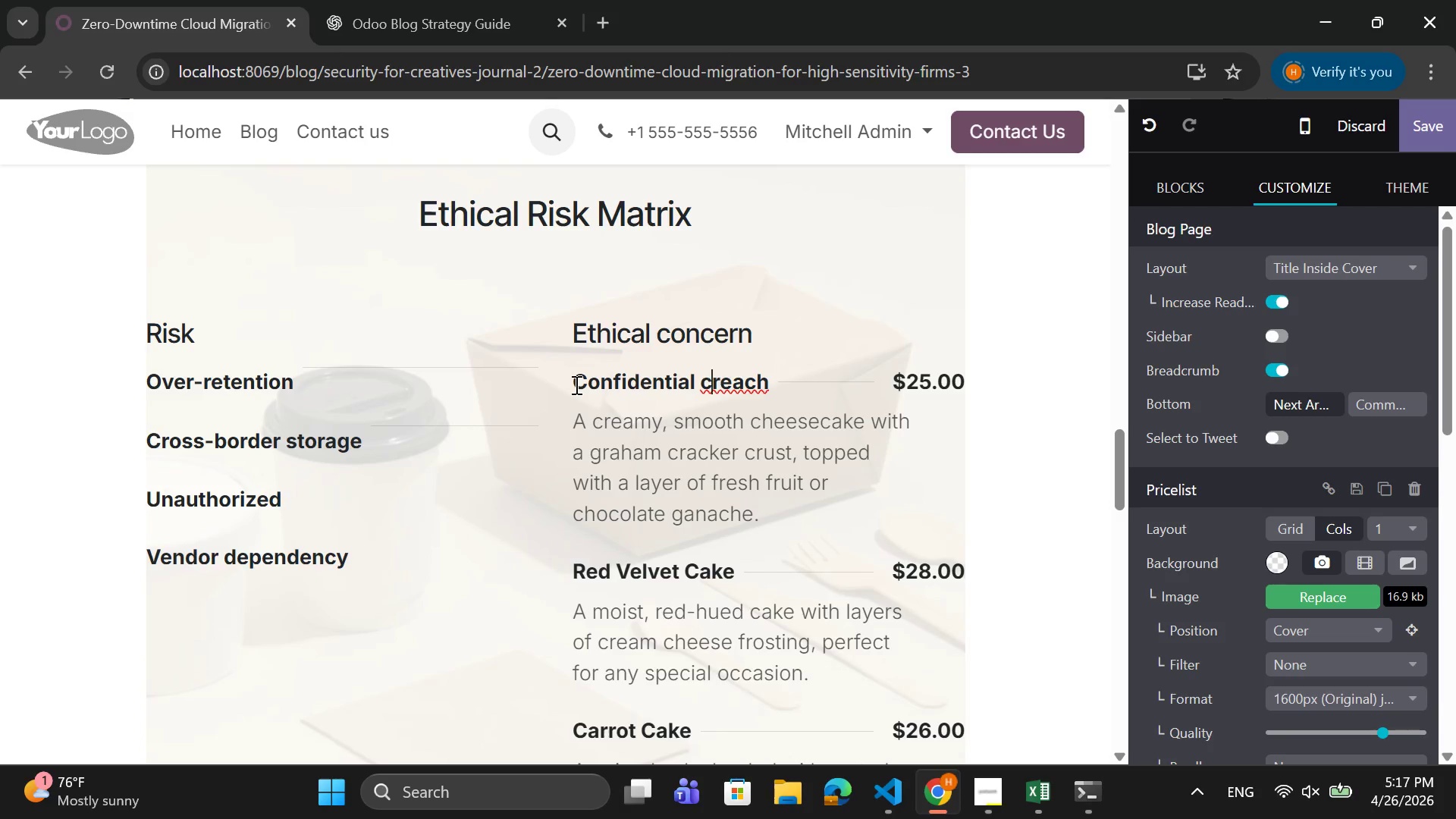 
key(ArrowLeft)
 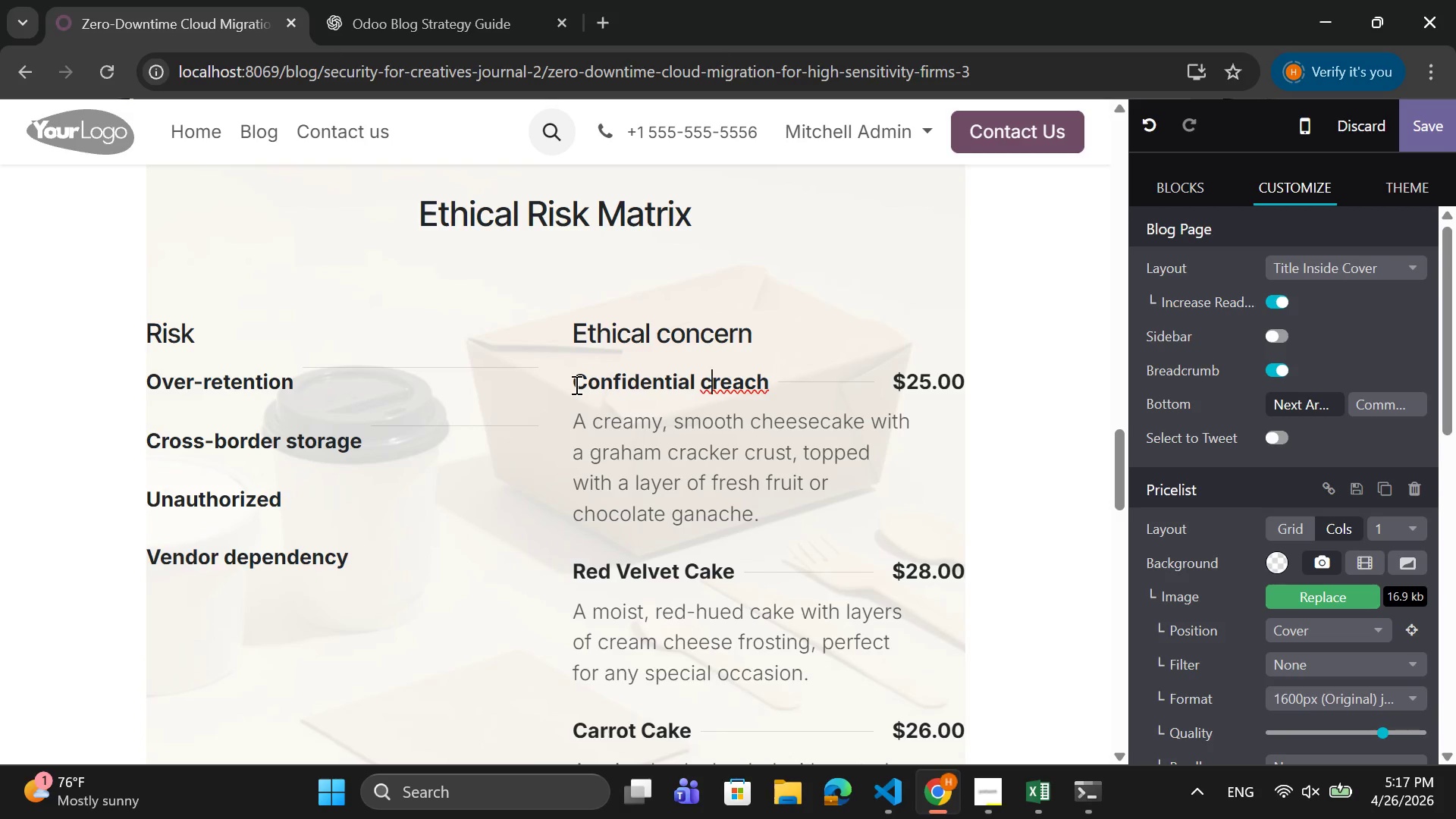 
key(Backspace)
 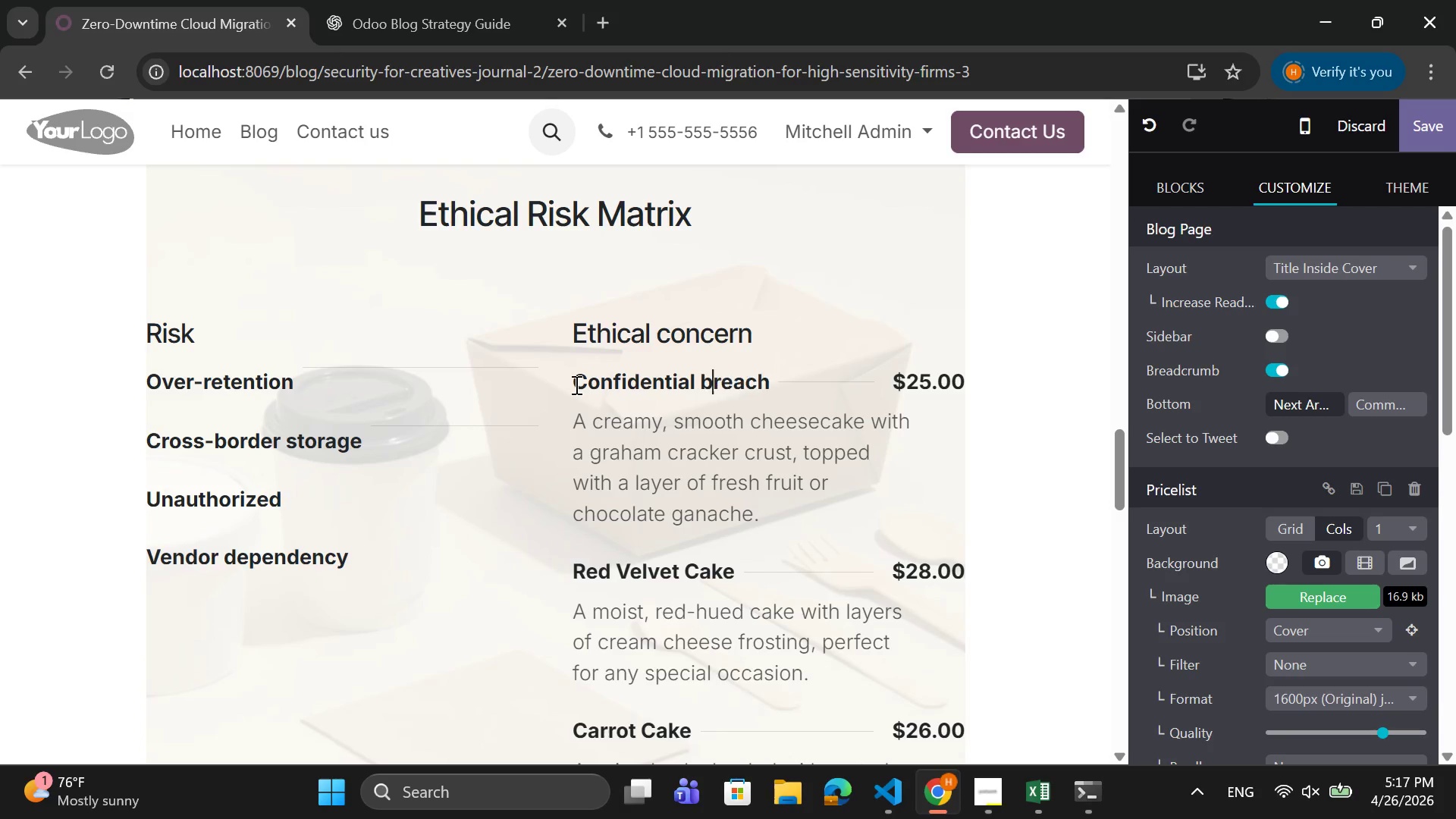 
key(B)
 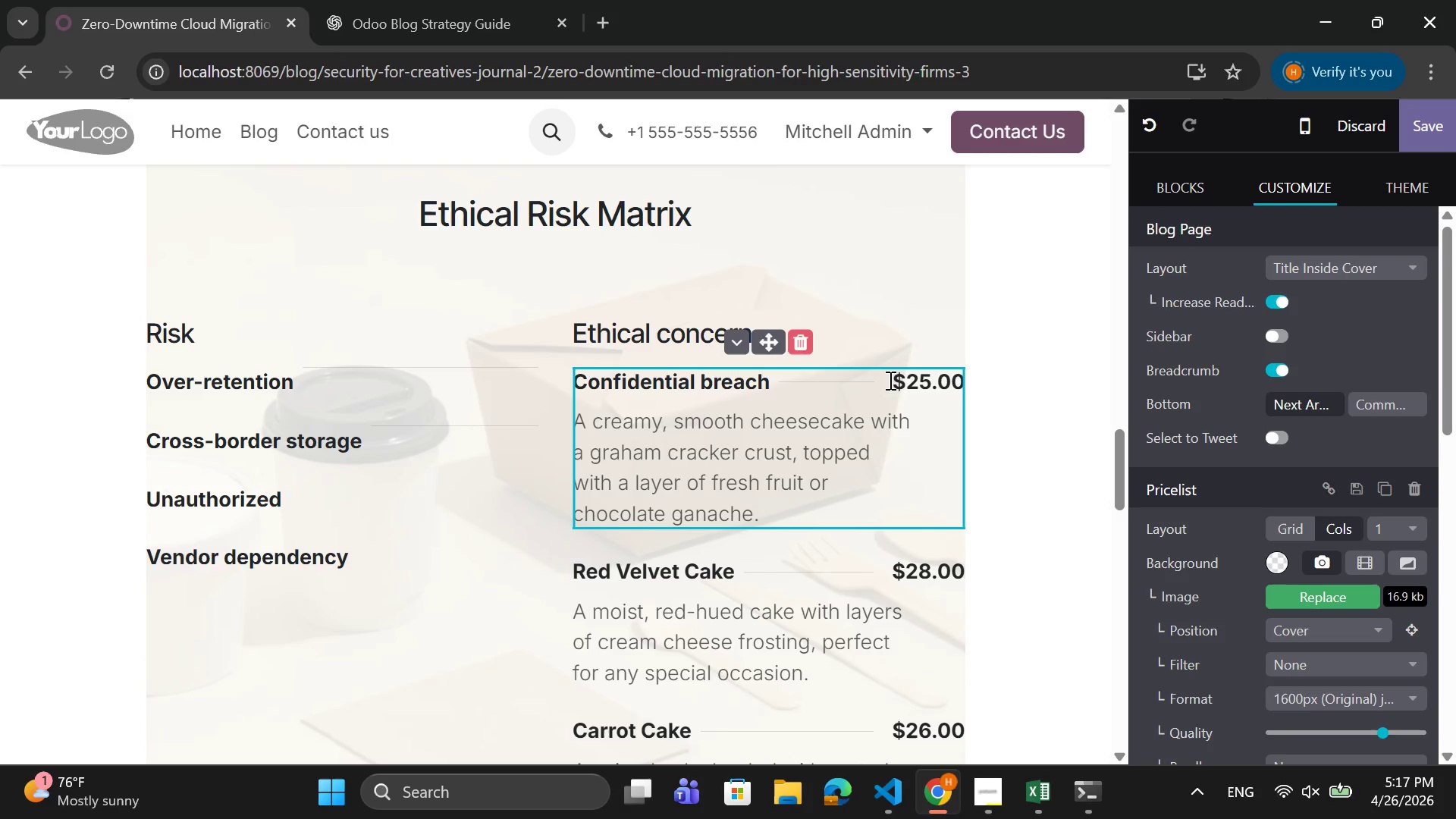 
left_click_drag(start_coordinate=[890, 380], to_coordinate=[965, 384])
 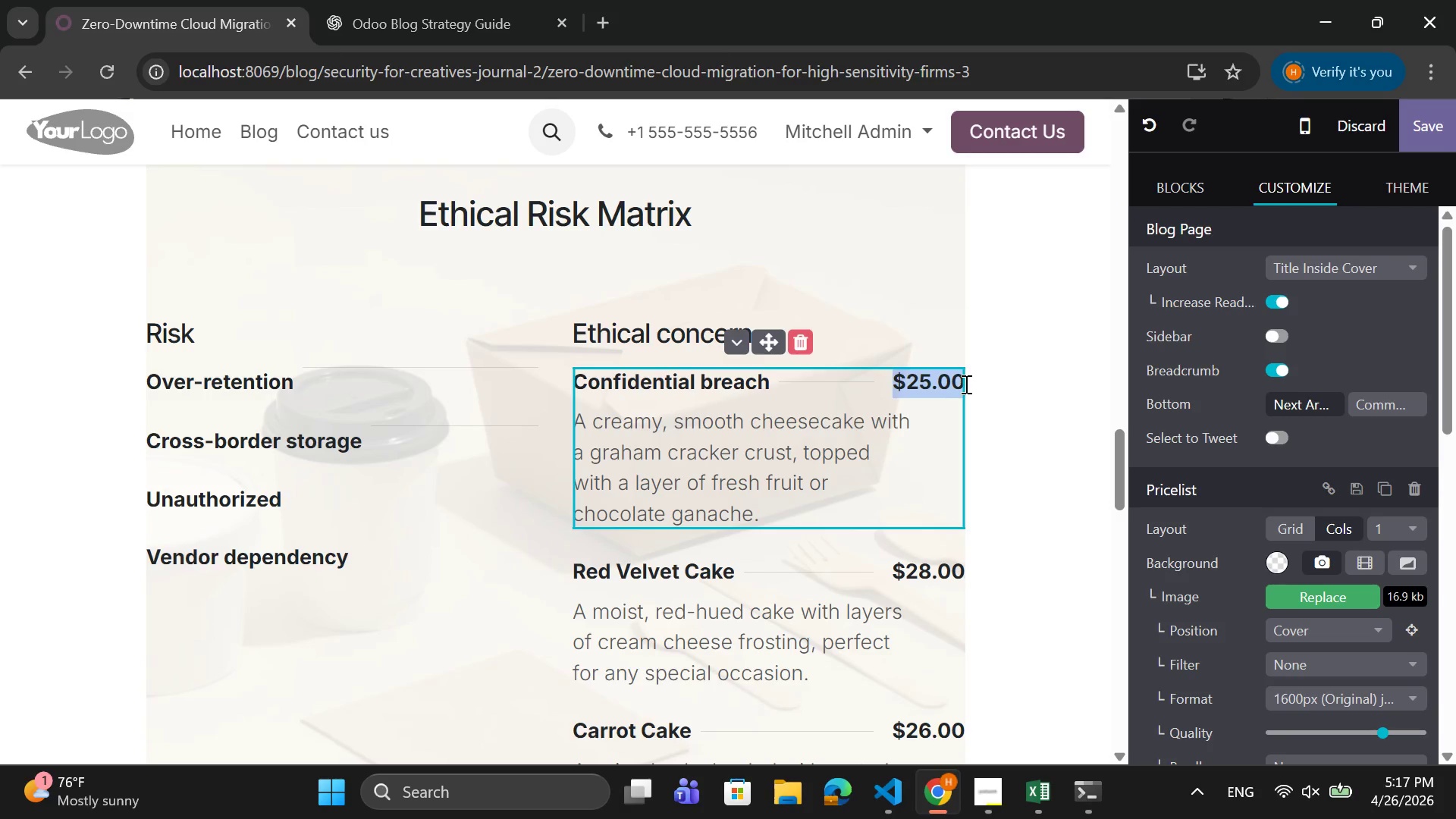 
key(Backspace)
 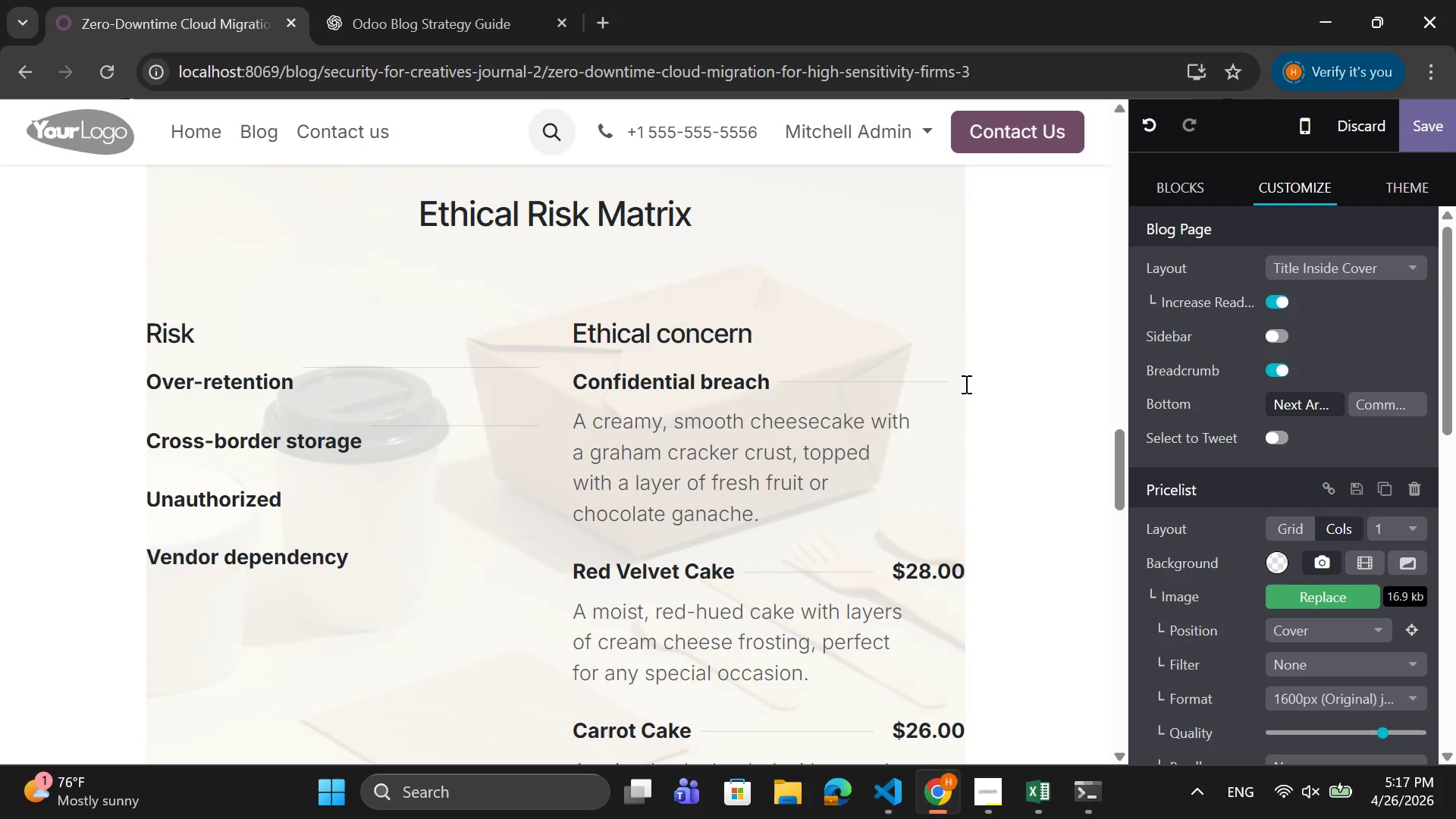 
key(Backspace)
 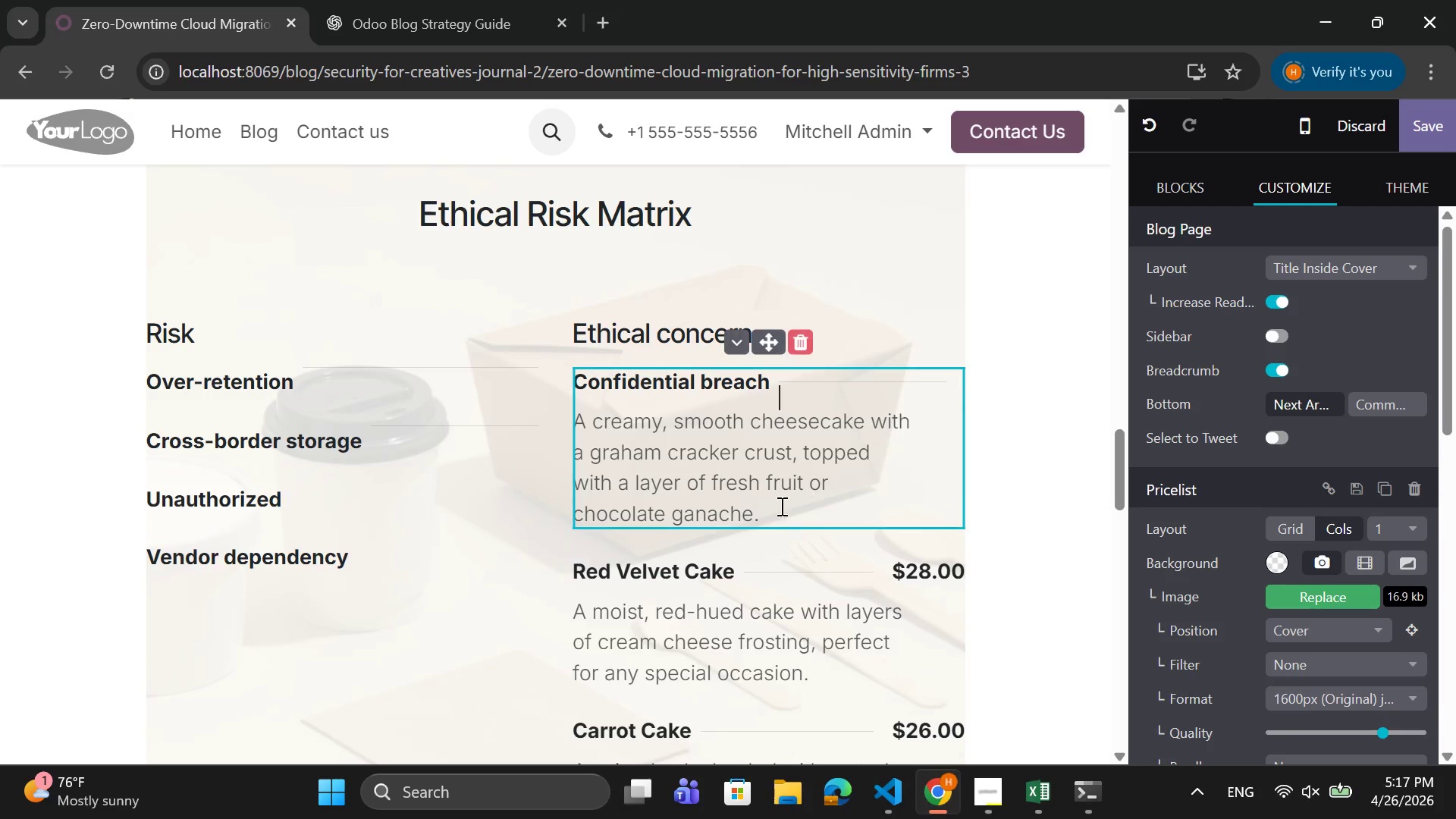 
left_click_drag(start_coordinate=[770, 515], to_coordinate=[567, 422])
 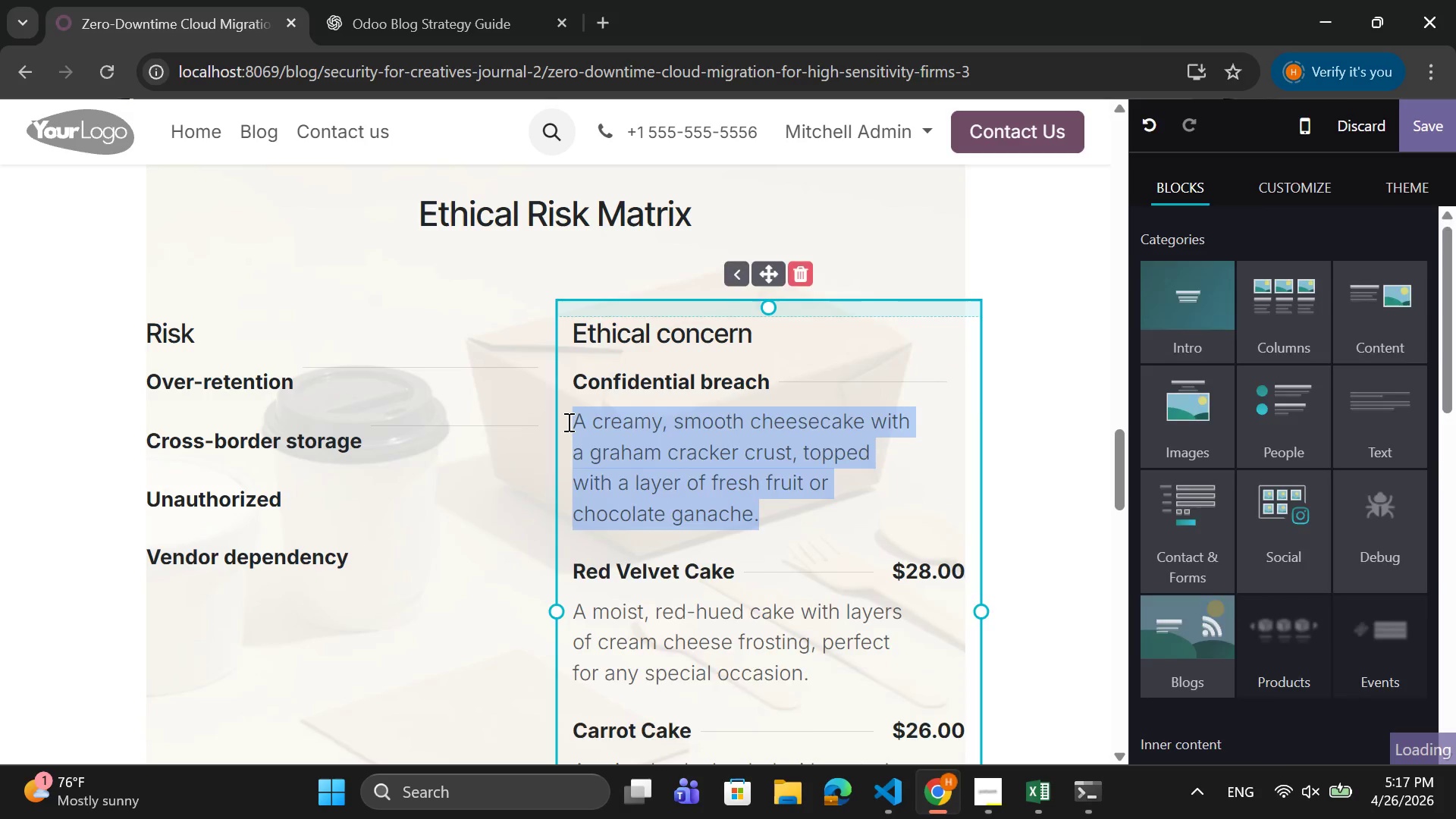 
key(Backspace)
 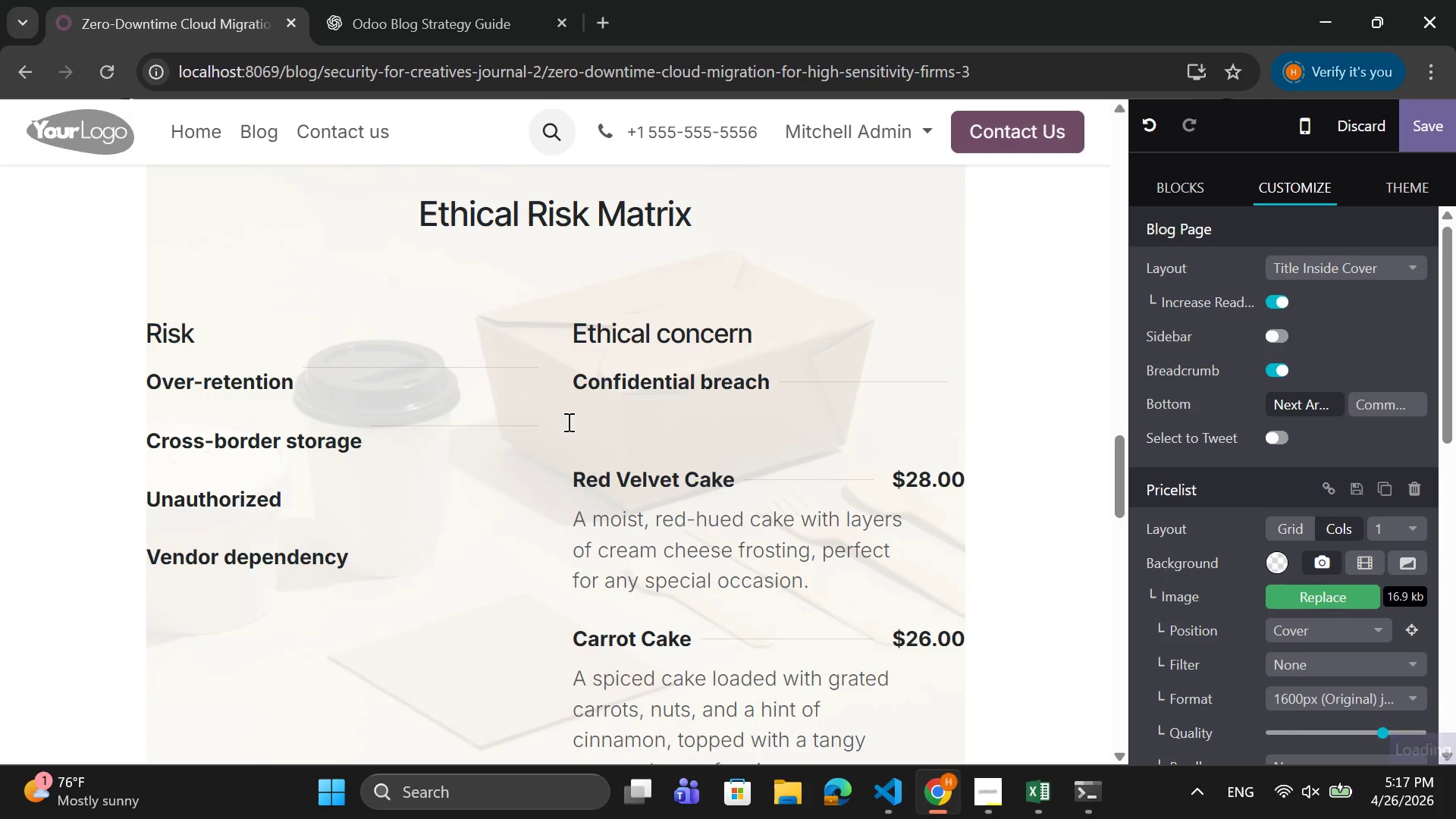 
key(Backspace)
 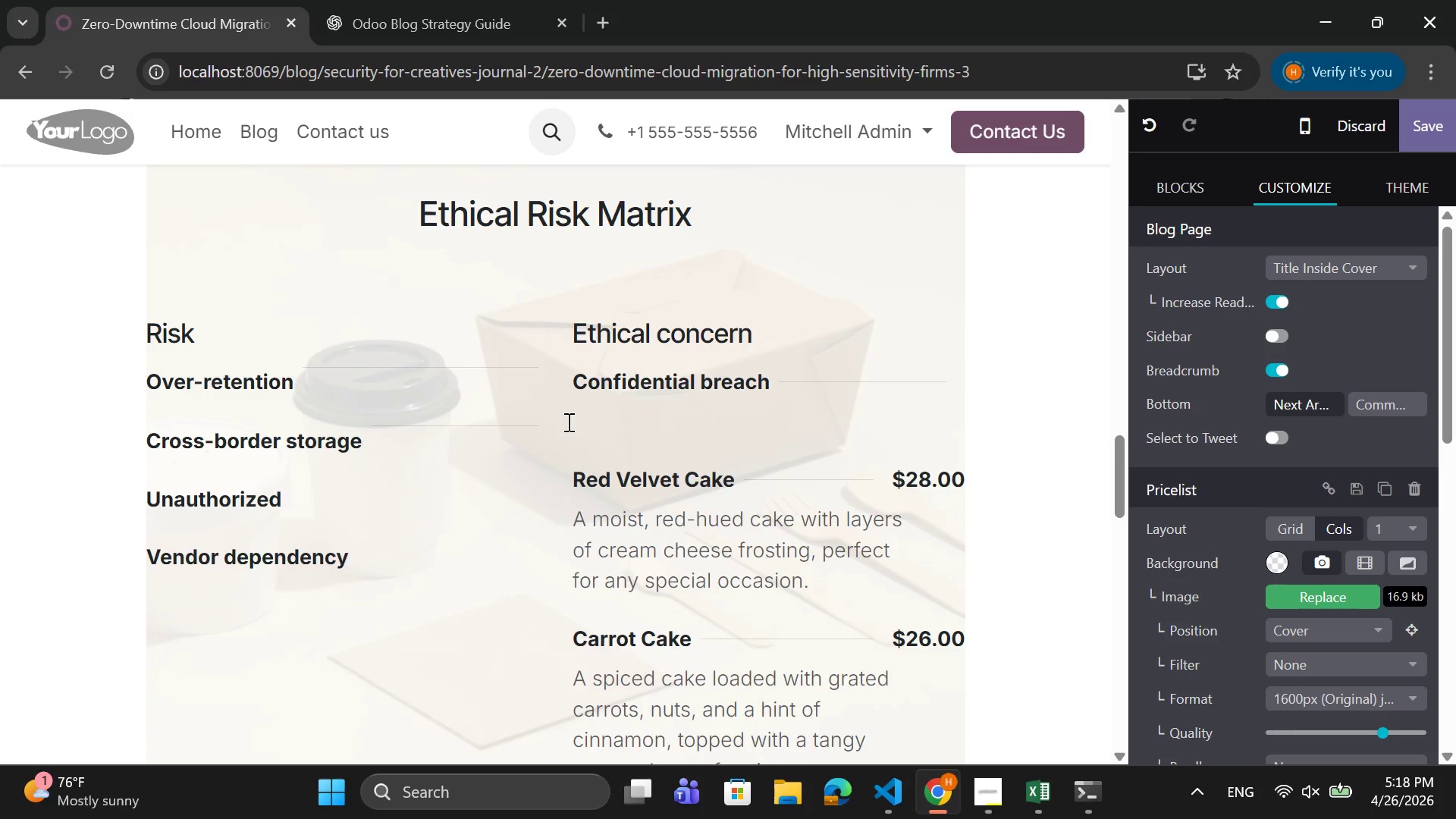 
key(Backspace)
 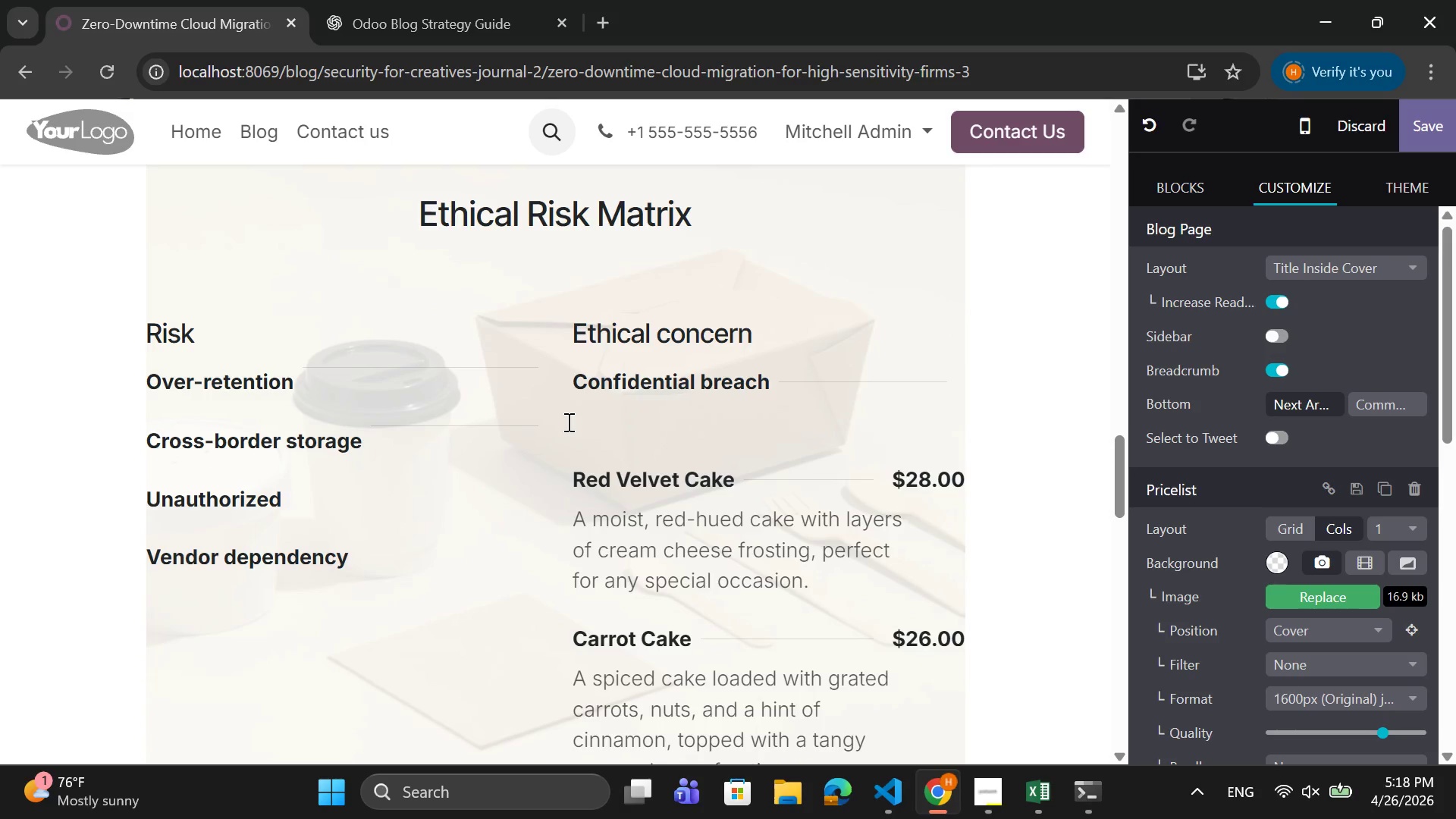 
key(Backspace)
 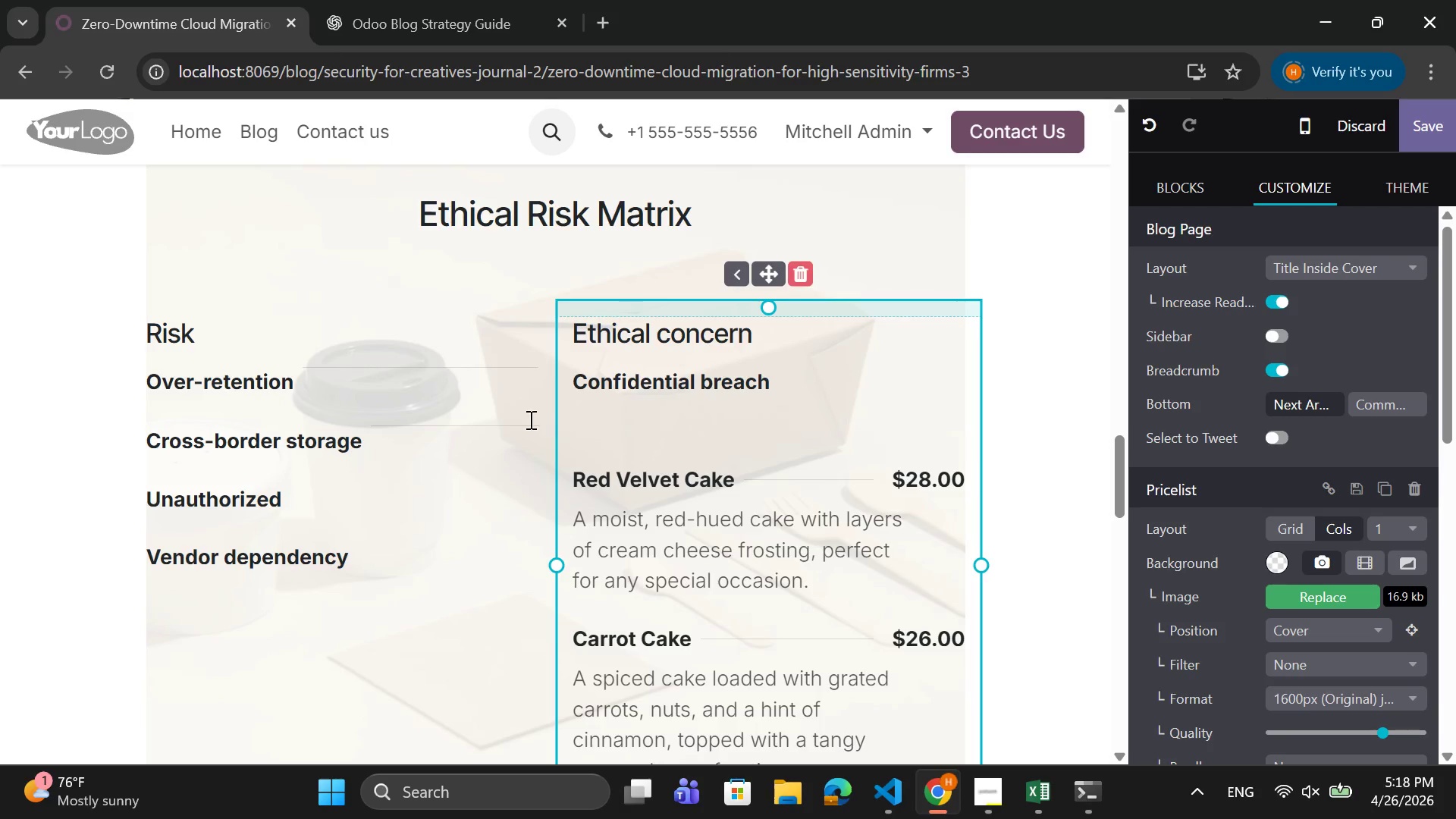 
left_click([502, 425])
 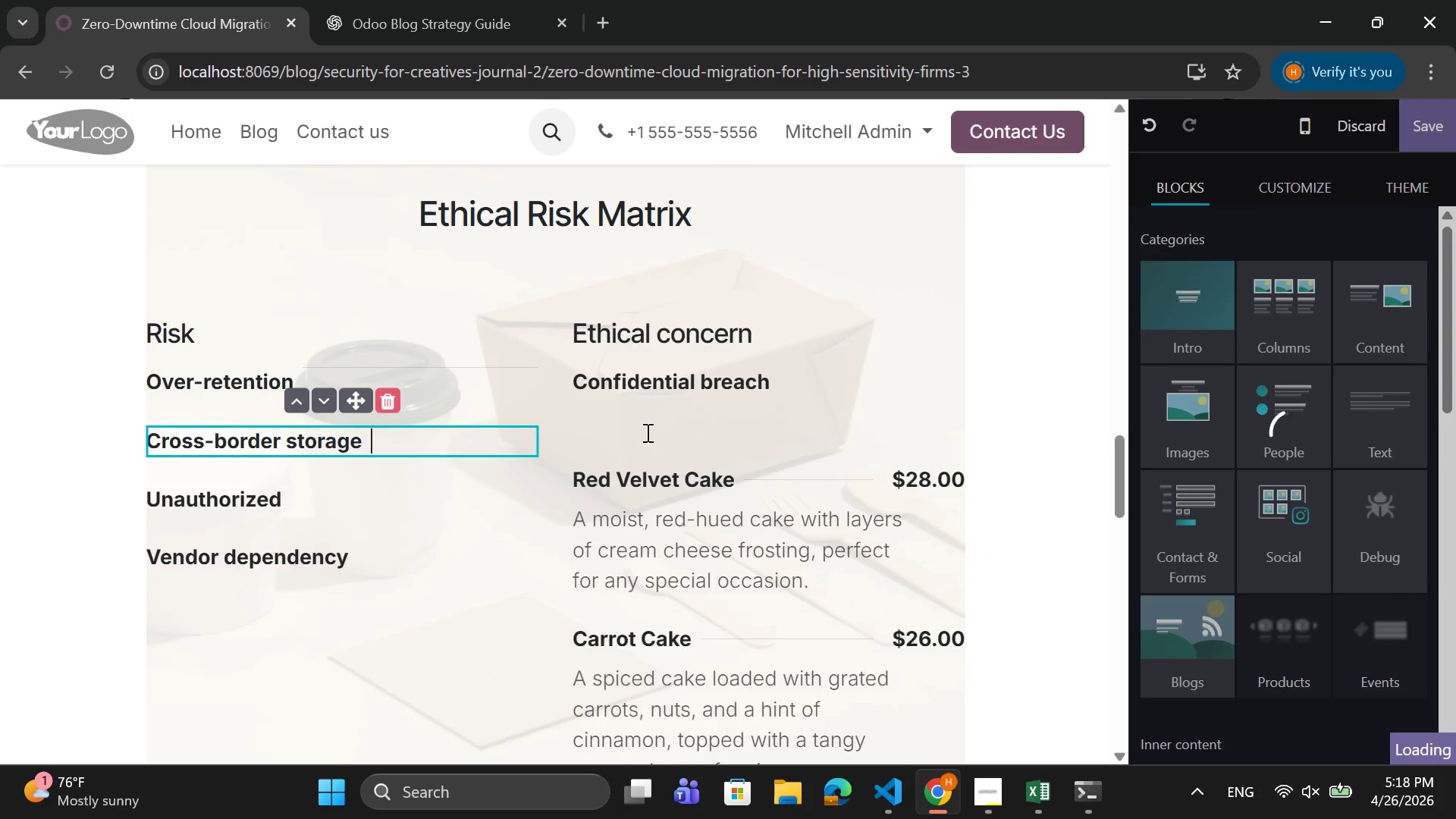 
left_click([653, 431])
 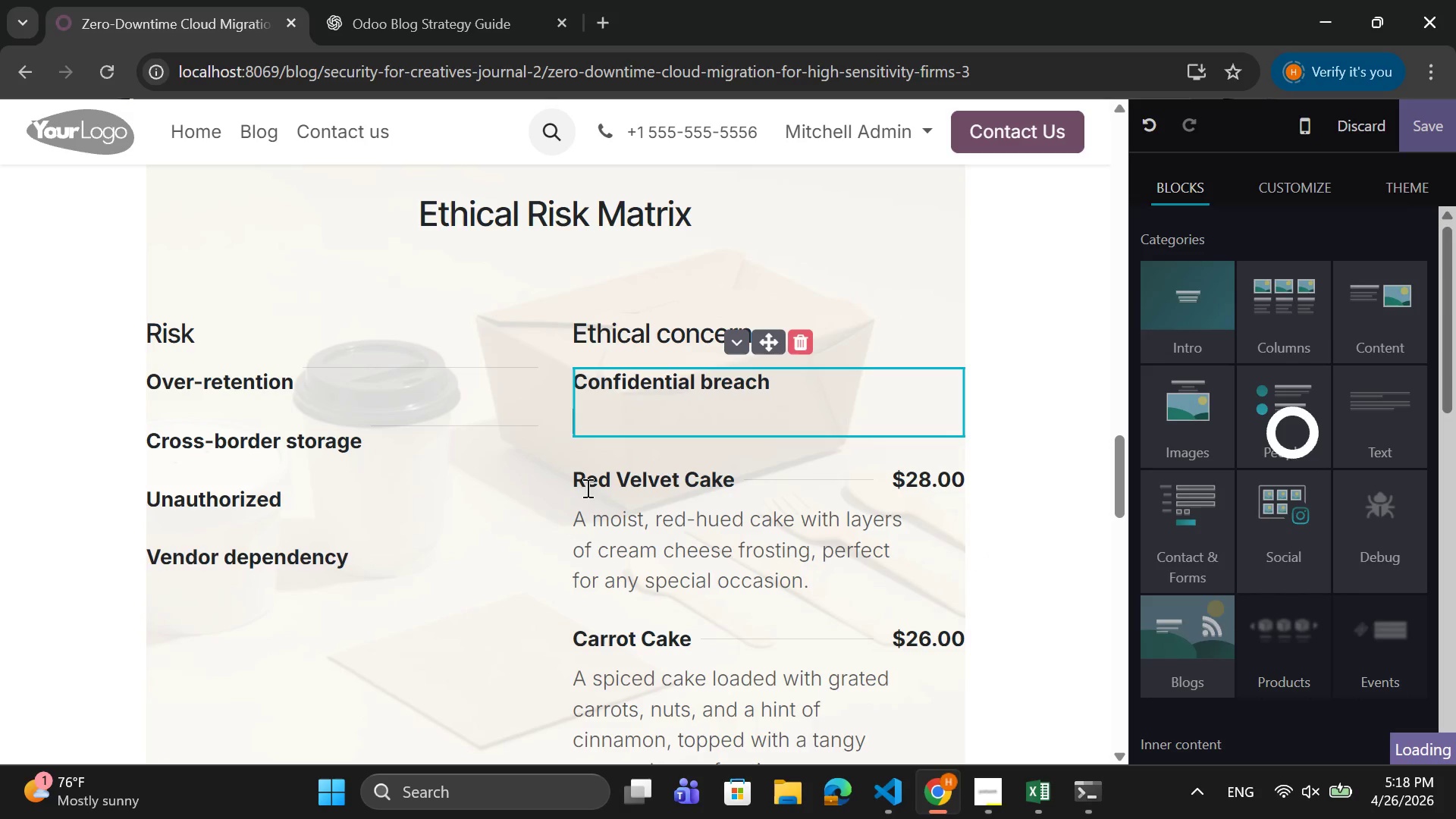 
double_click([586, 488])
 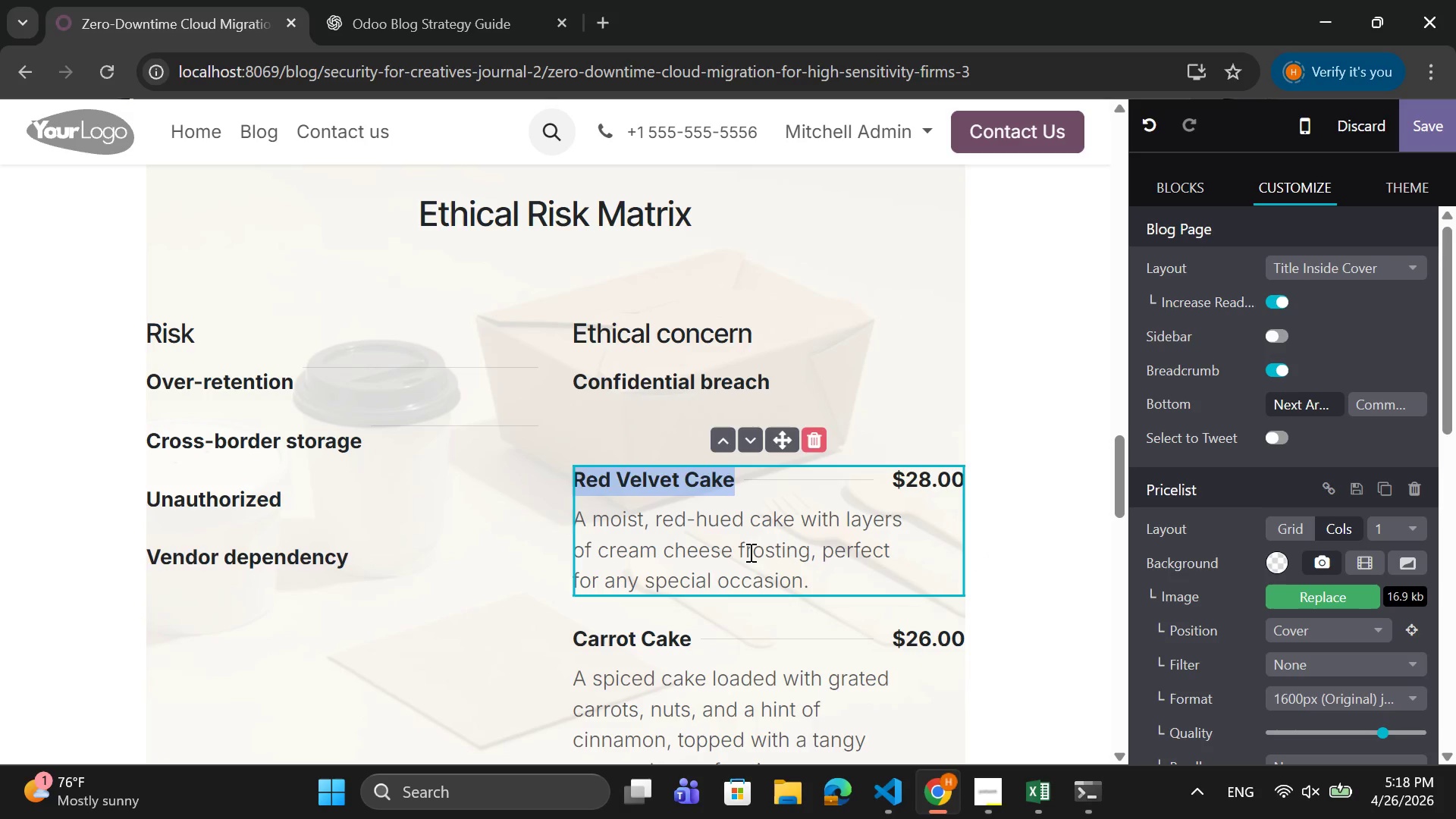 
key(CapsLock)
 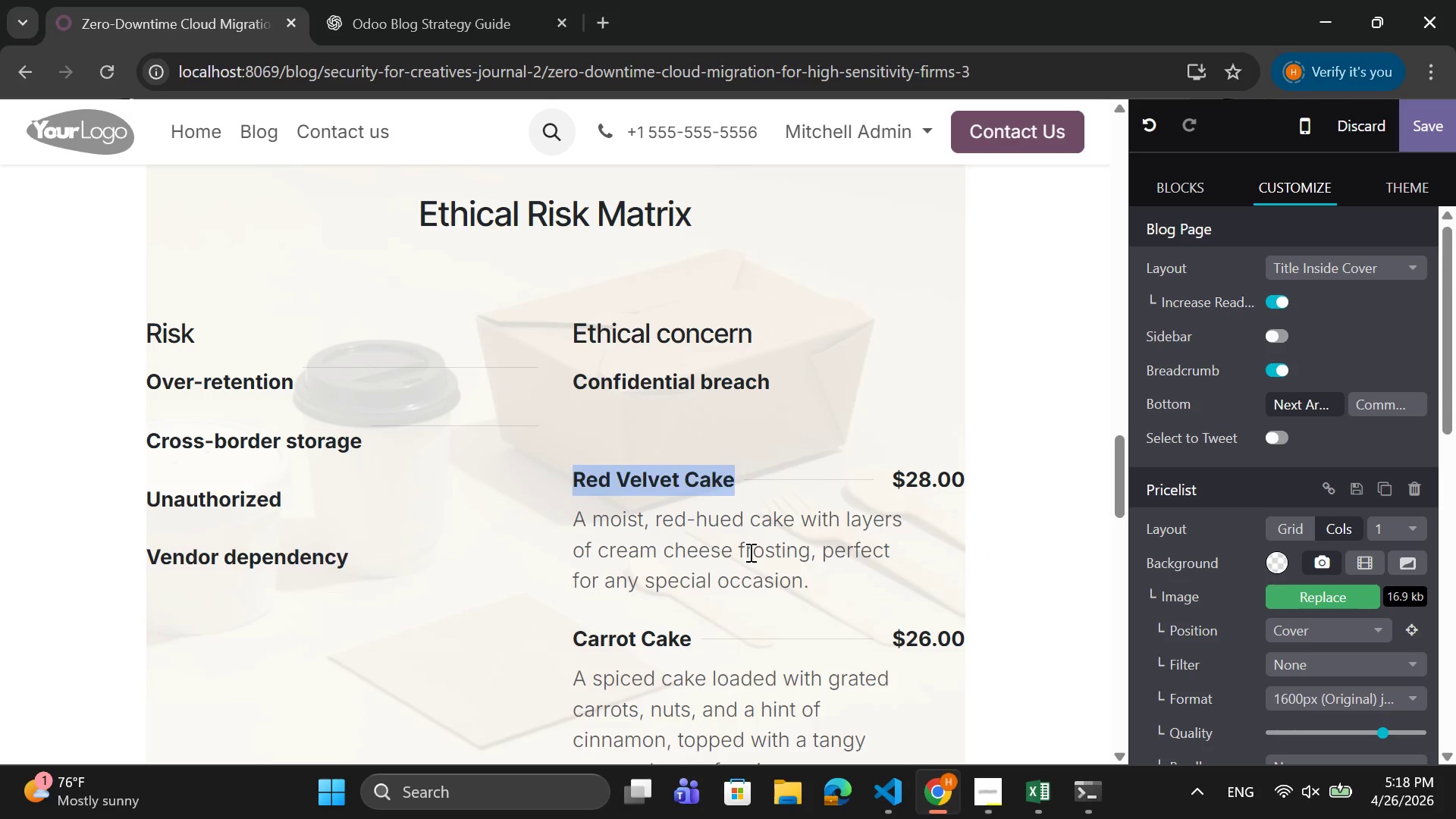 
key(Minus)
 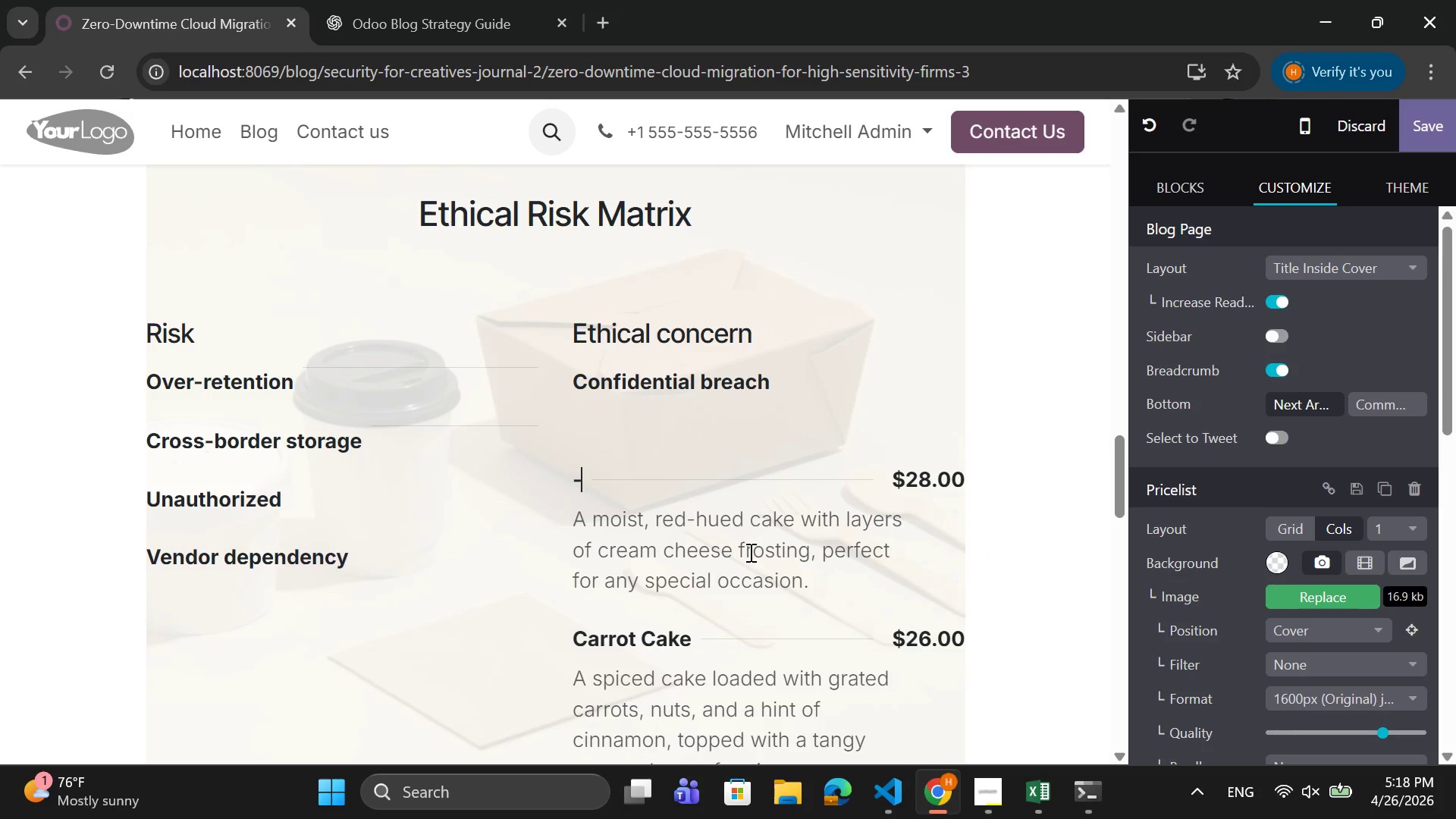 
key(CapsLock)
 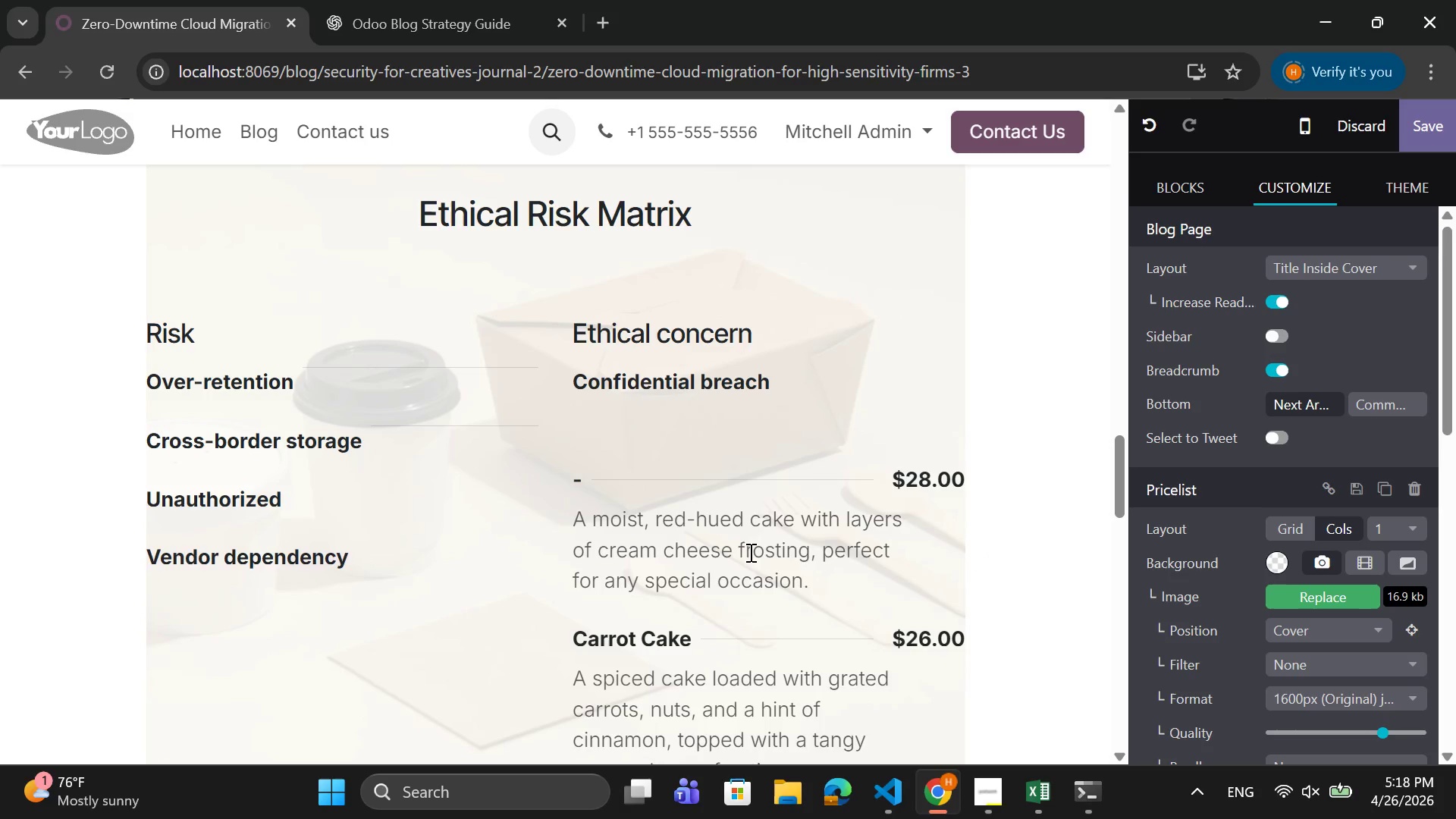 
key(Backspace)
 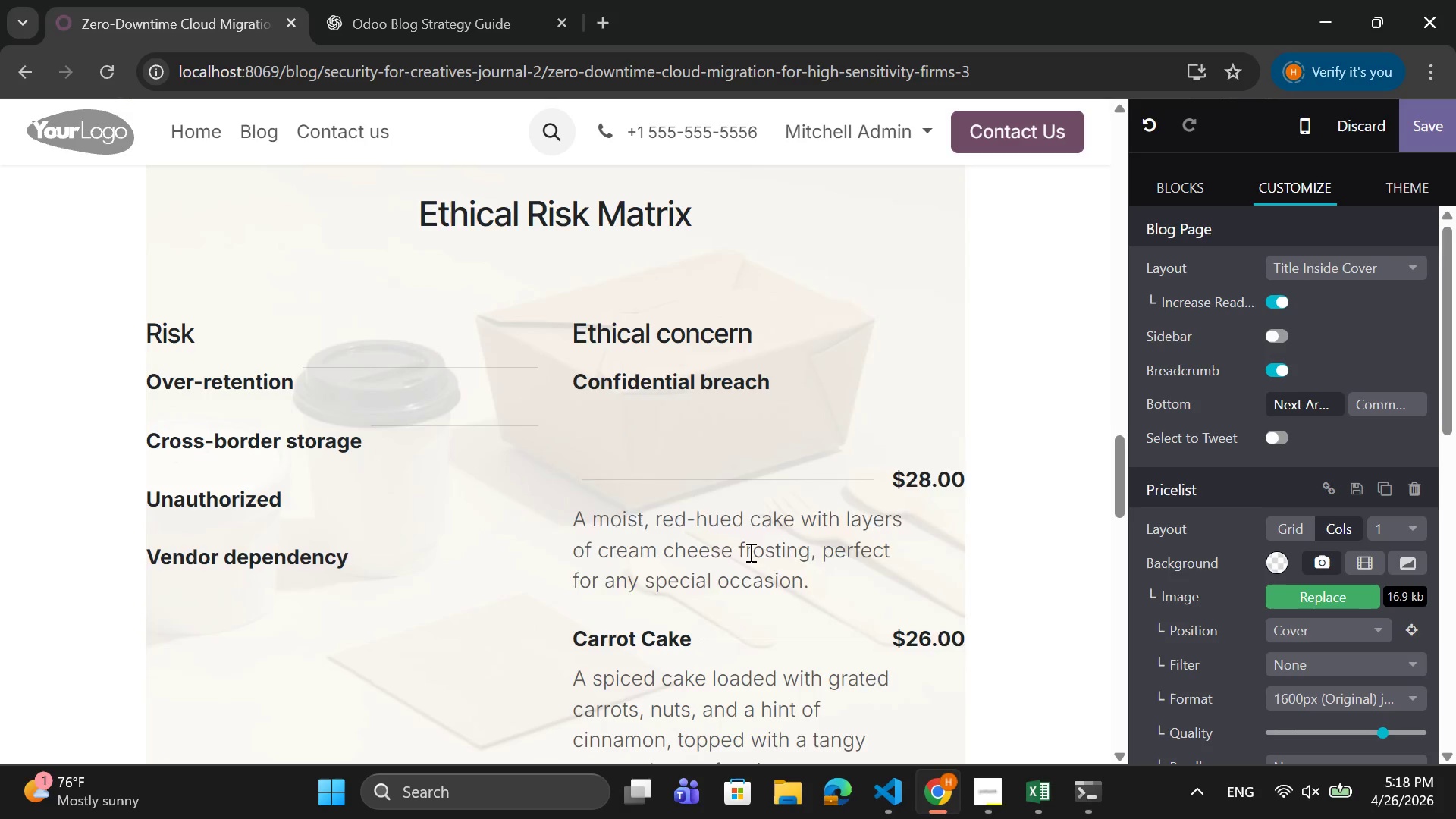 
key(Backspace)
 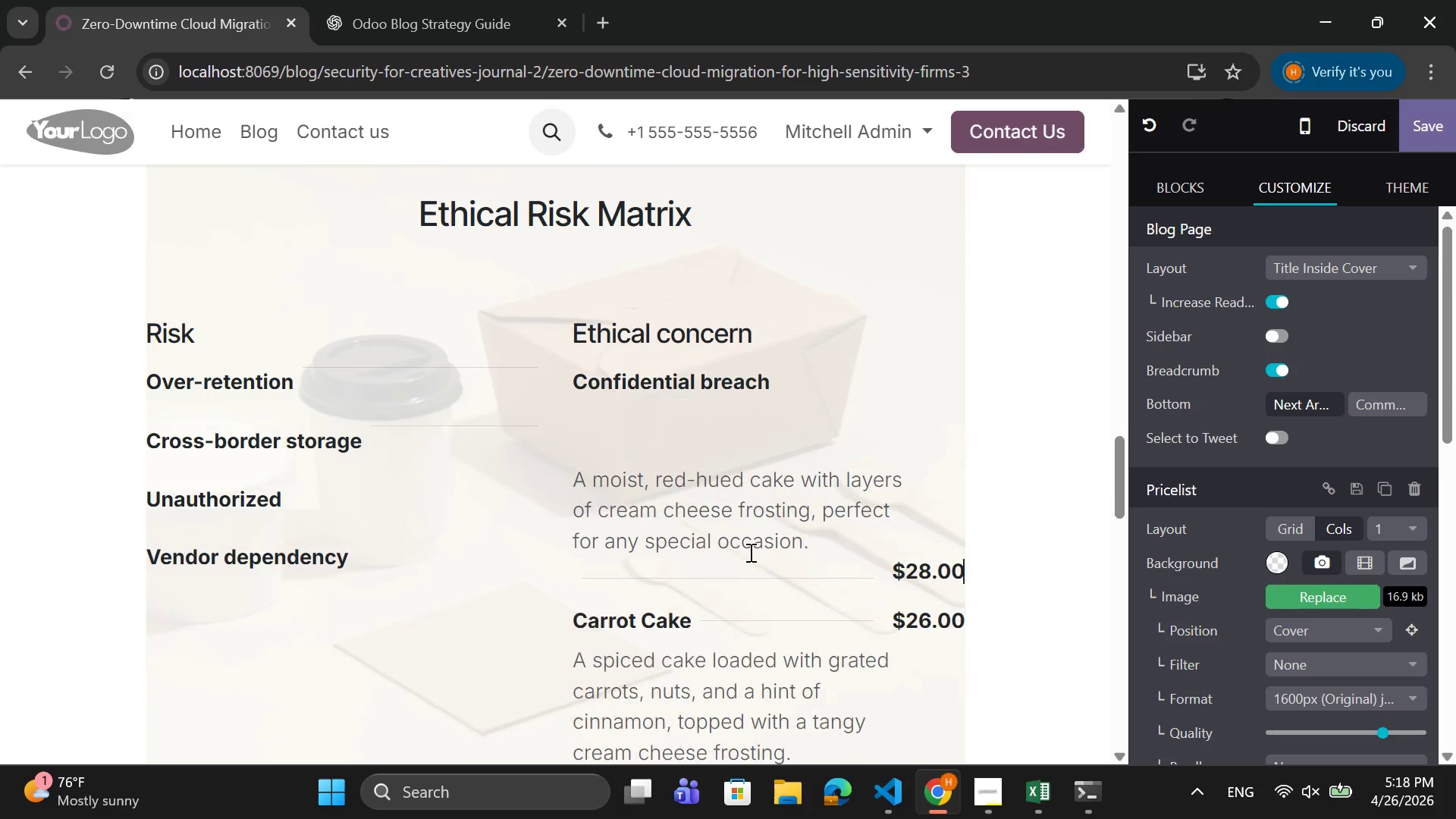 
key(Backspace)
 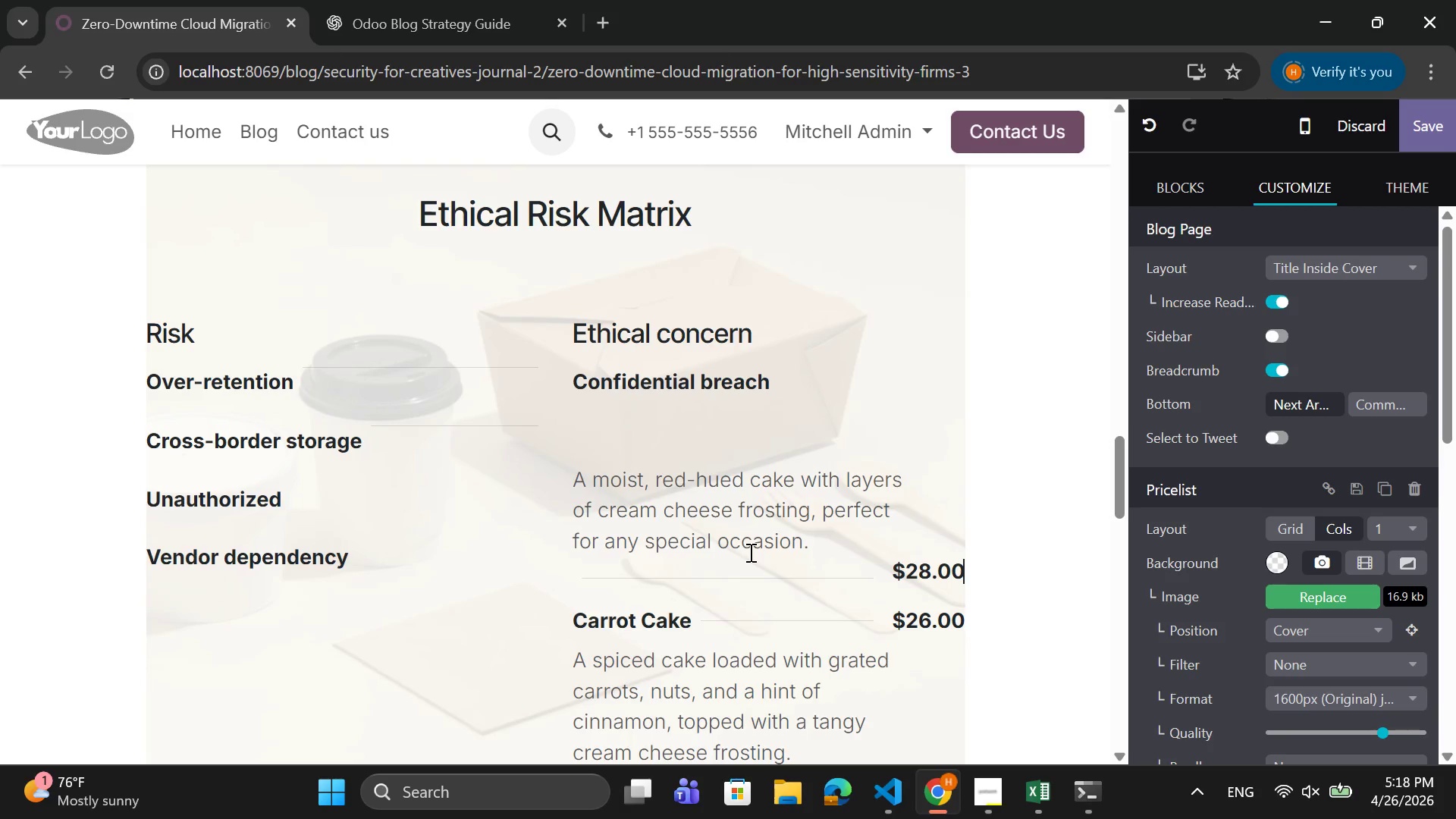 
key(Control+Z)
 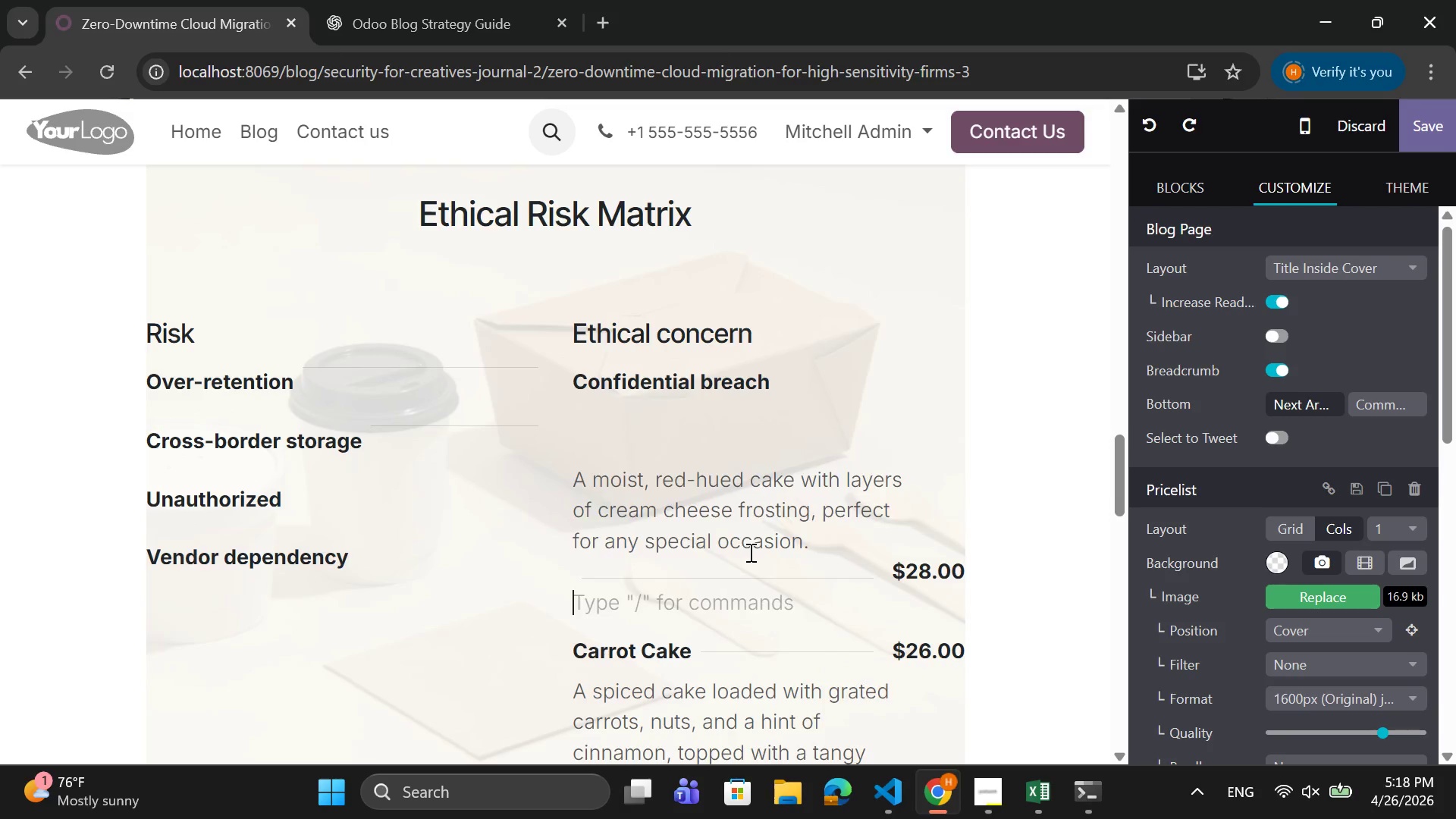 
key(Control+Z)
 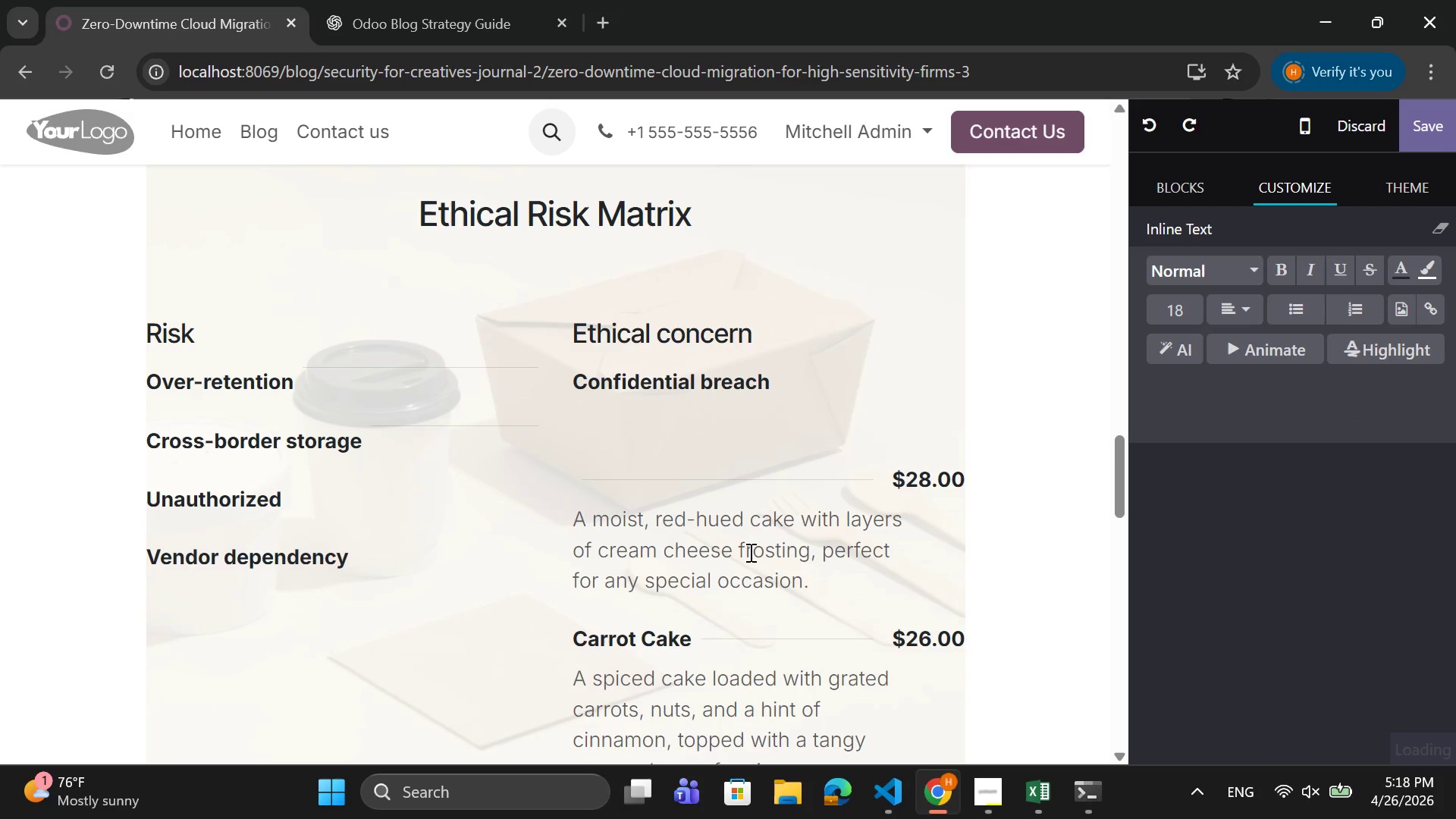 
key(Control+Z)
 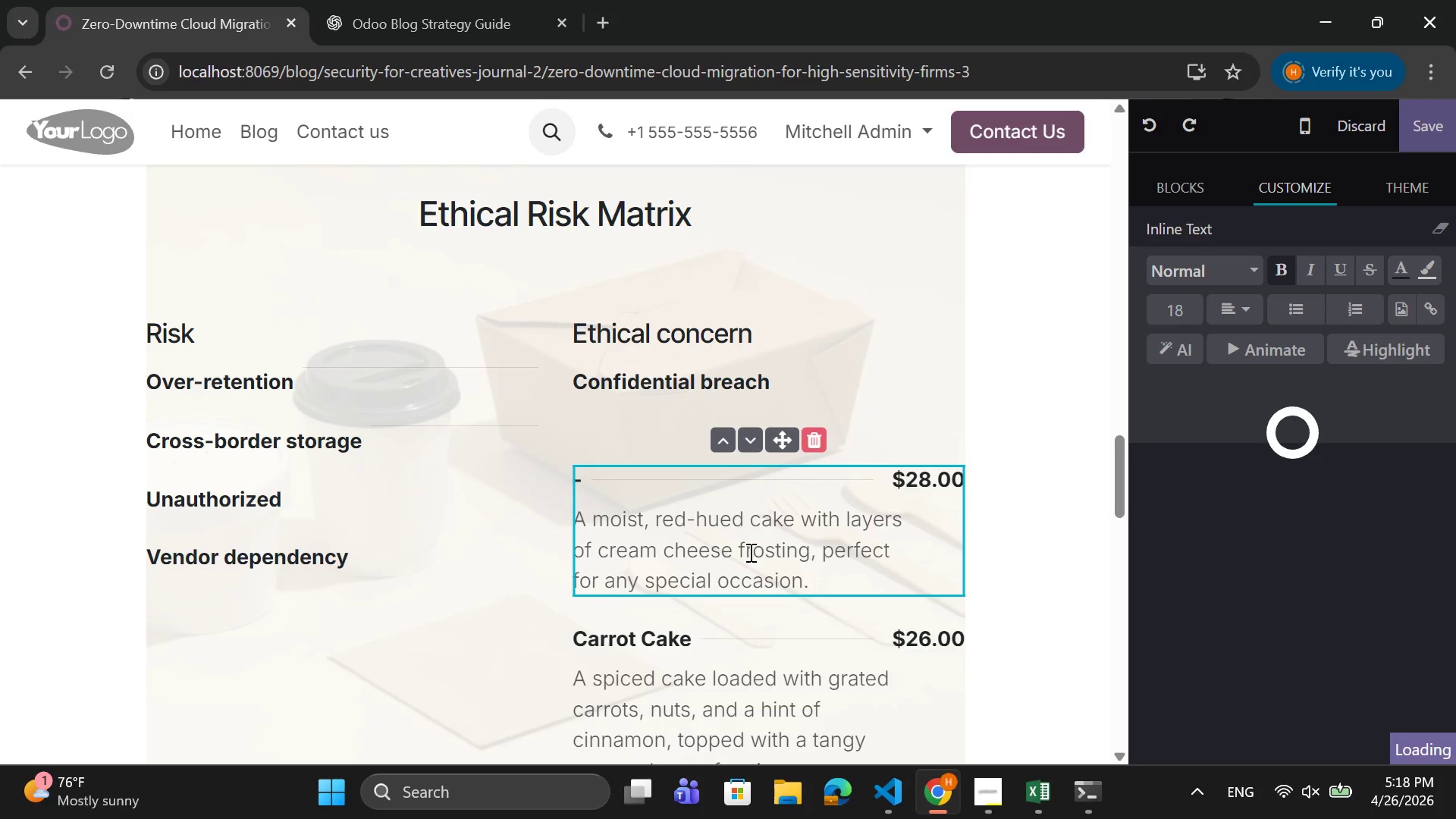 
key(Backspace)
type(Privacy violation)
 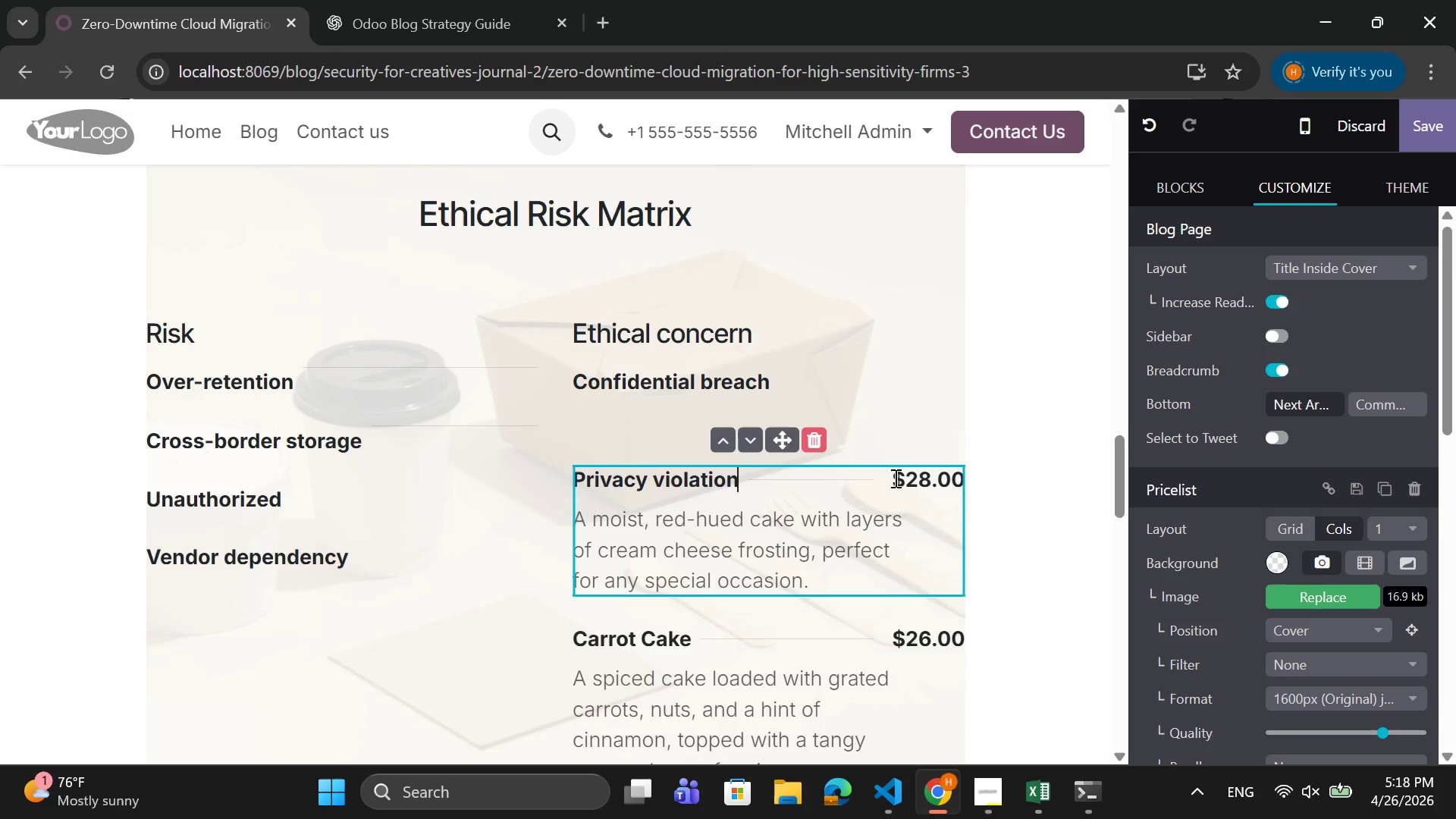 
left_click_drag(start_coordinate=[894, 478], to_coordinate=[996, 507])
 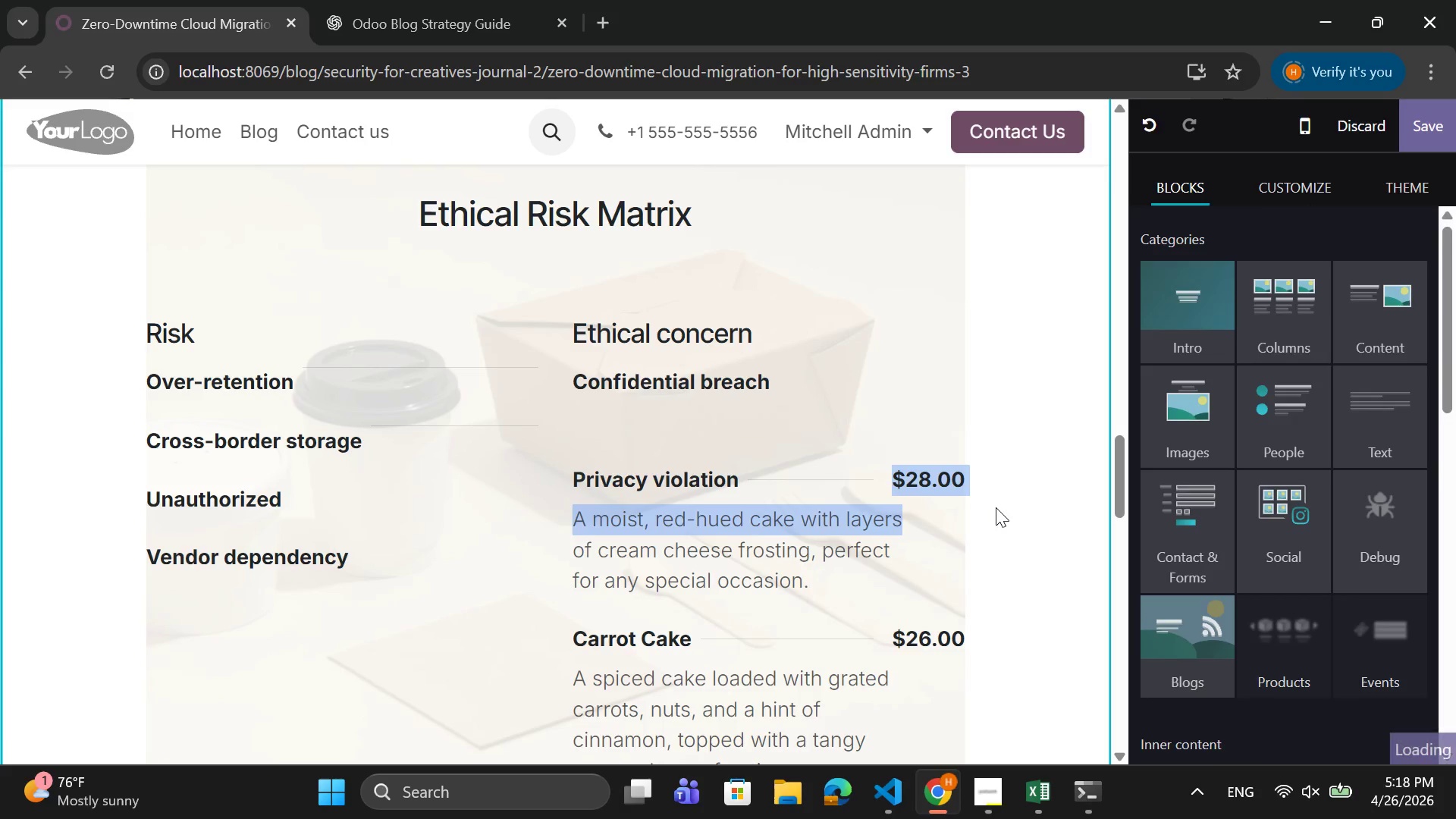 
key(Backspace)
 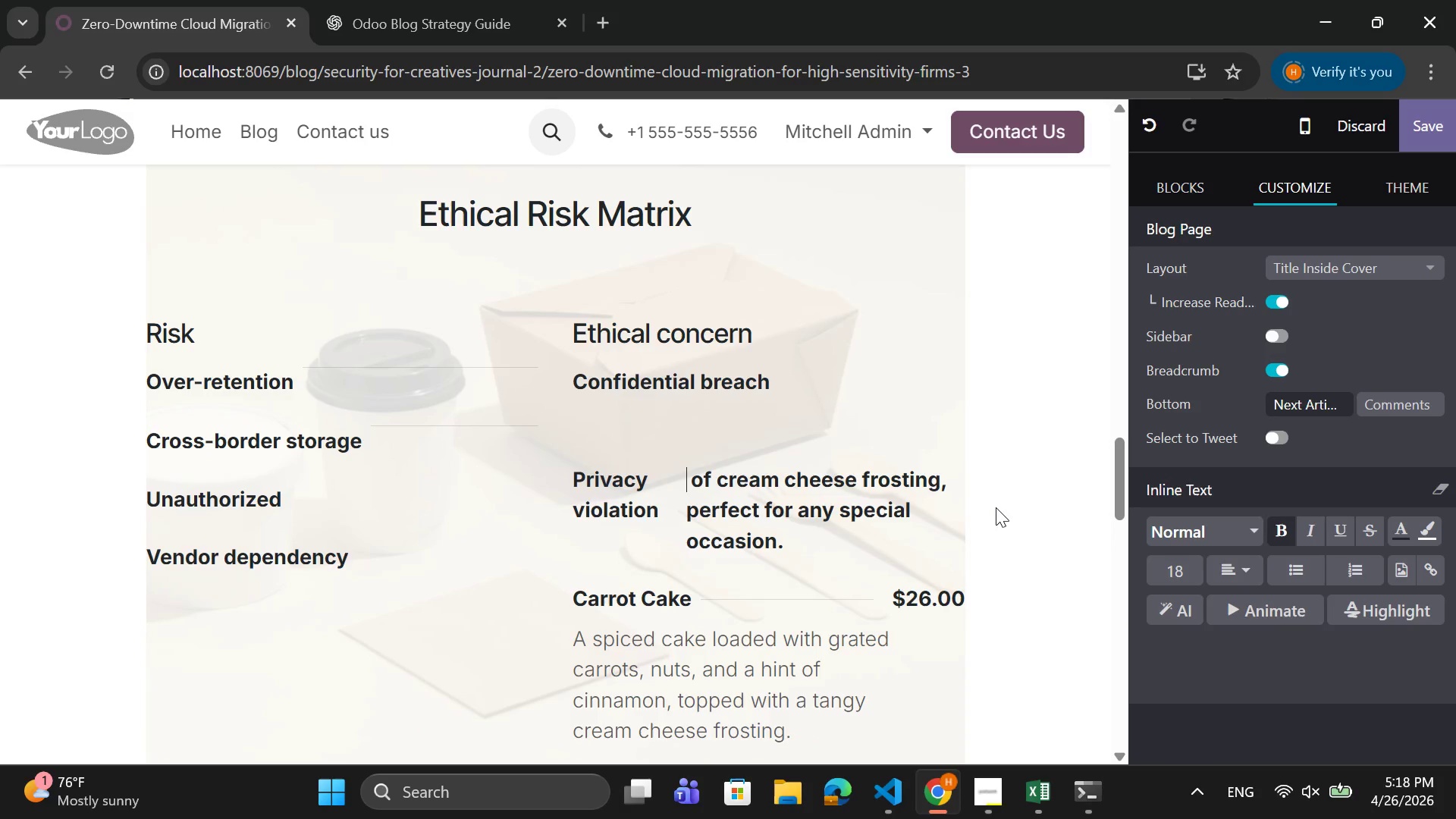 
key(Control+Z)
 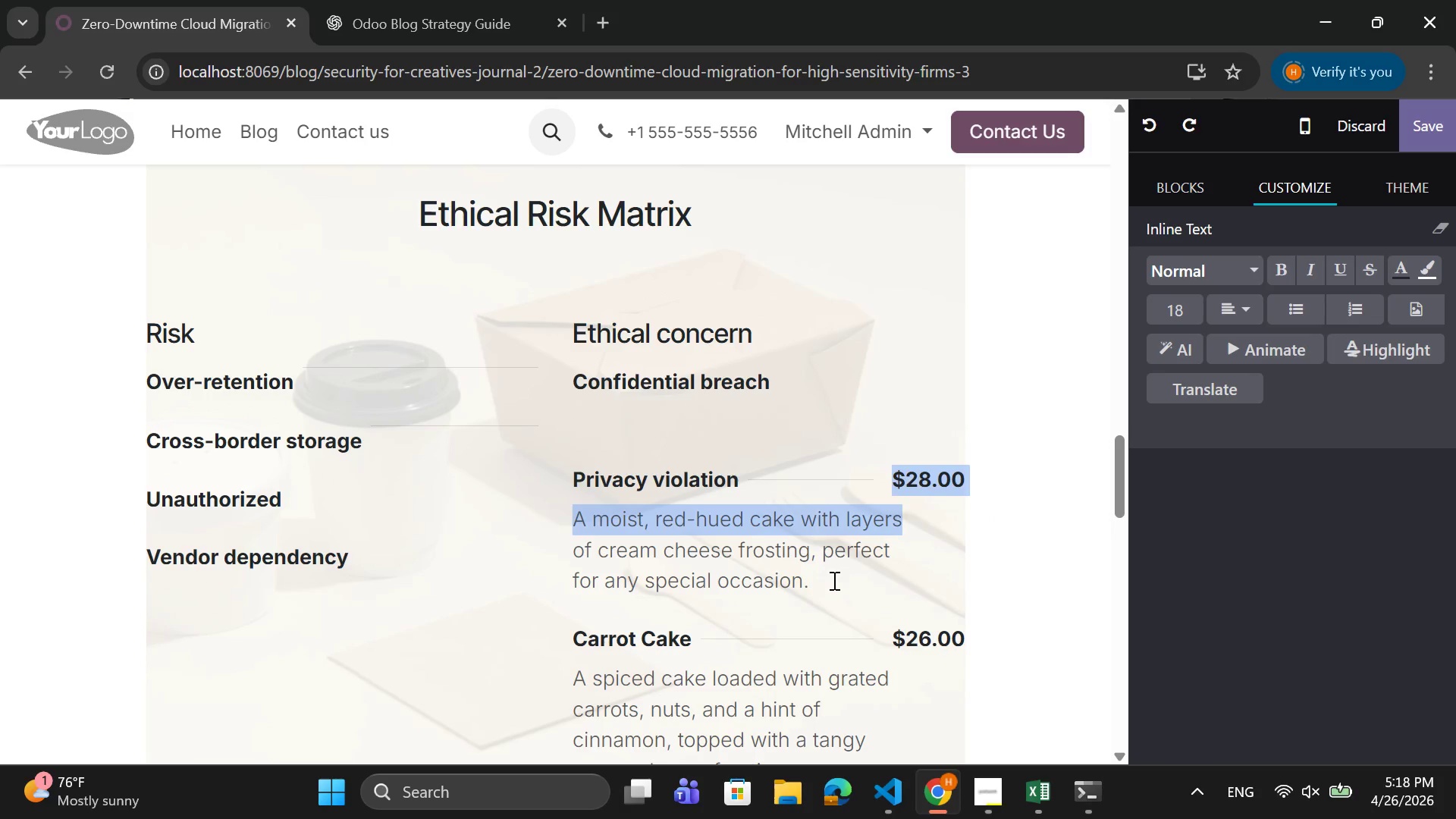 
left_click_drag(start_coordinate=[830, 580], to_coordinate=[585, 521])
 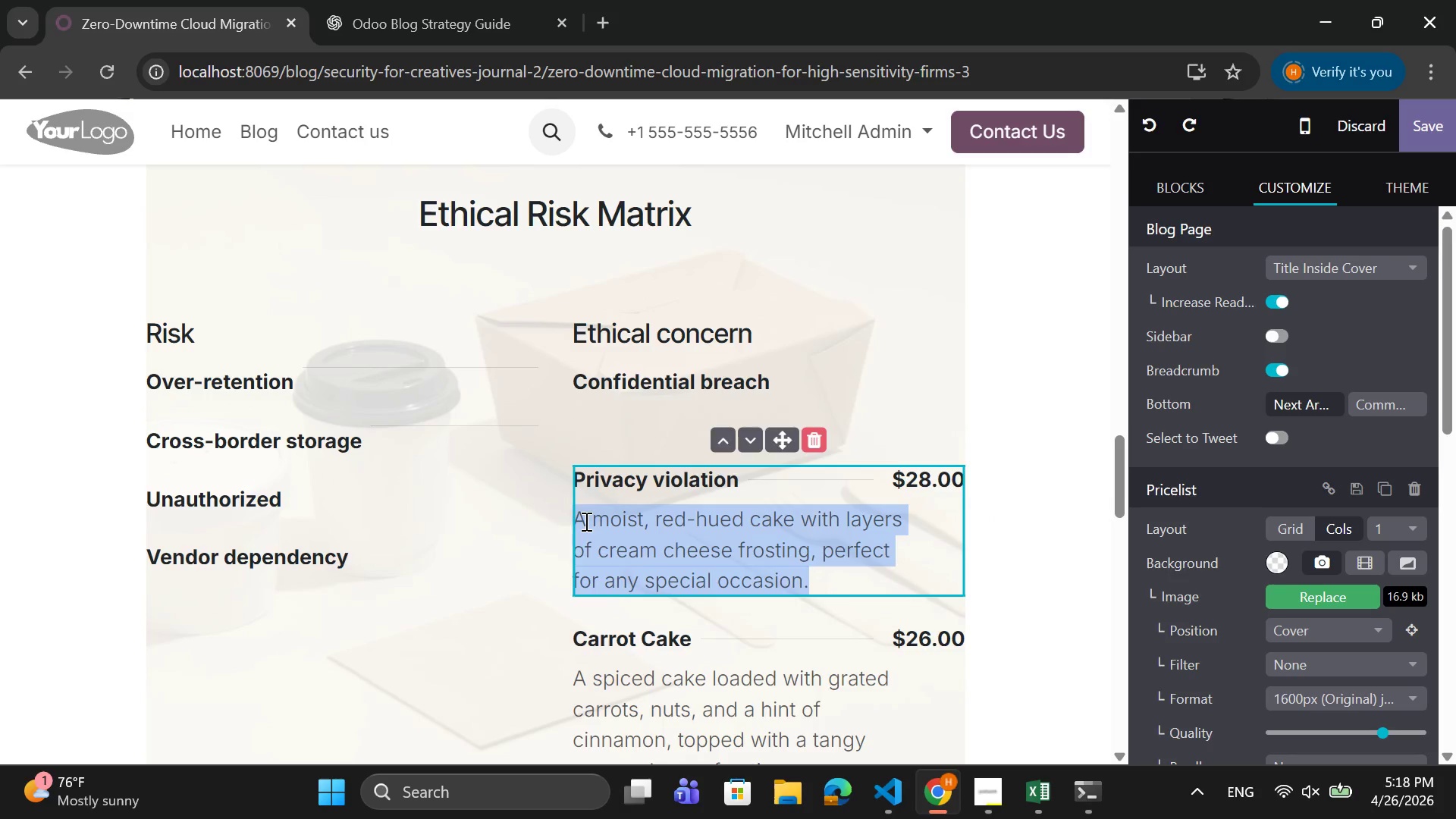 
key(Backspace)
 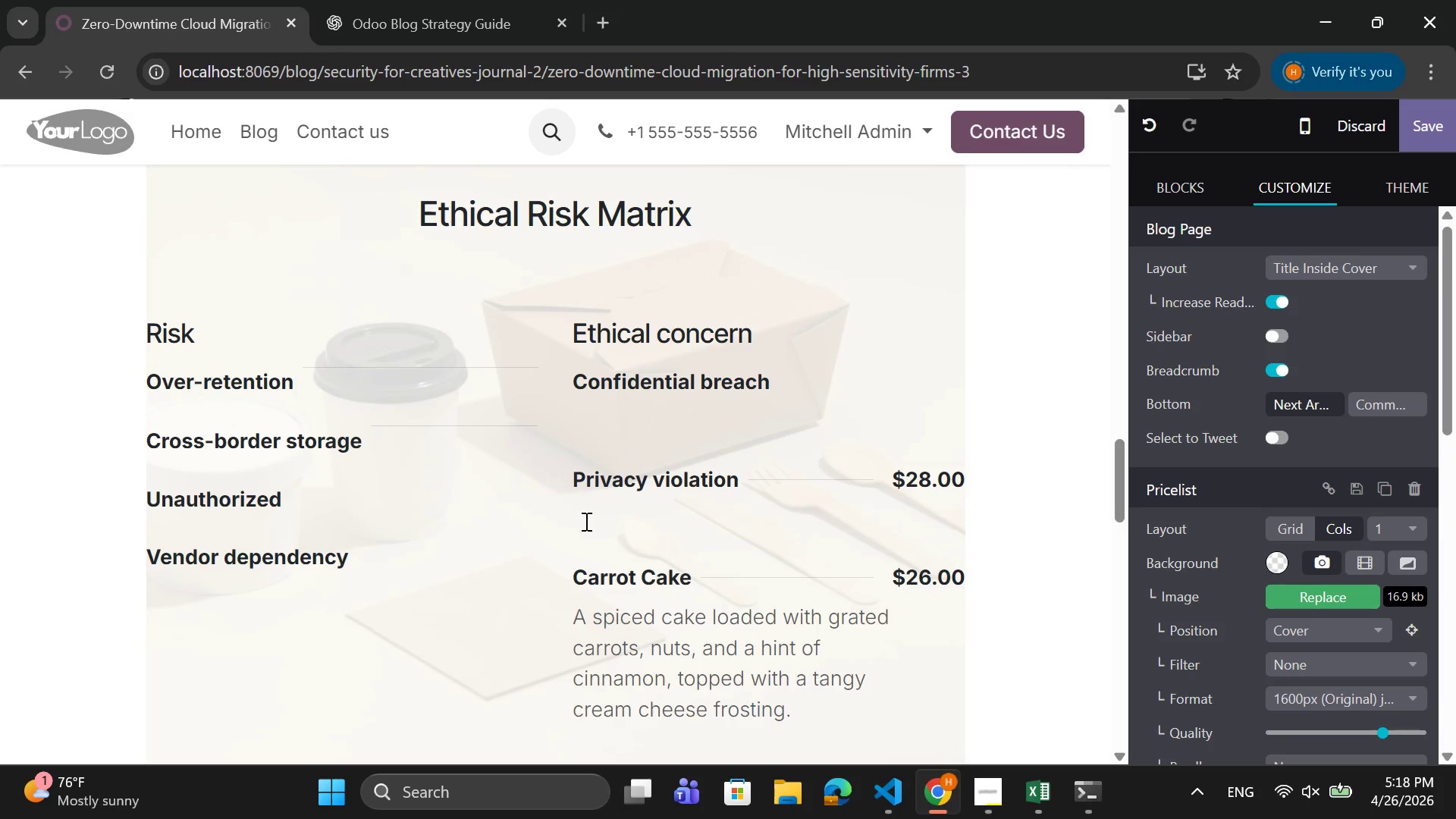 
key(Backspace)
 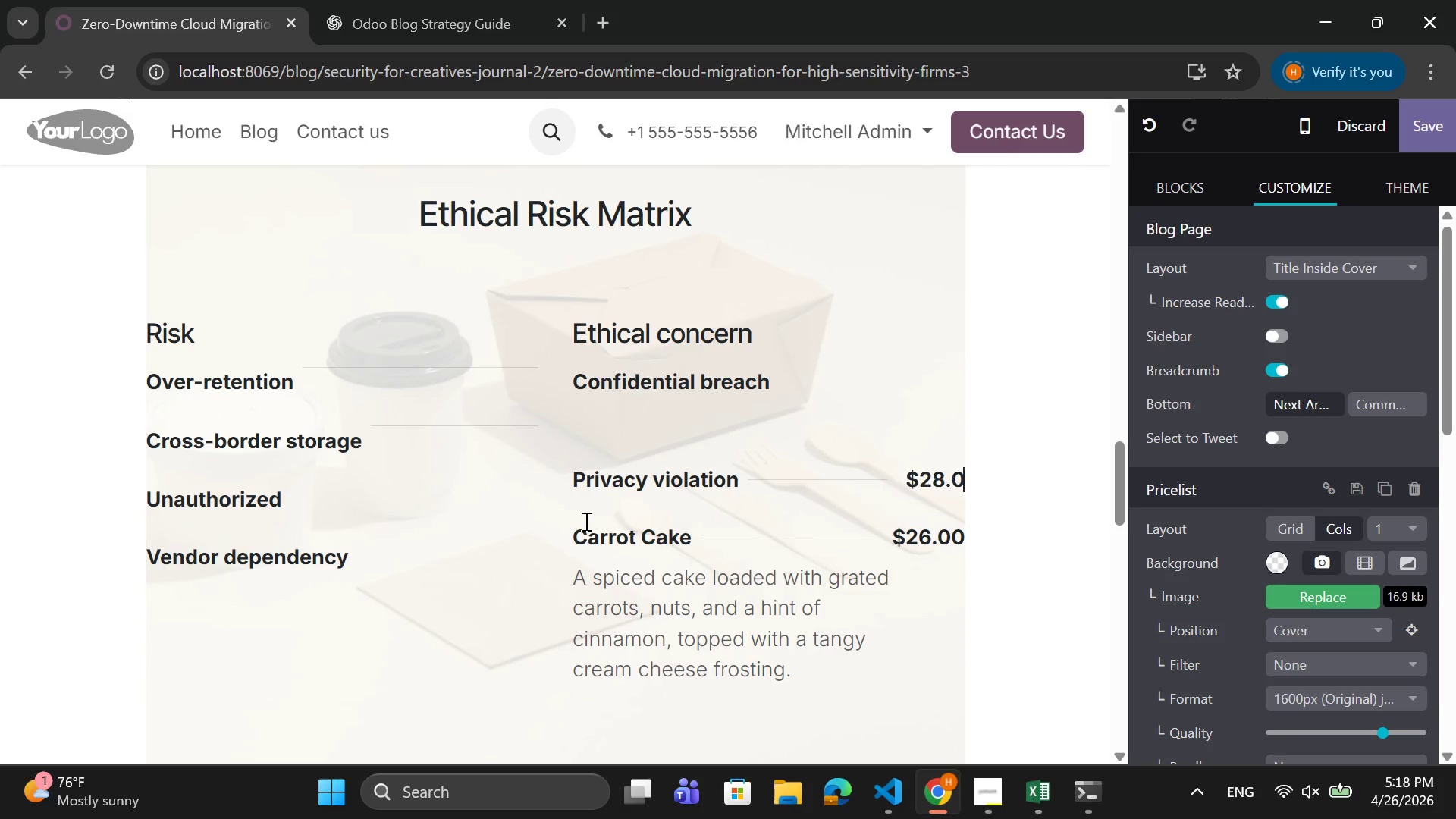 
key(Backspace)
 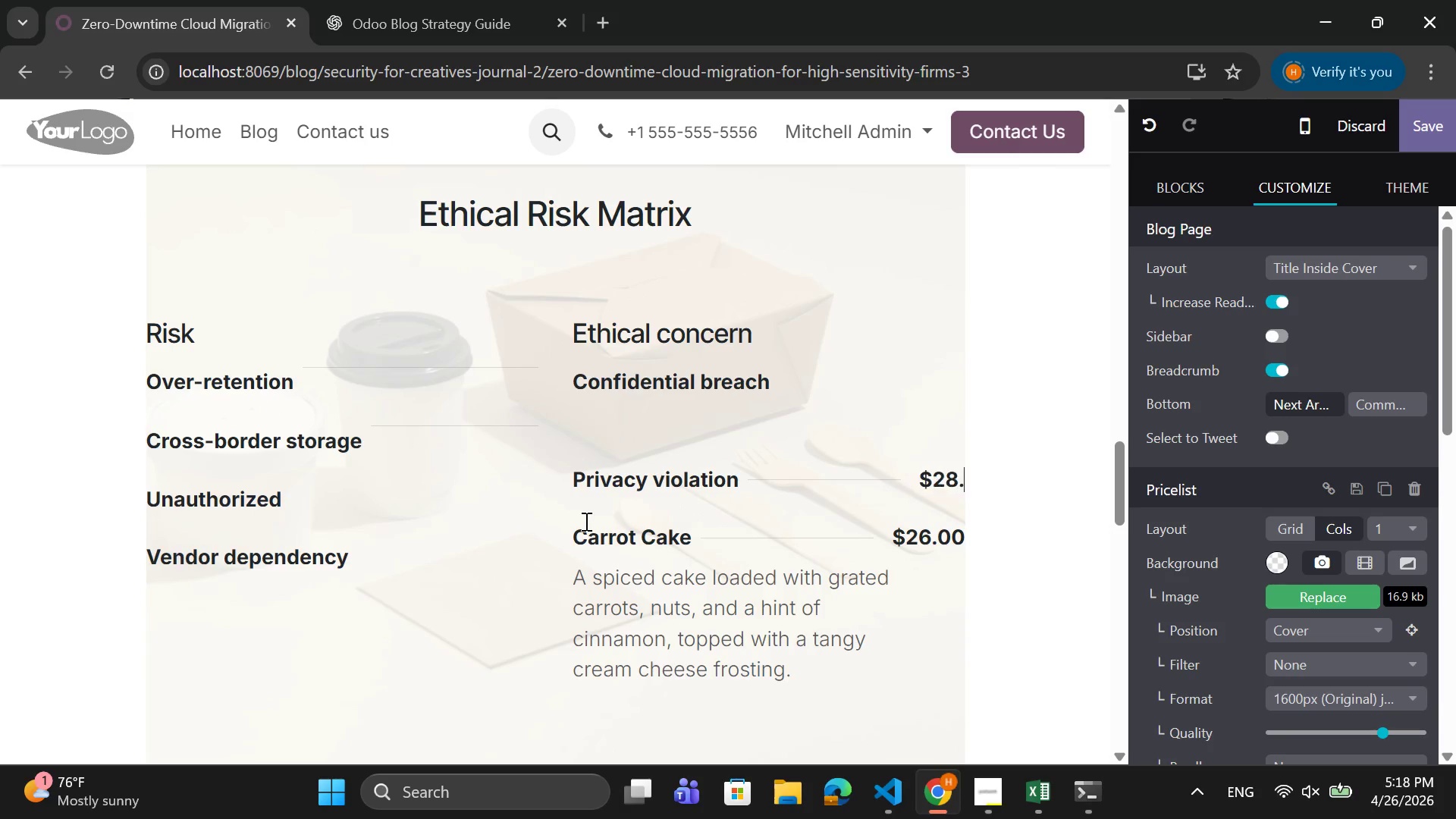 
key(Backspace)
 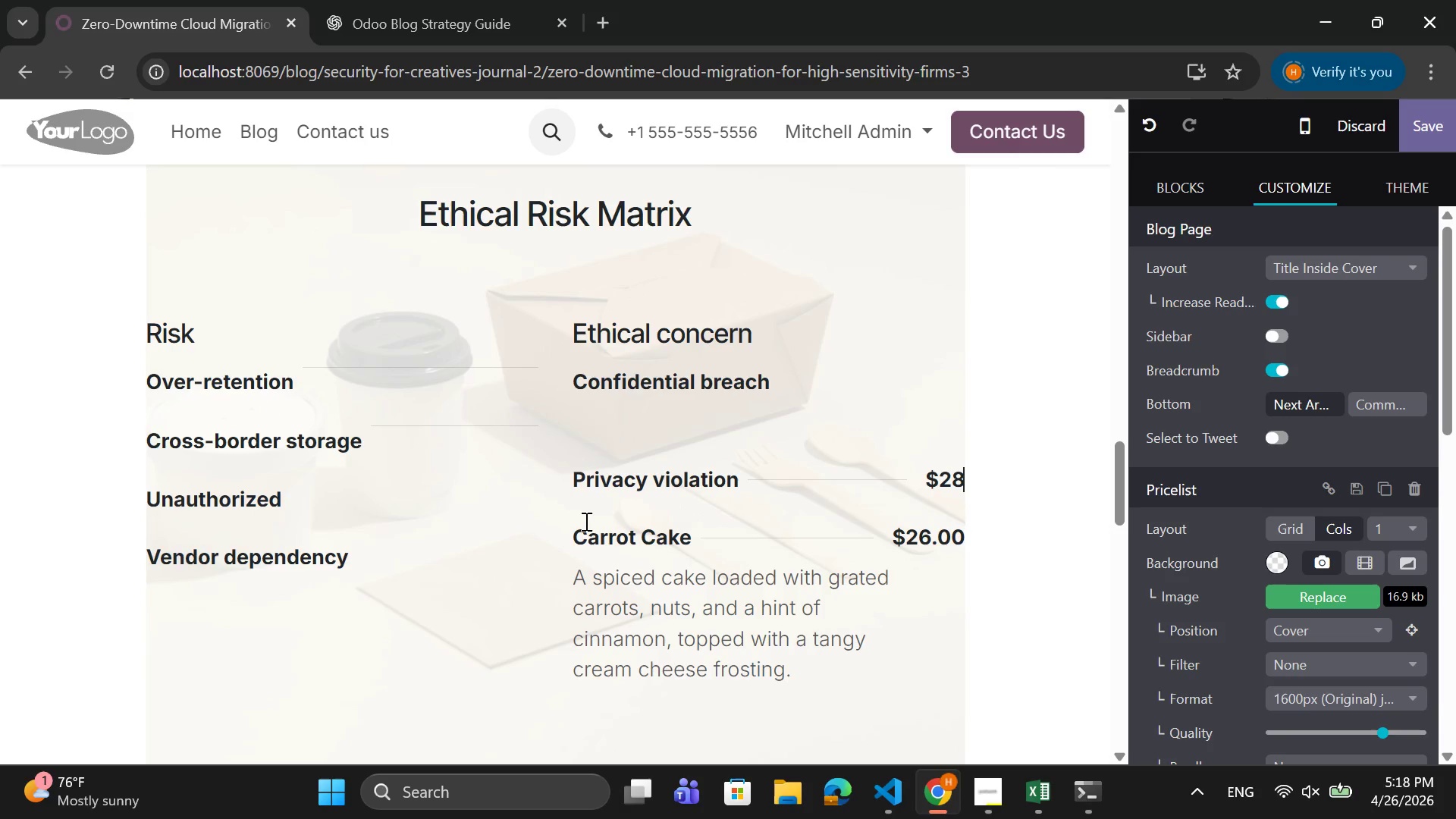 
key(Backspace)
 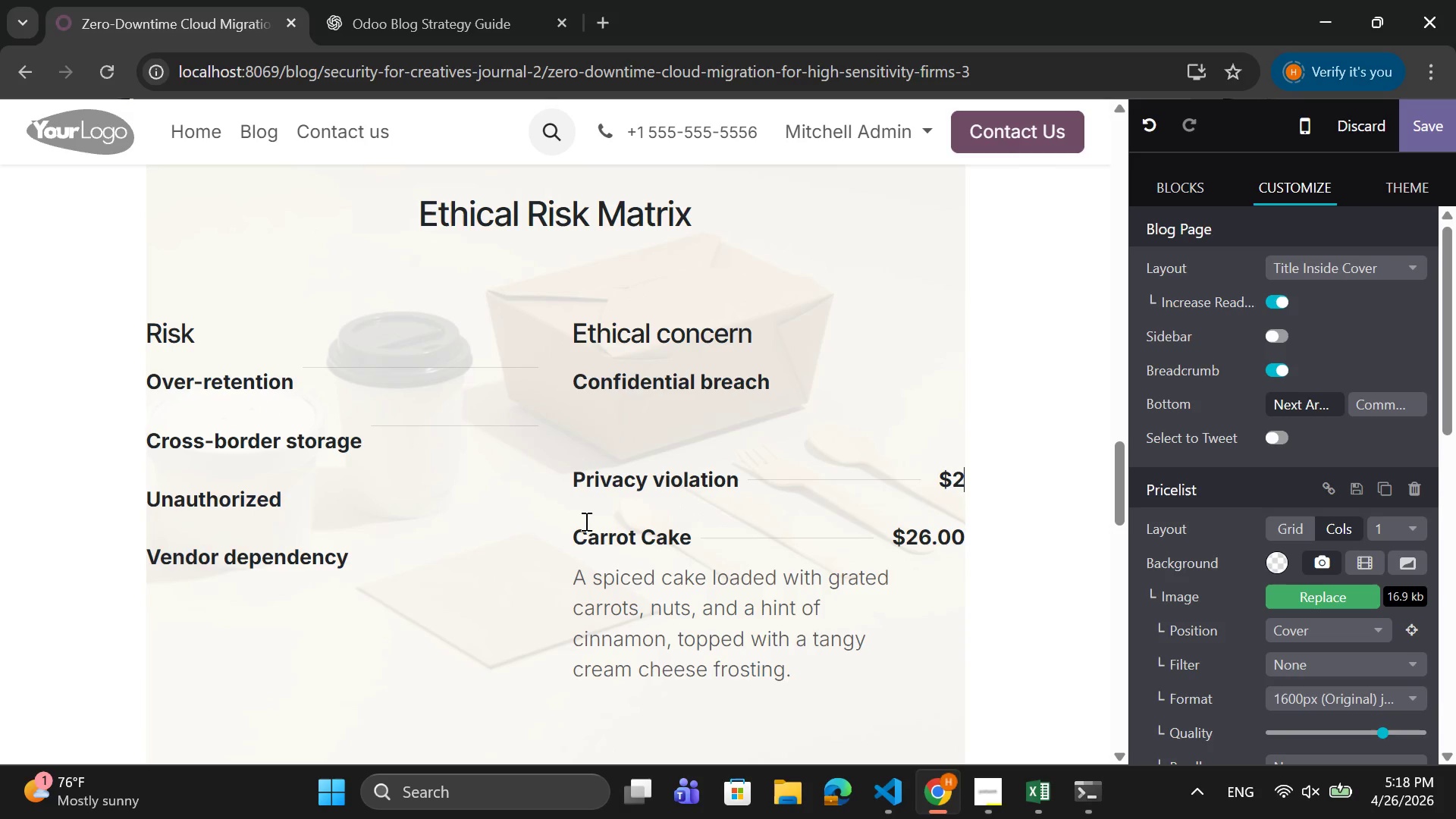 
key(Backspace)
 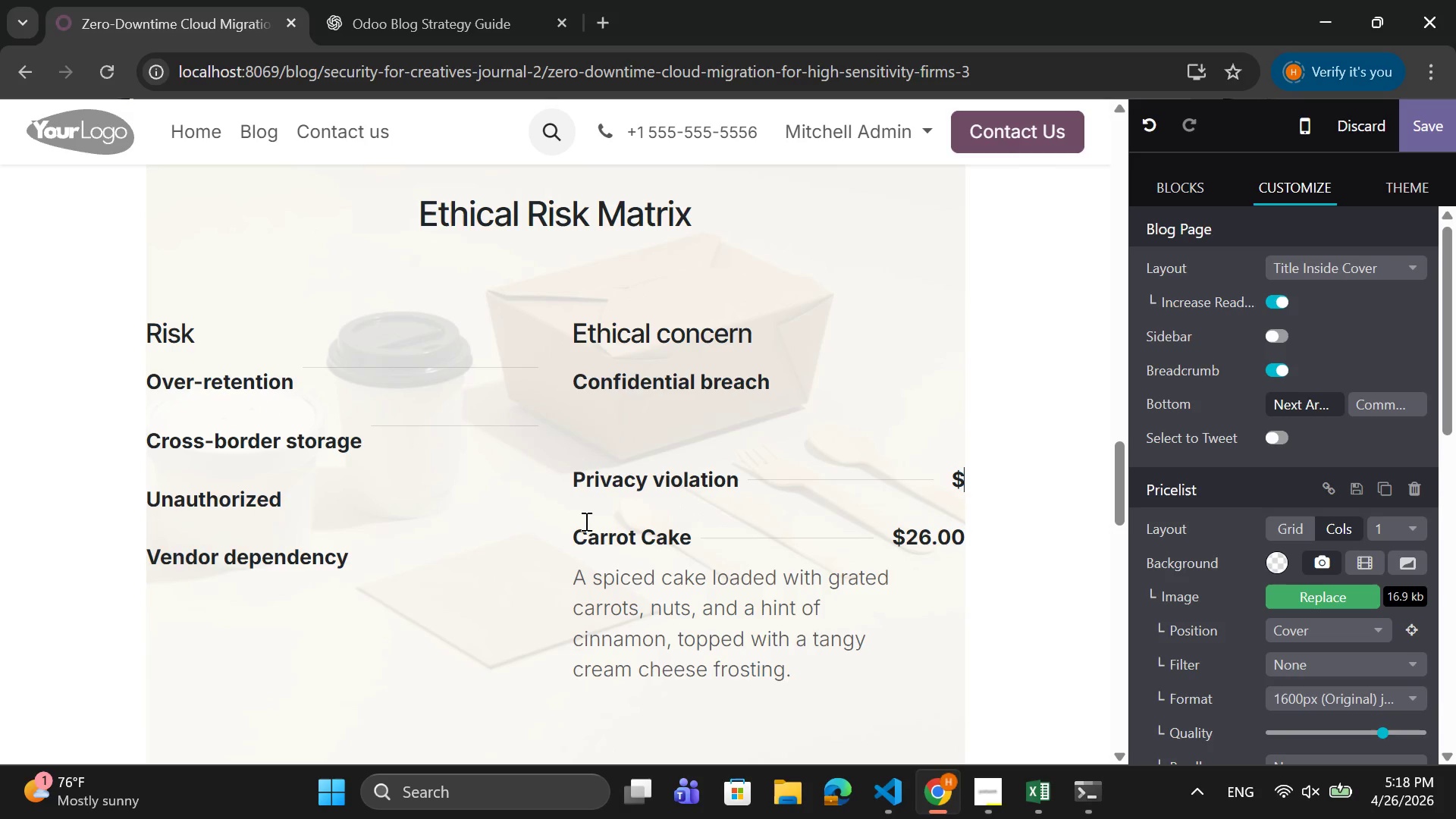 
key(Backspace)
 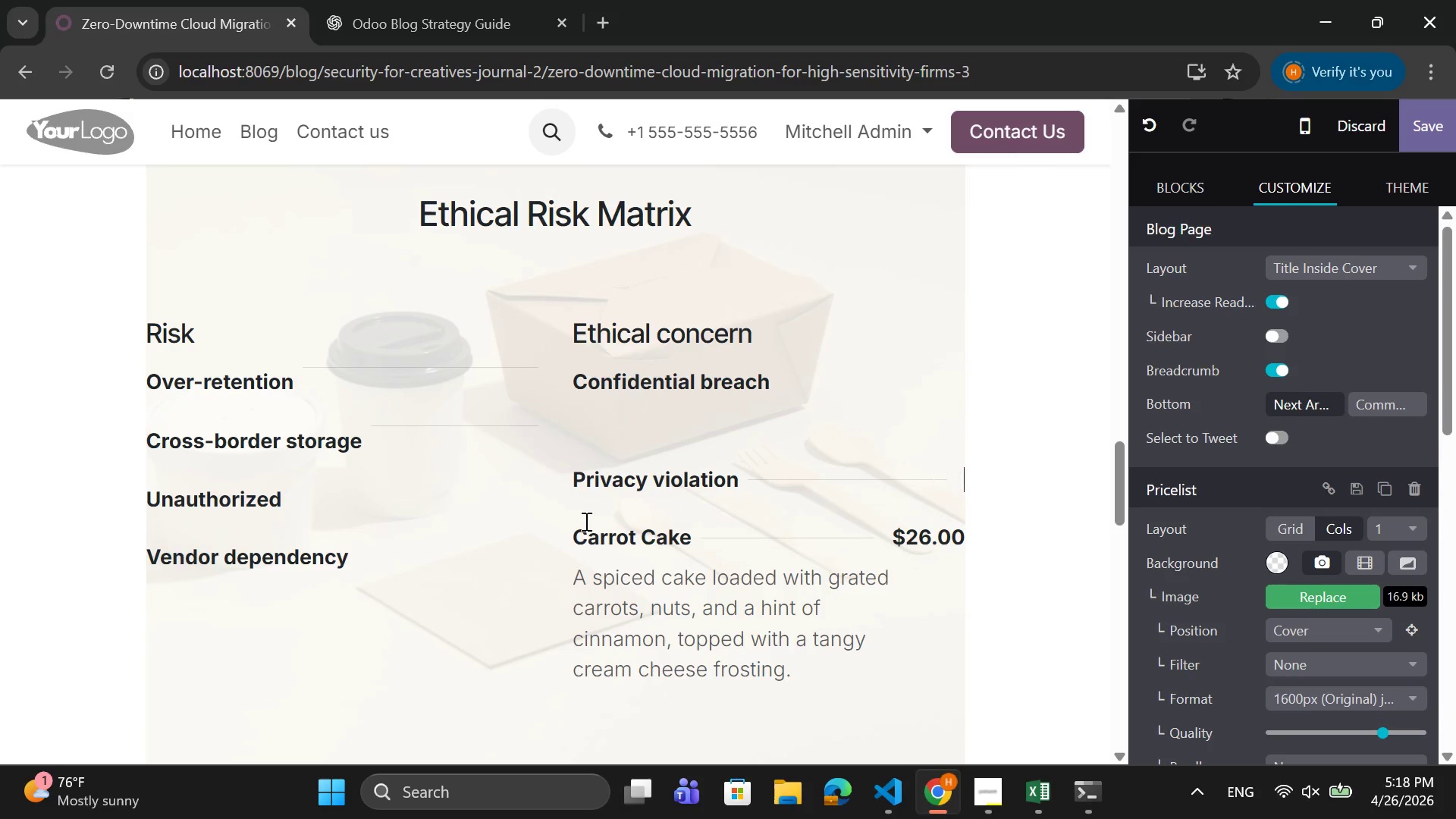 
key(Backspace)
 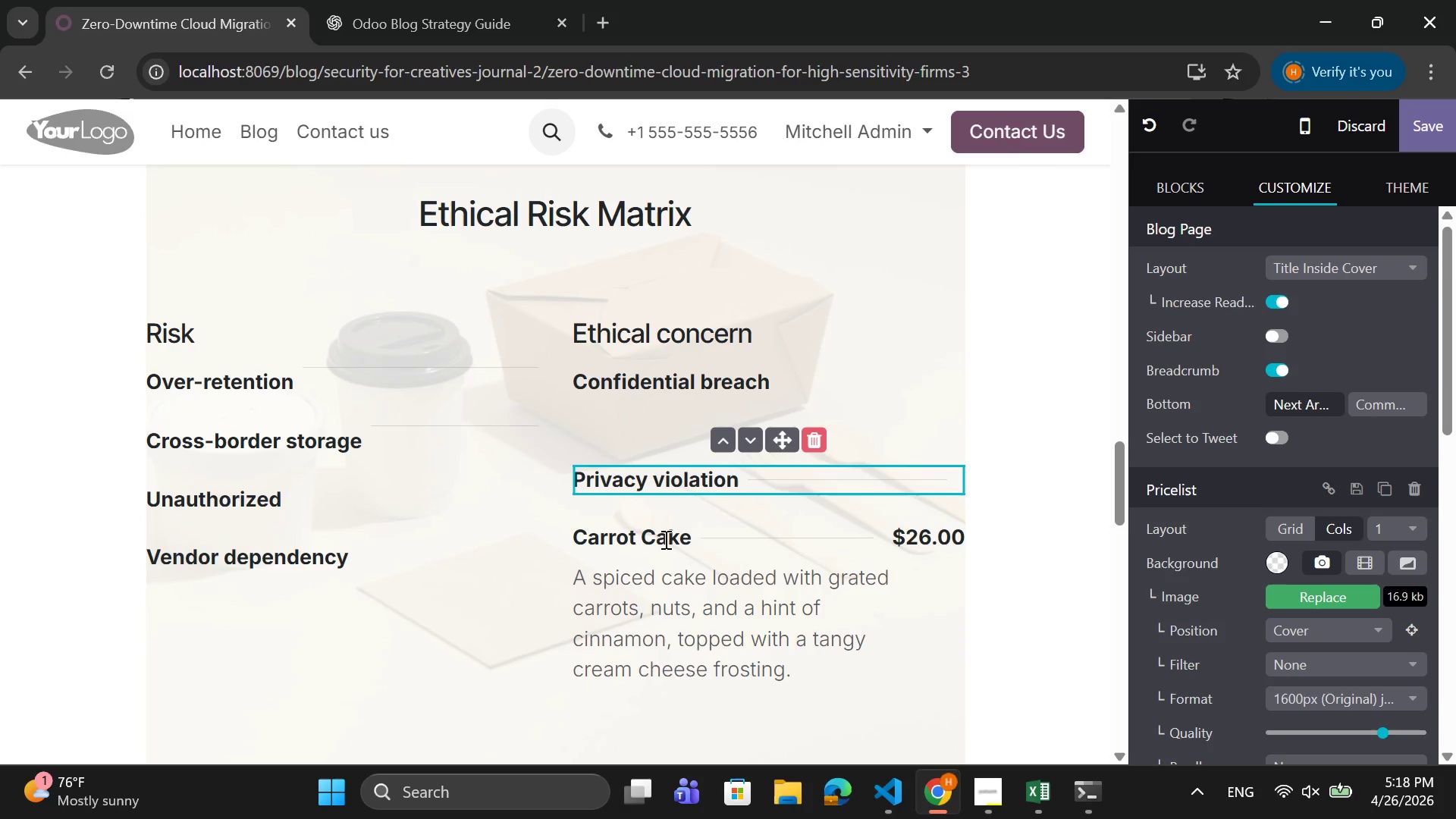 
left_click_drag(start_coordinate=[692, 535], to_coordinate=[563, 538])
 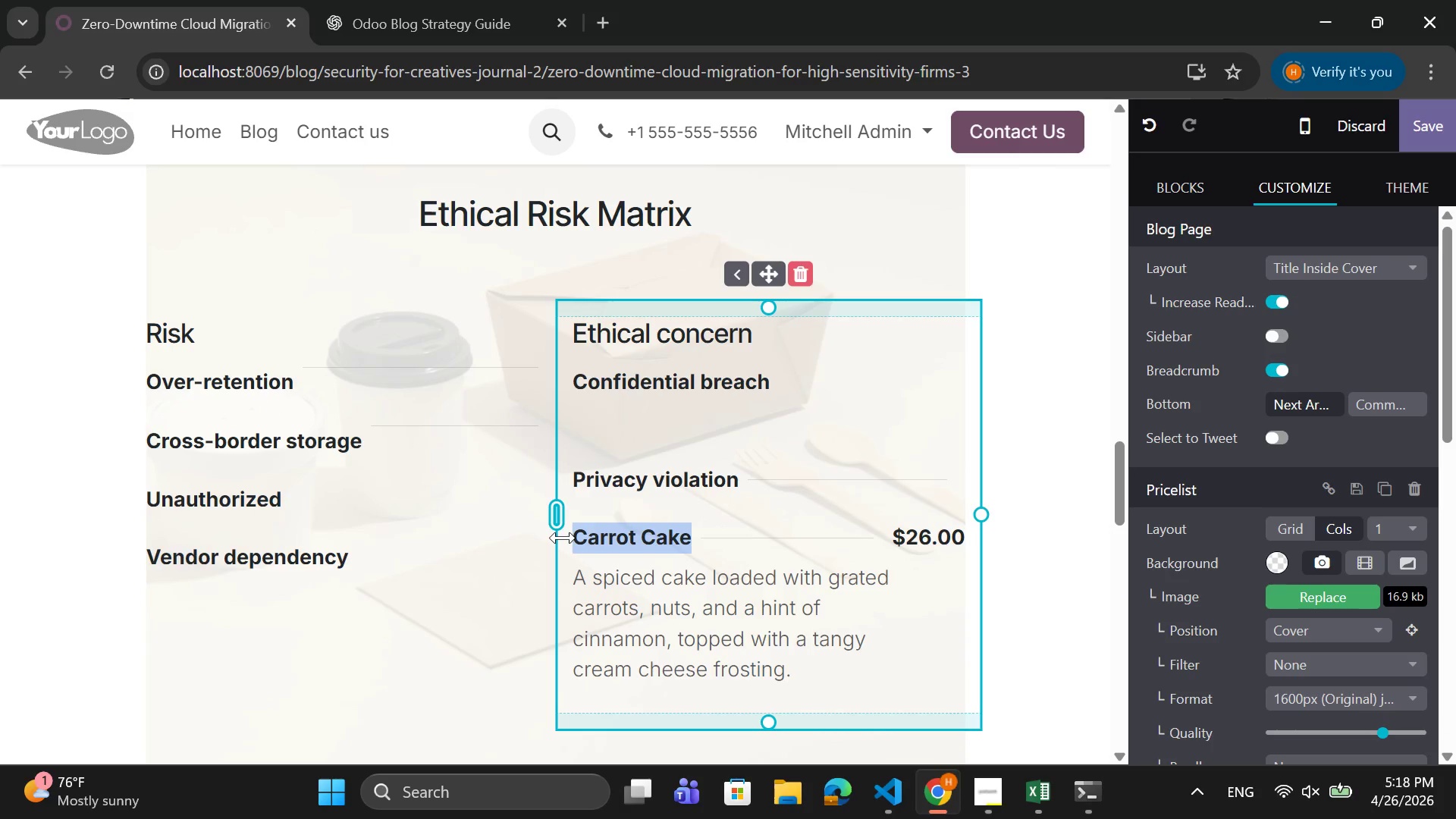 
key(Backspace)
type(Legal Am)
key(Backspace)
key(Backspace)
type(ambiguity)
 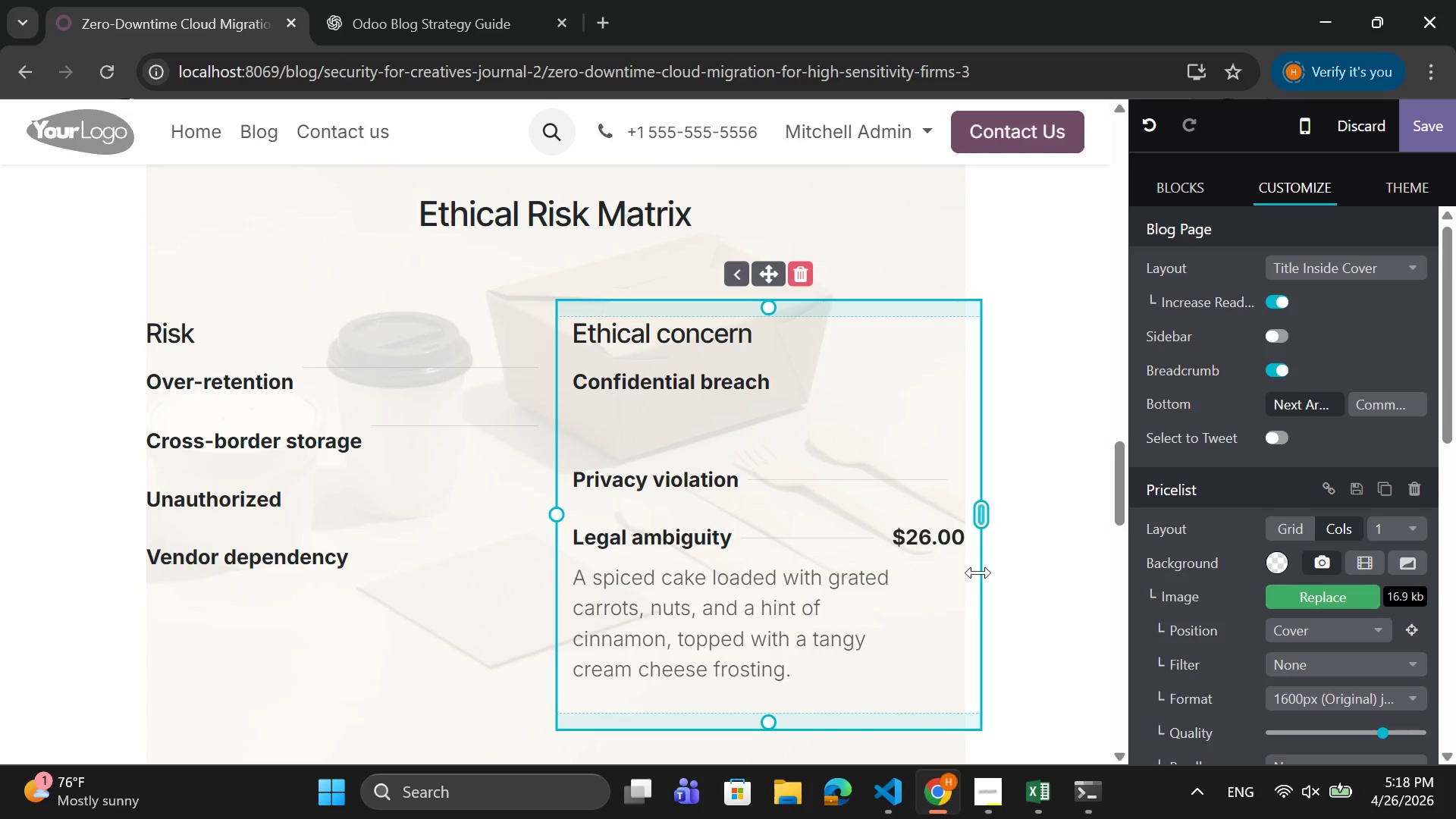 
left_click_drag(start_coordinate=[890, 533], to_coordinate=[980, 532])
 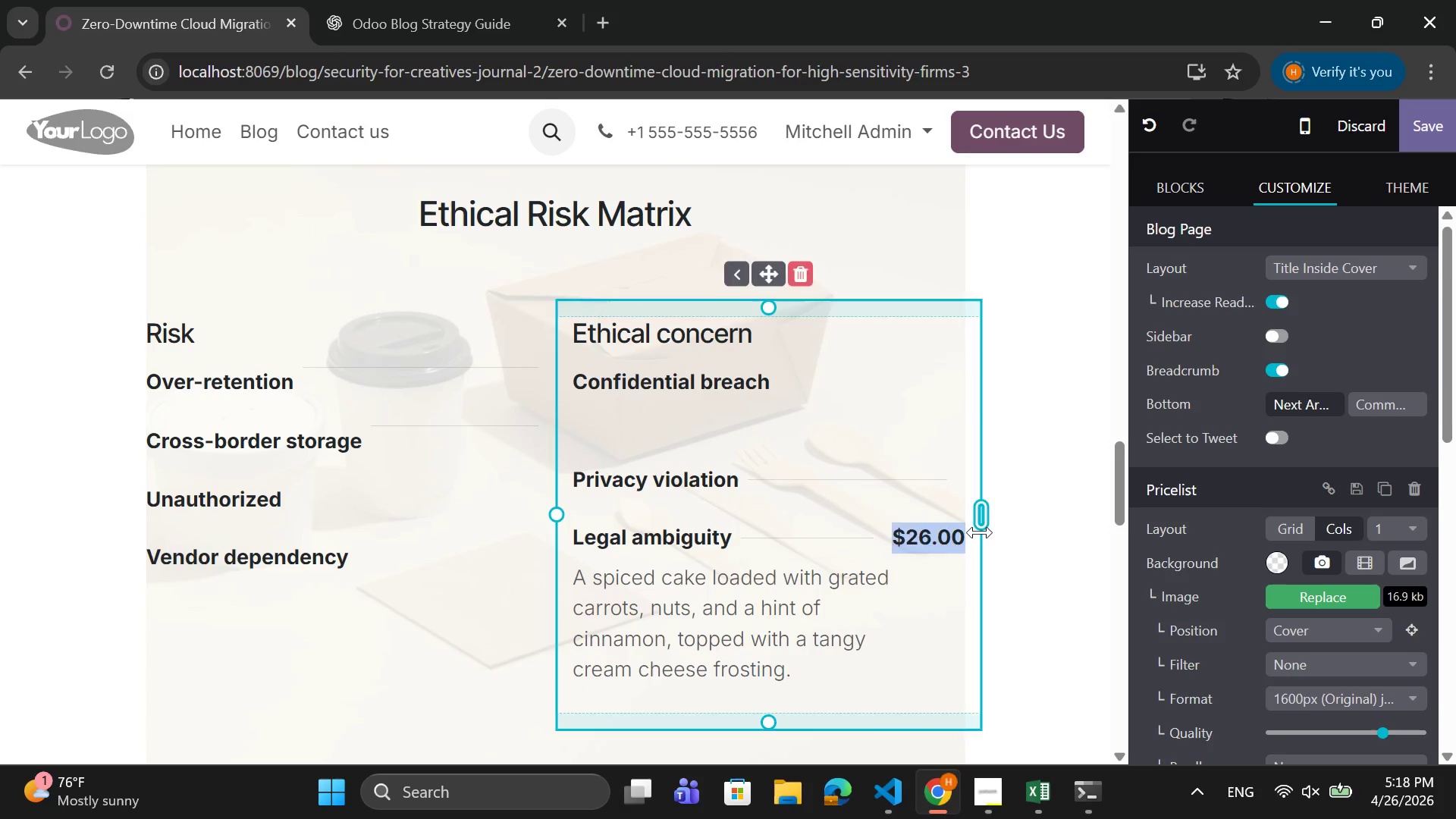 
key(Backspace)
 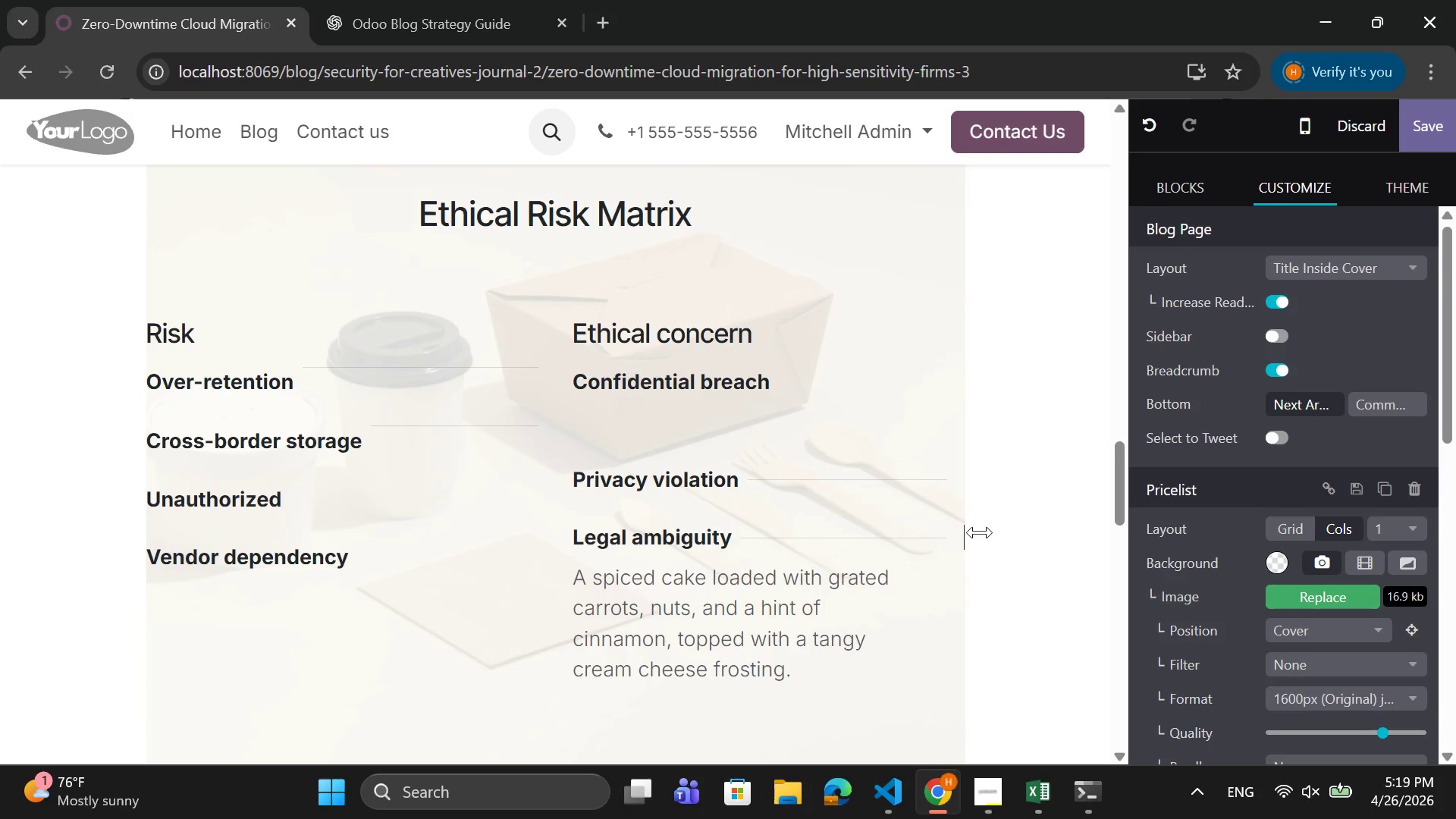 
key(Backspace)
 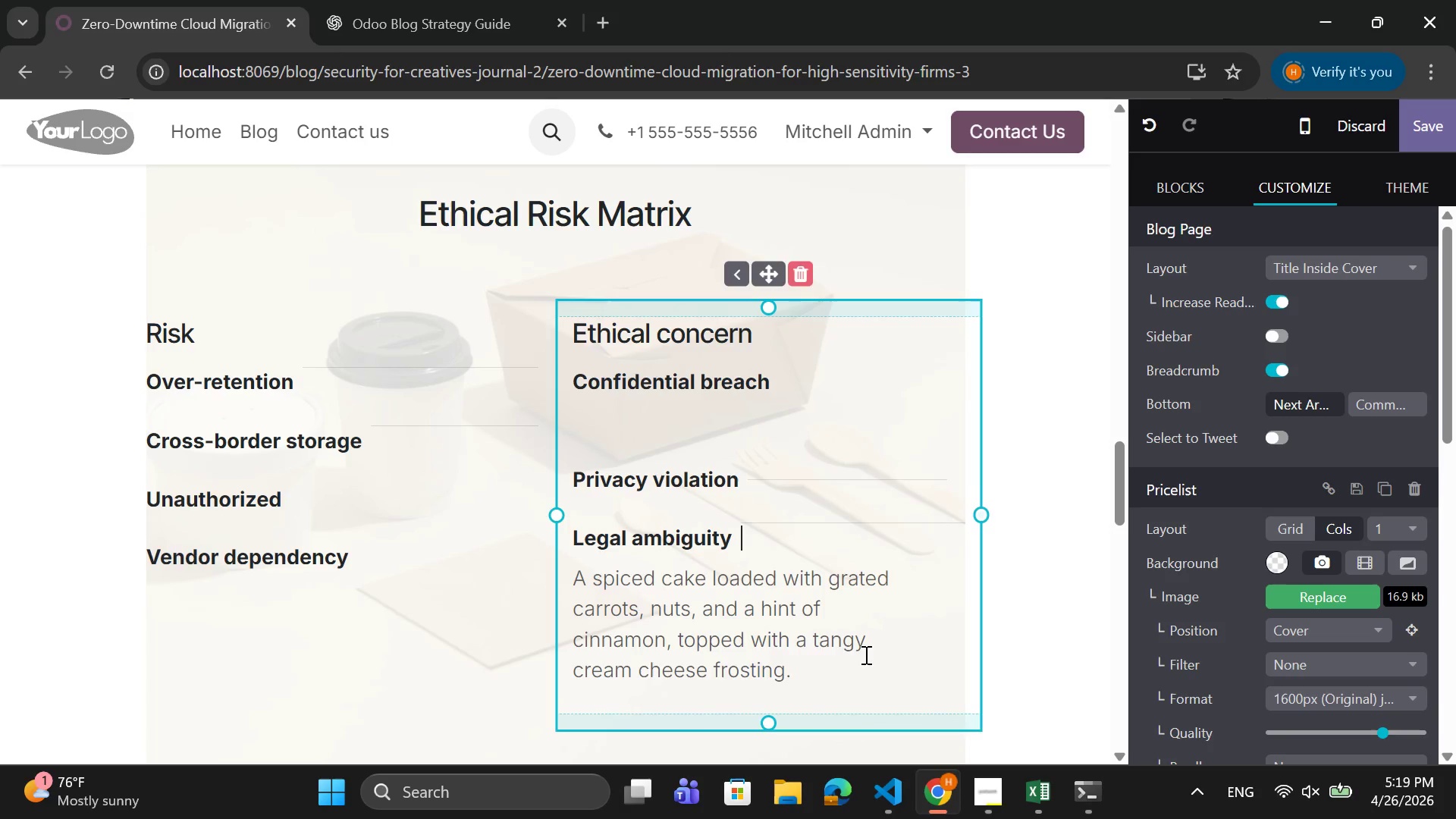 
left_click_drag(start_coordinate=[809, 673], to_coordinate=[557, 581])
 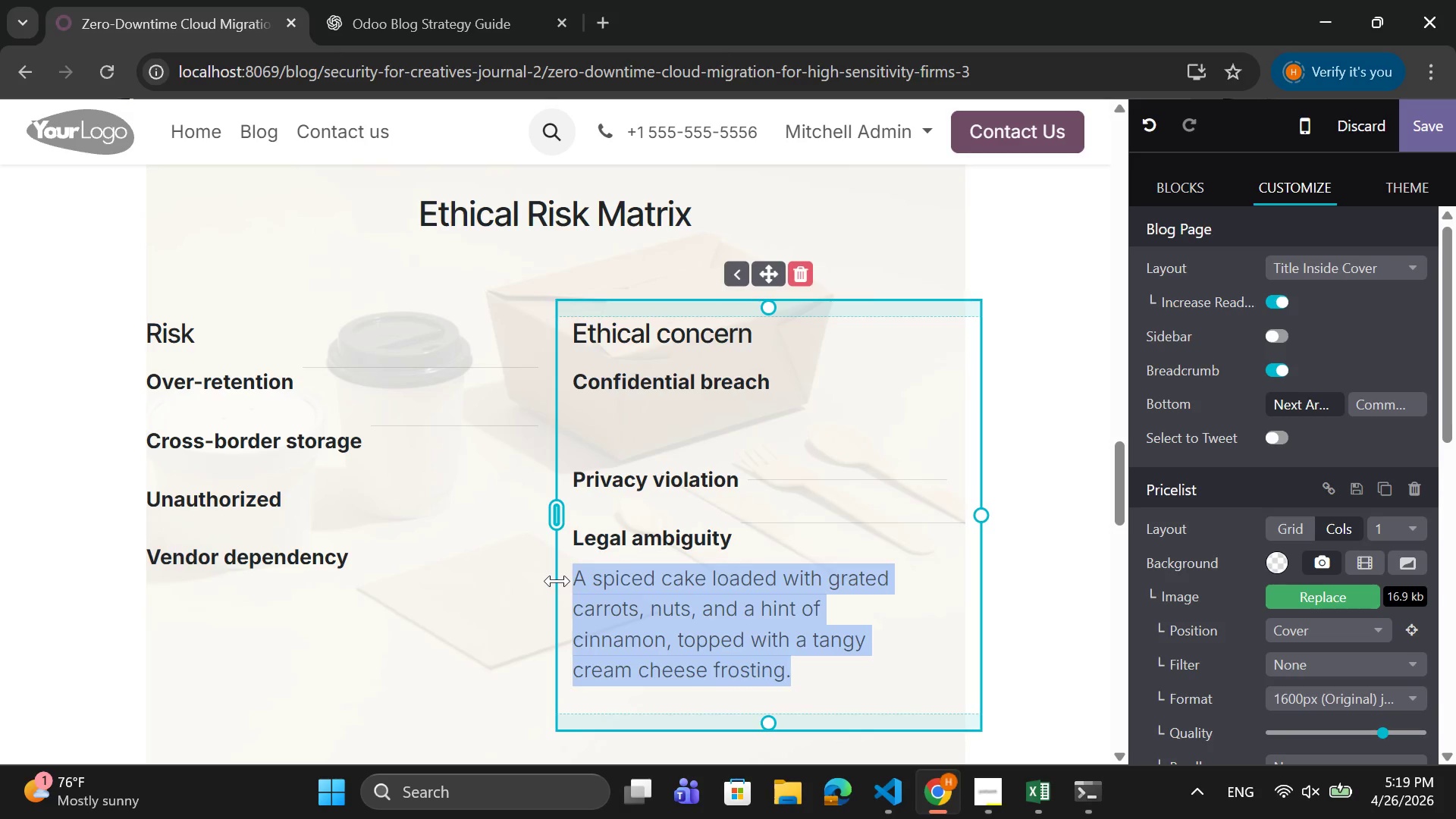 
key(Backspace)
 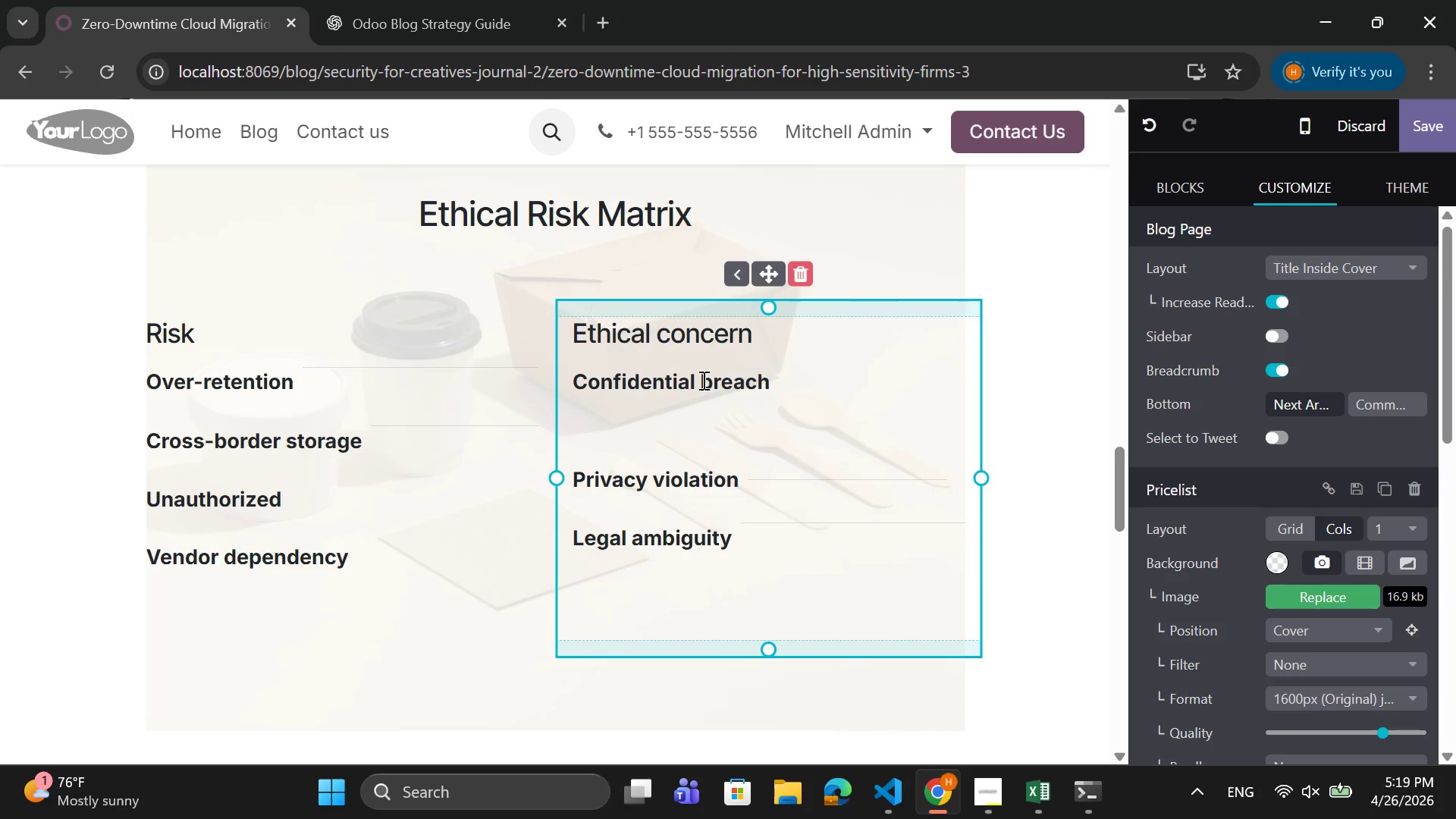 
left_click([691, 386])
 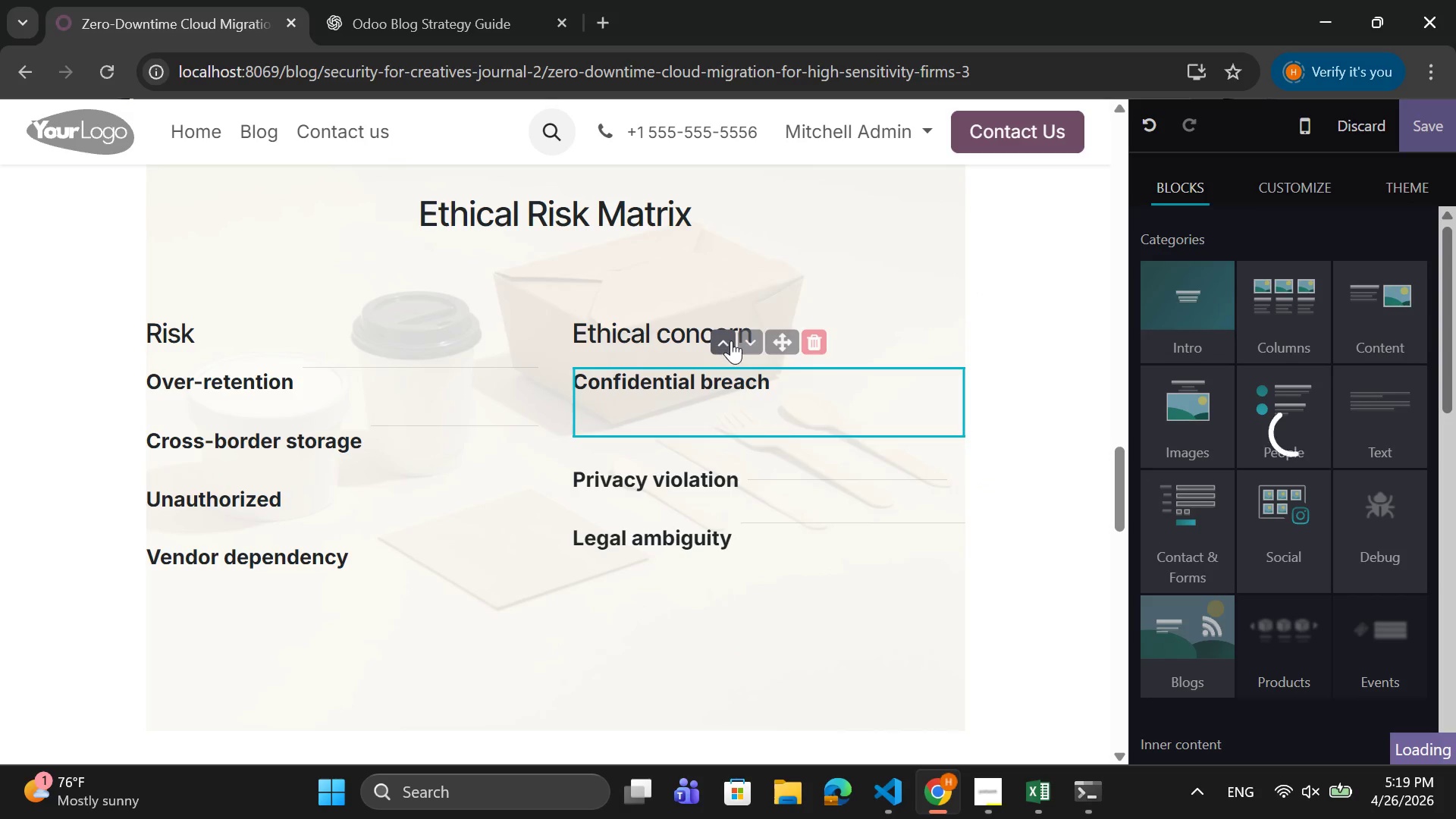 
left_click([731, 340])
 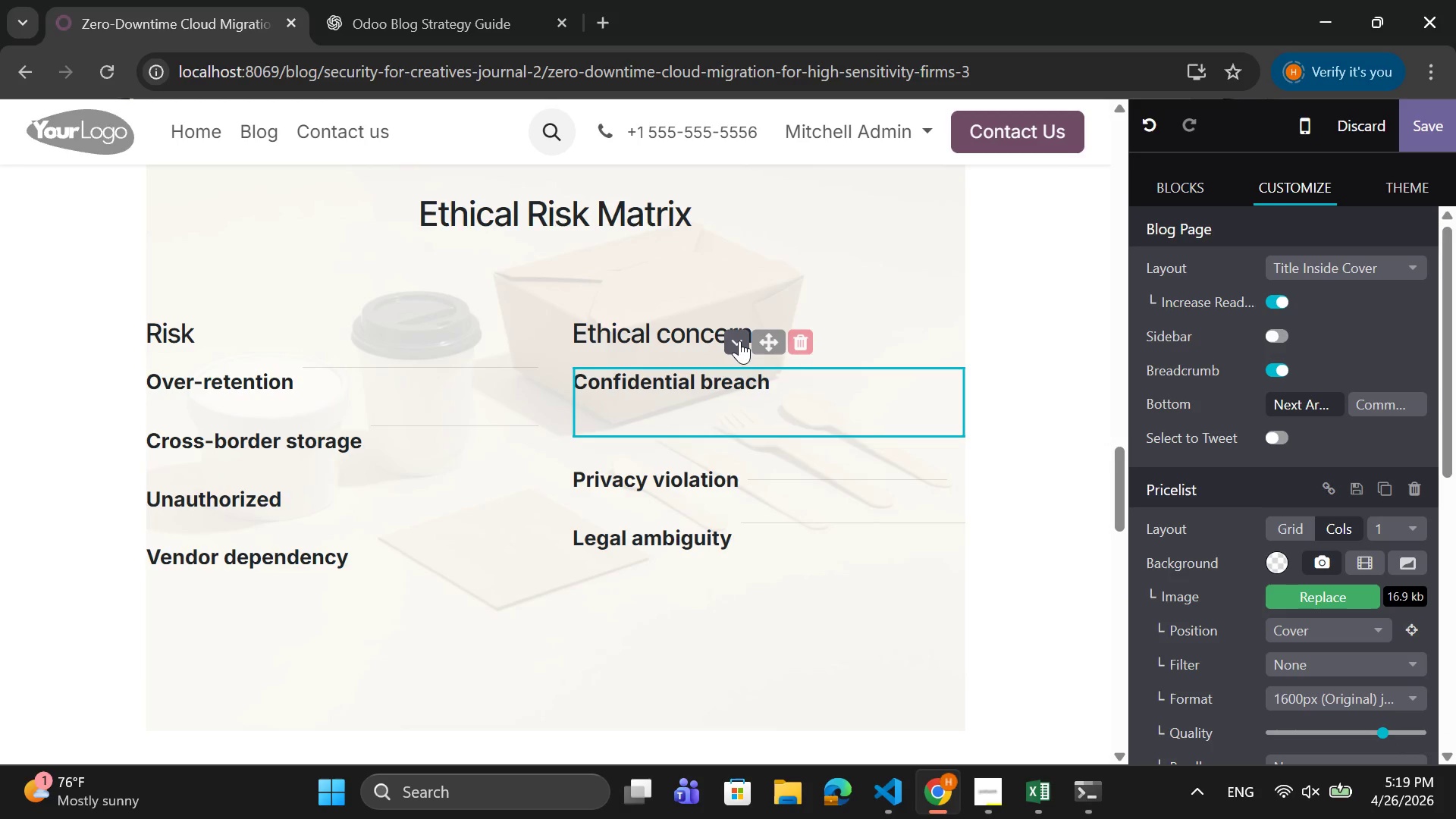 
left_click([739, 340])
 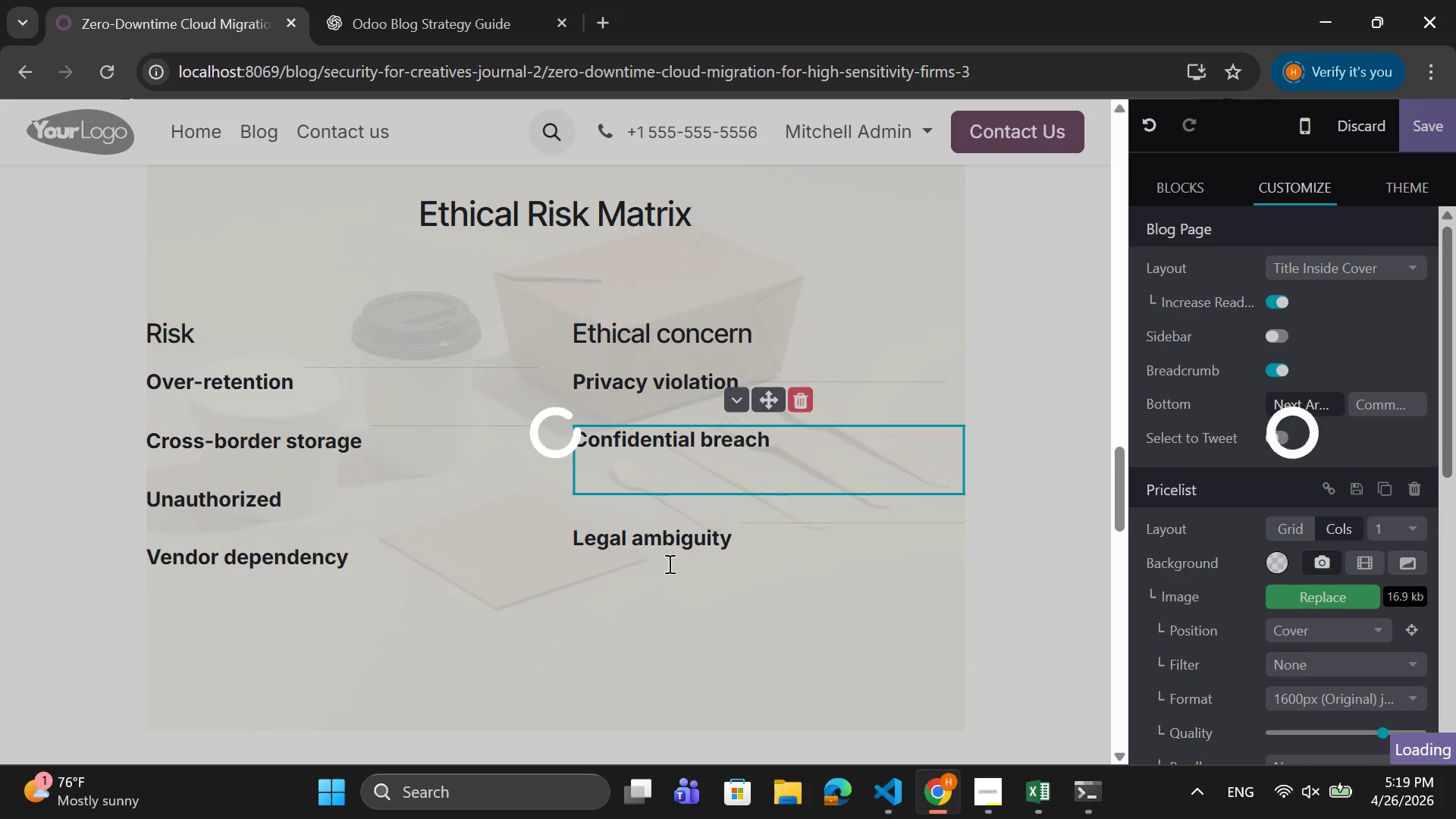 
left_click([695, 579])
 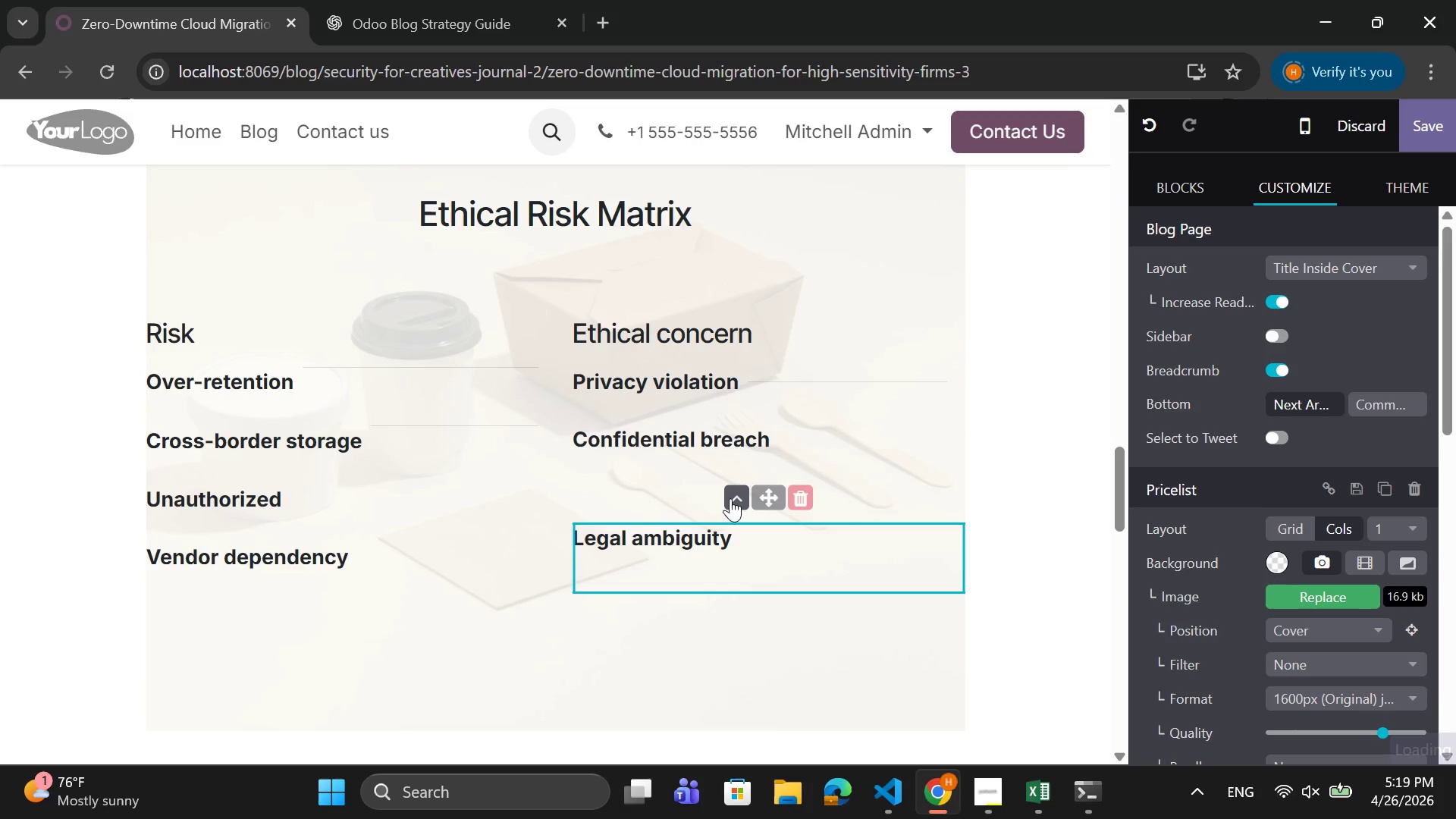 
left_click([730, 498])
 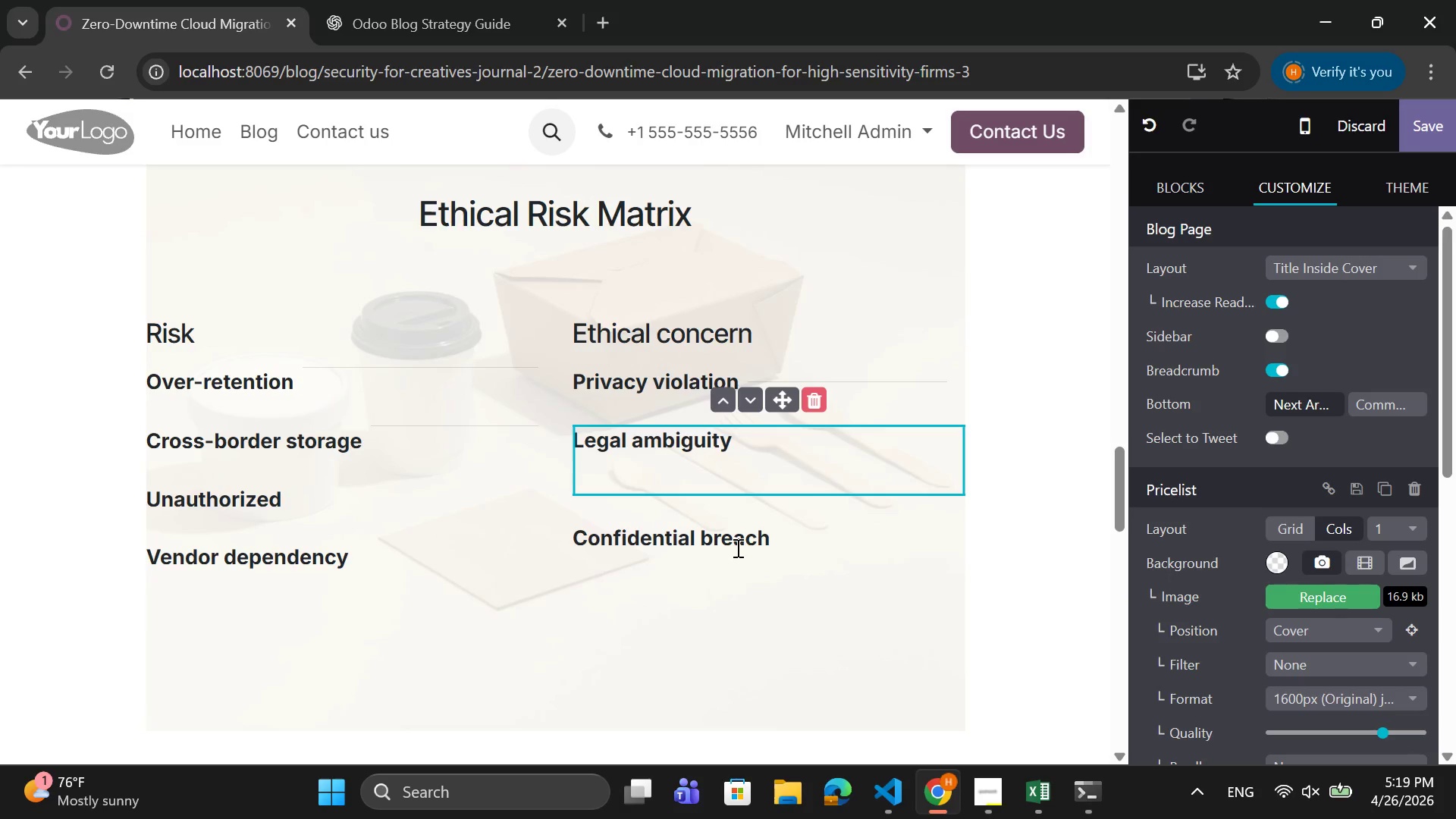 
left_click([638, 517])
 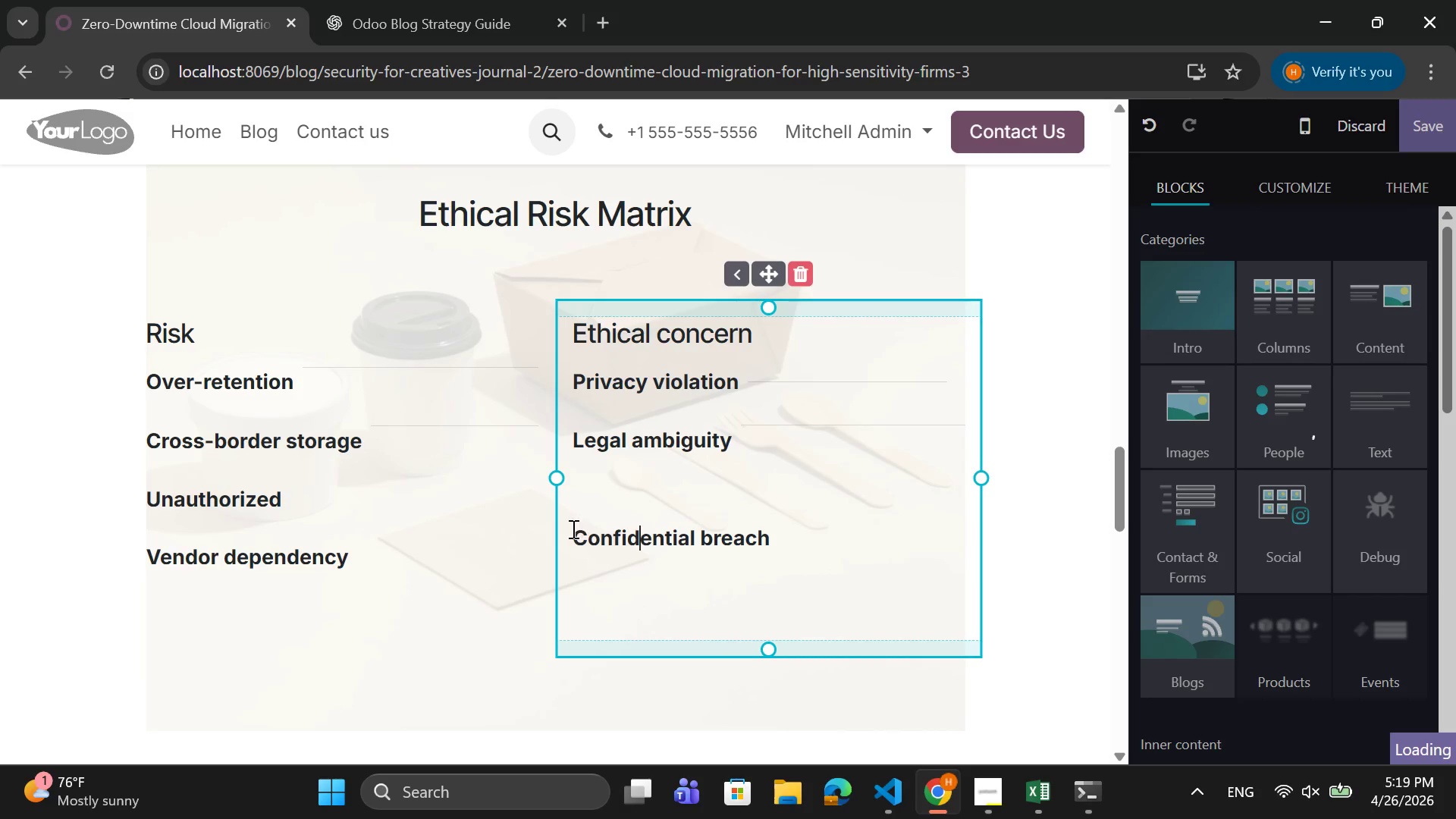 
left_click([570, 532])
 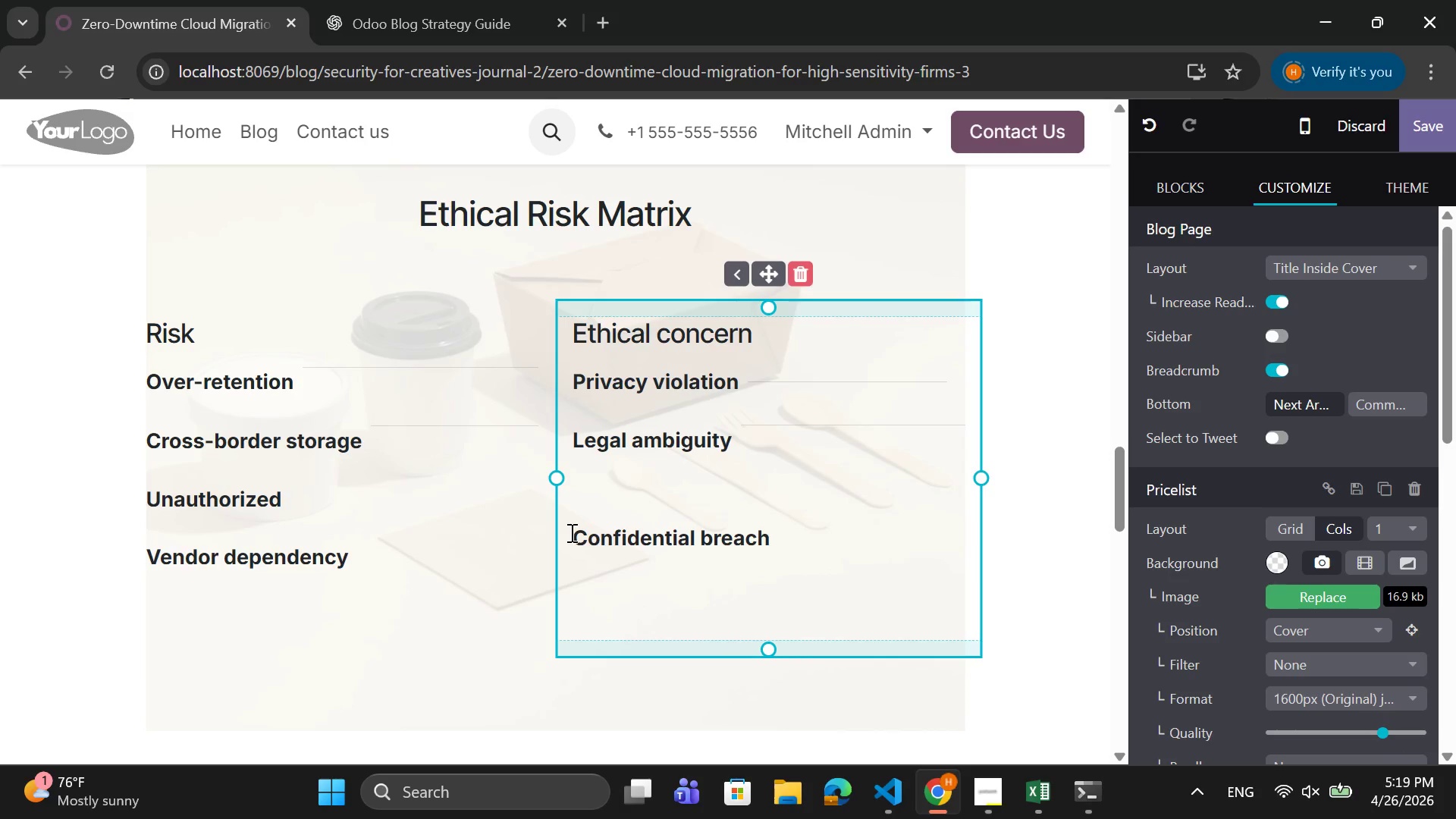 
key(Backspace)
 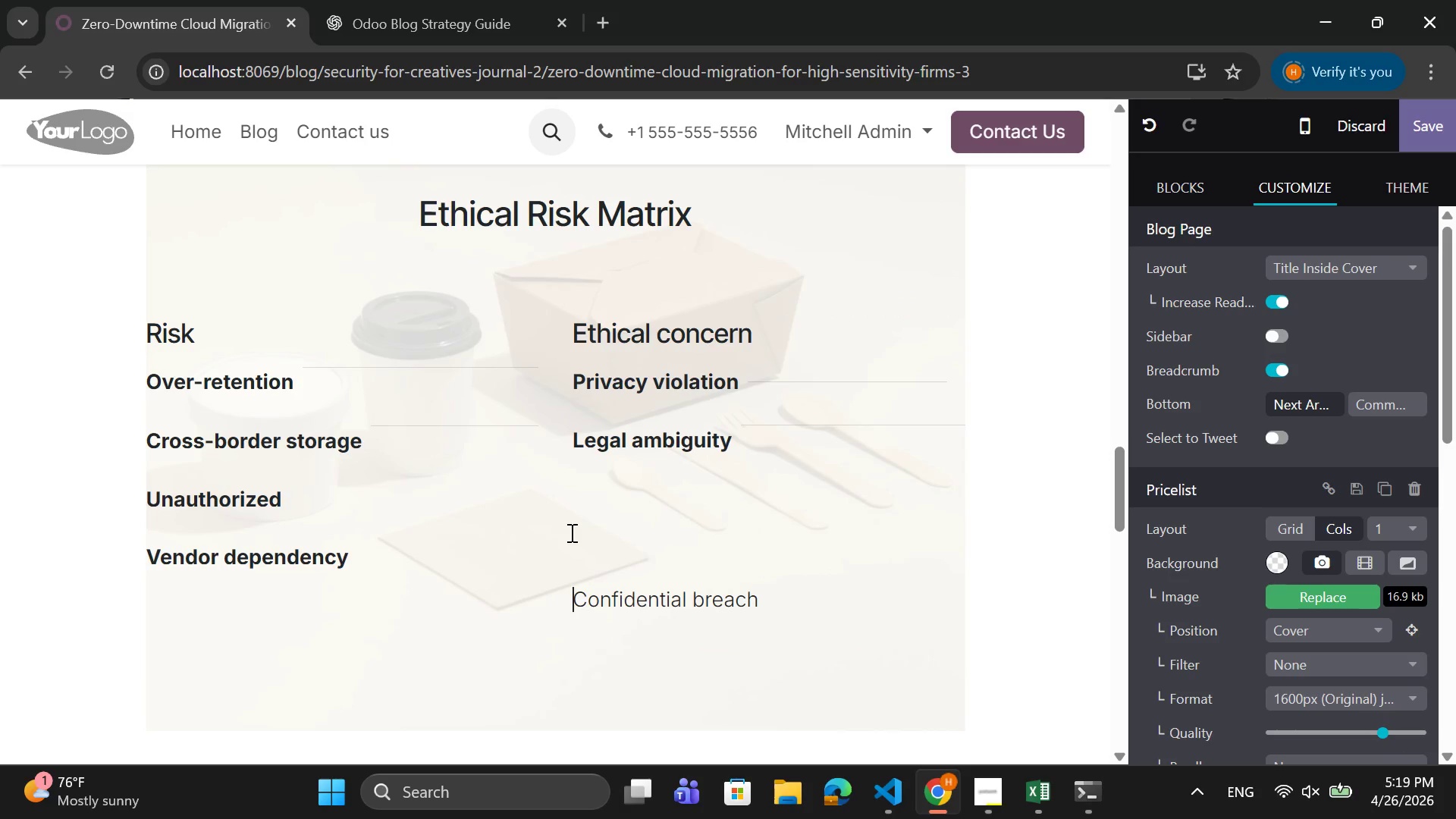 
key(Control+Z)
 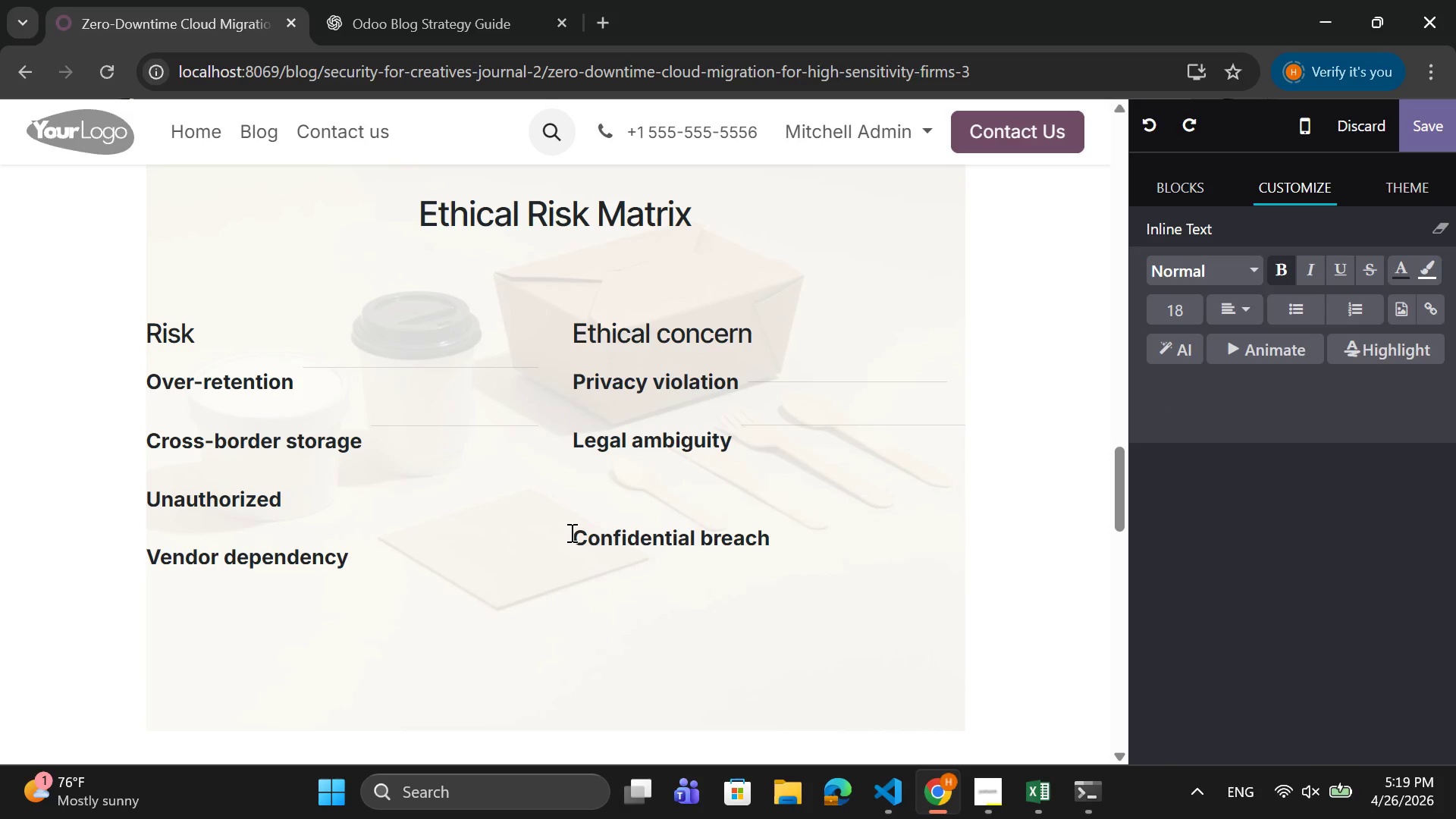 
key(Backspace)
 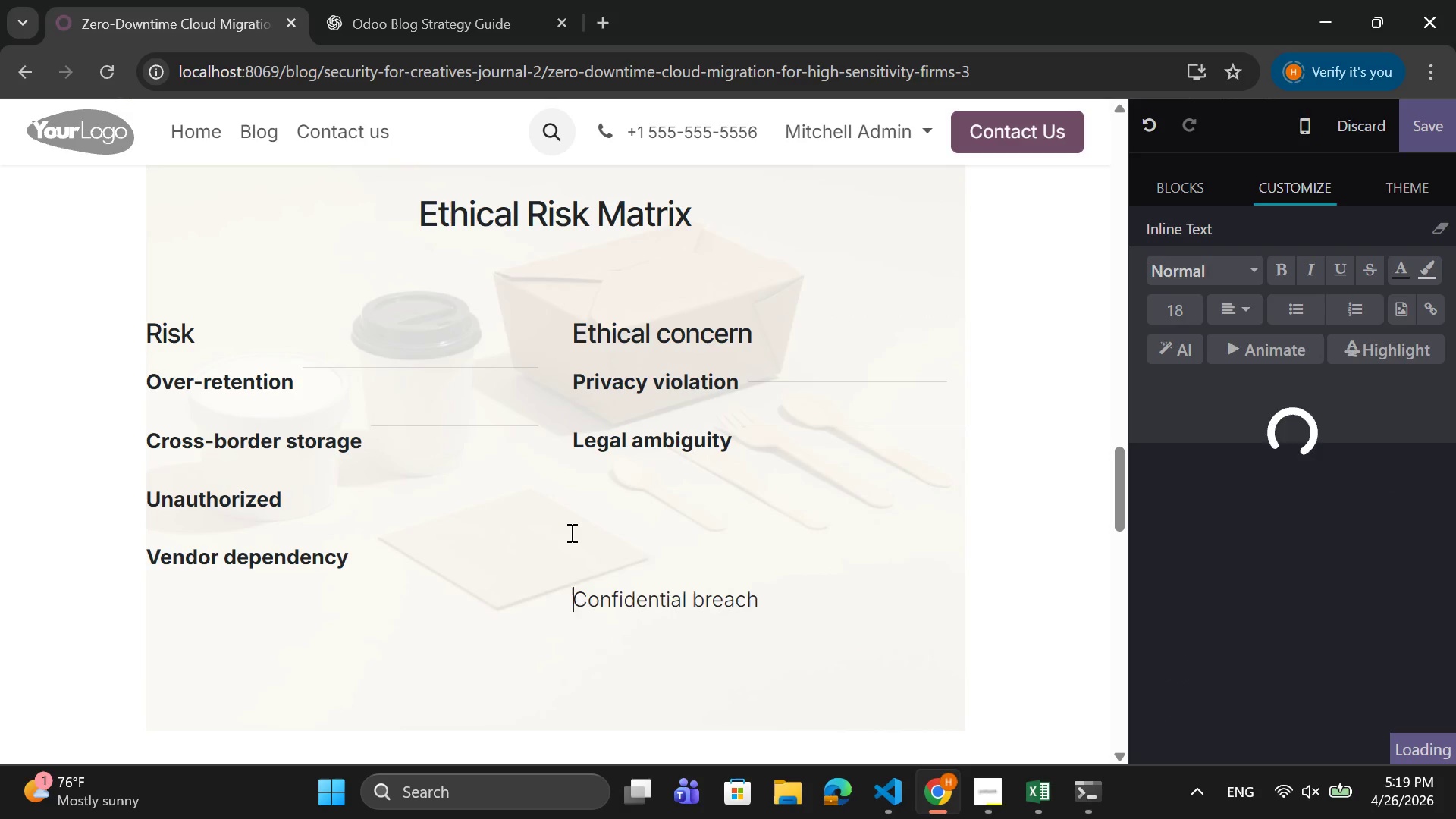 
key(Backspace)
 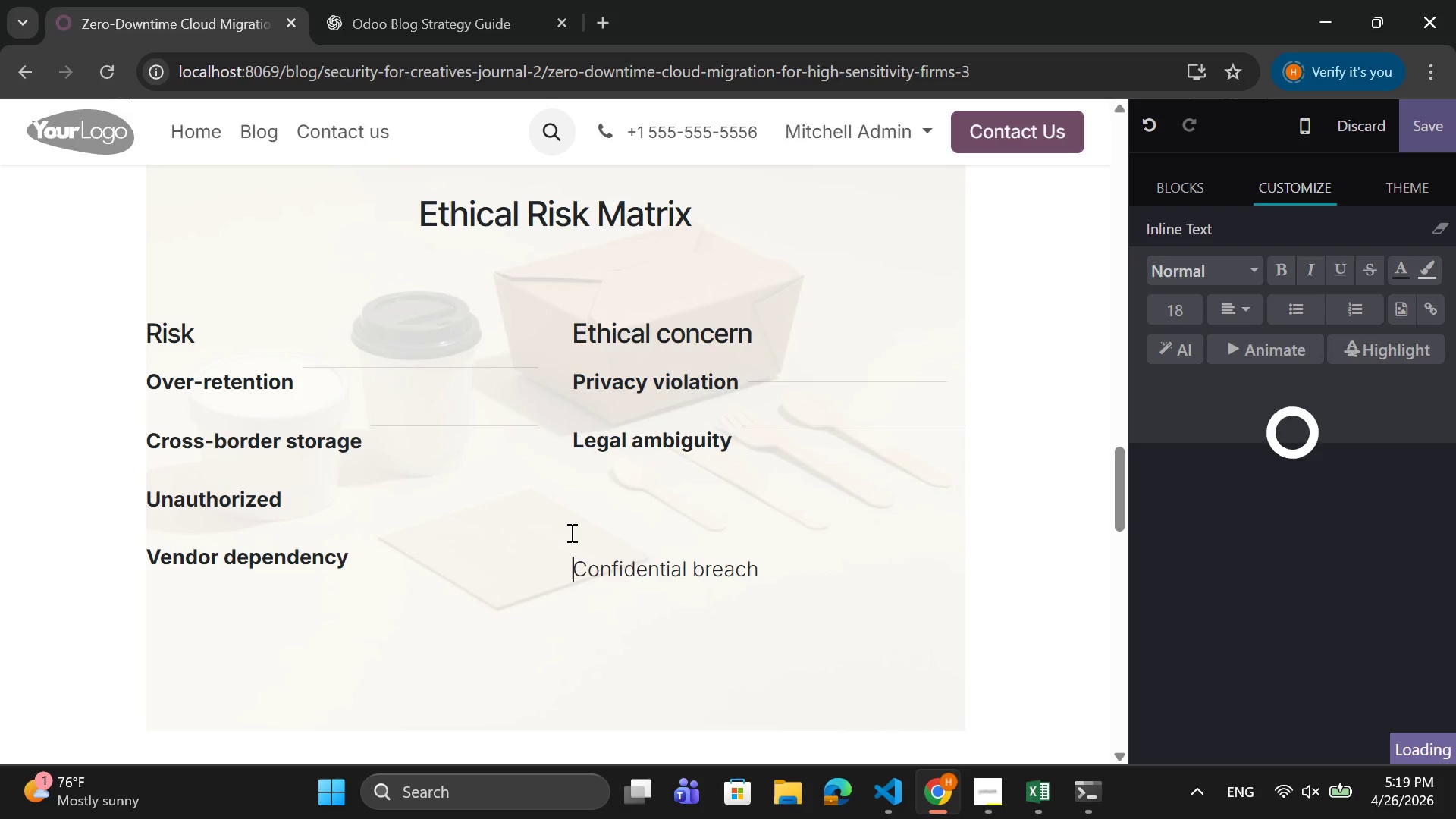 
key(Backspace)
 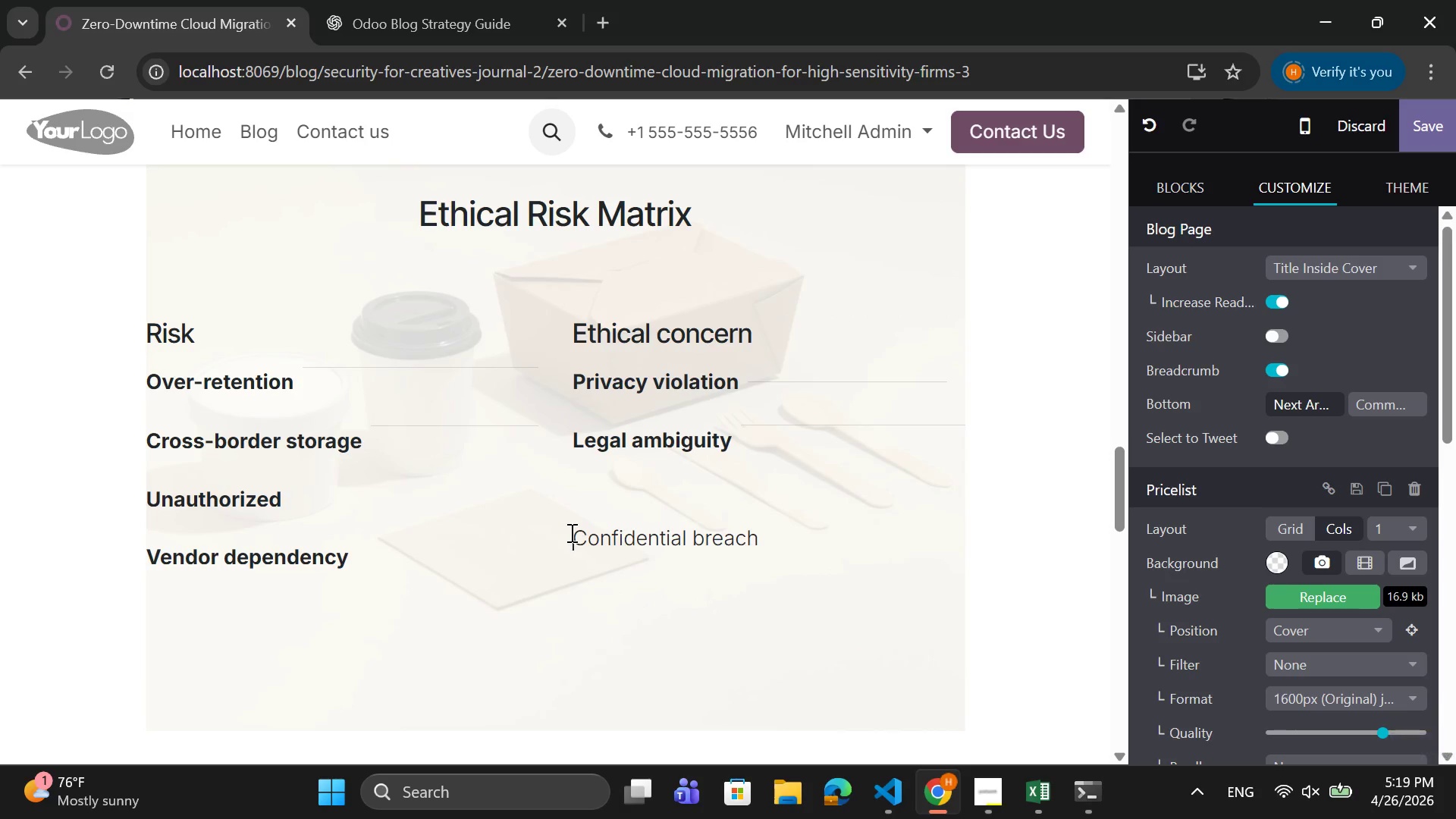 
key(Backspace)
 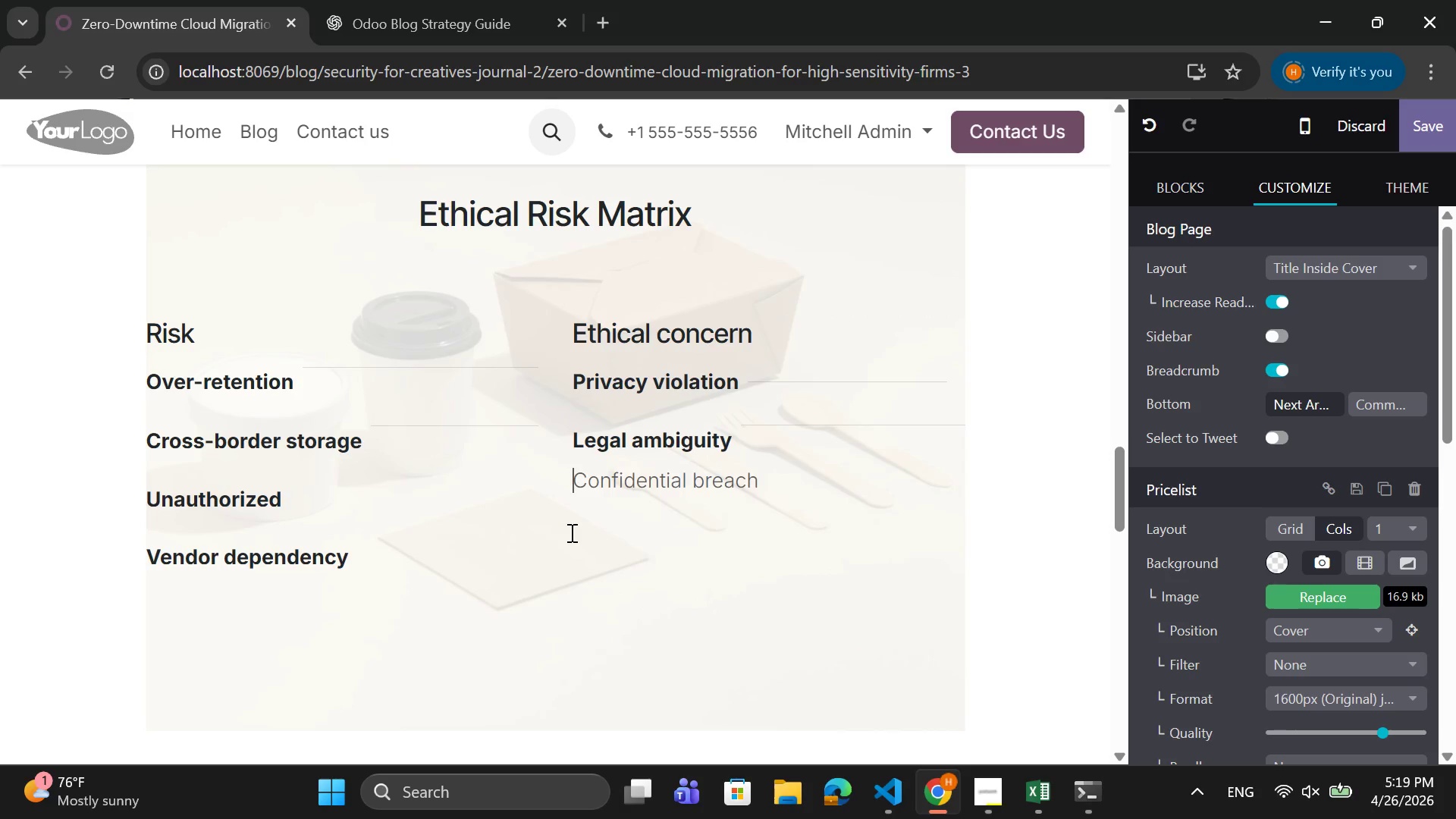 
key(Control+Z)
 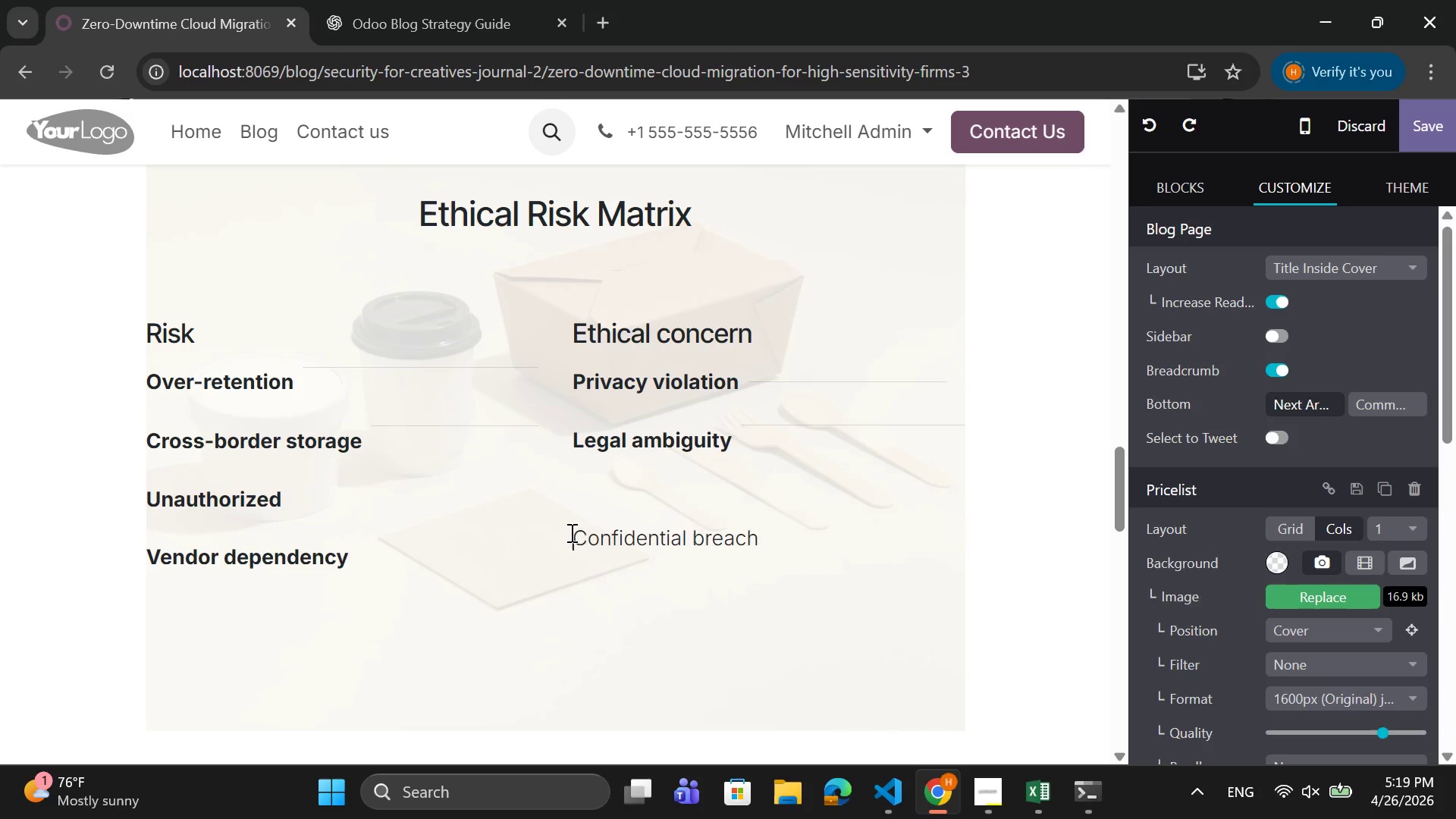 
key(Control+Z)
 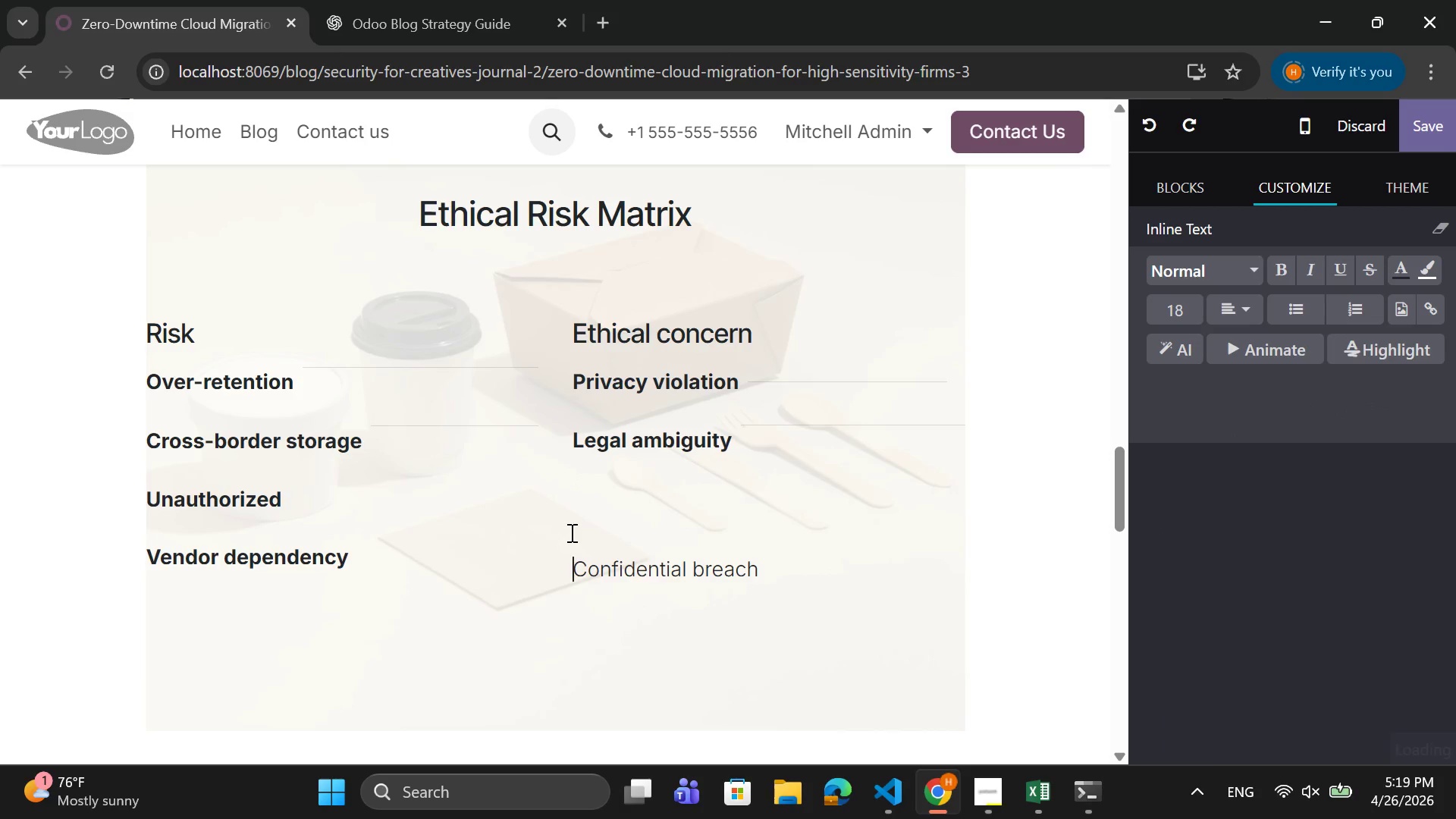 
key(Control+Z)
 